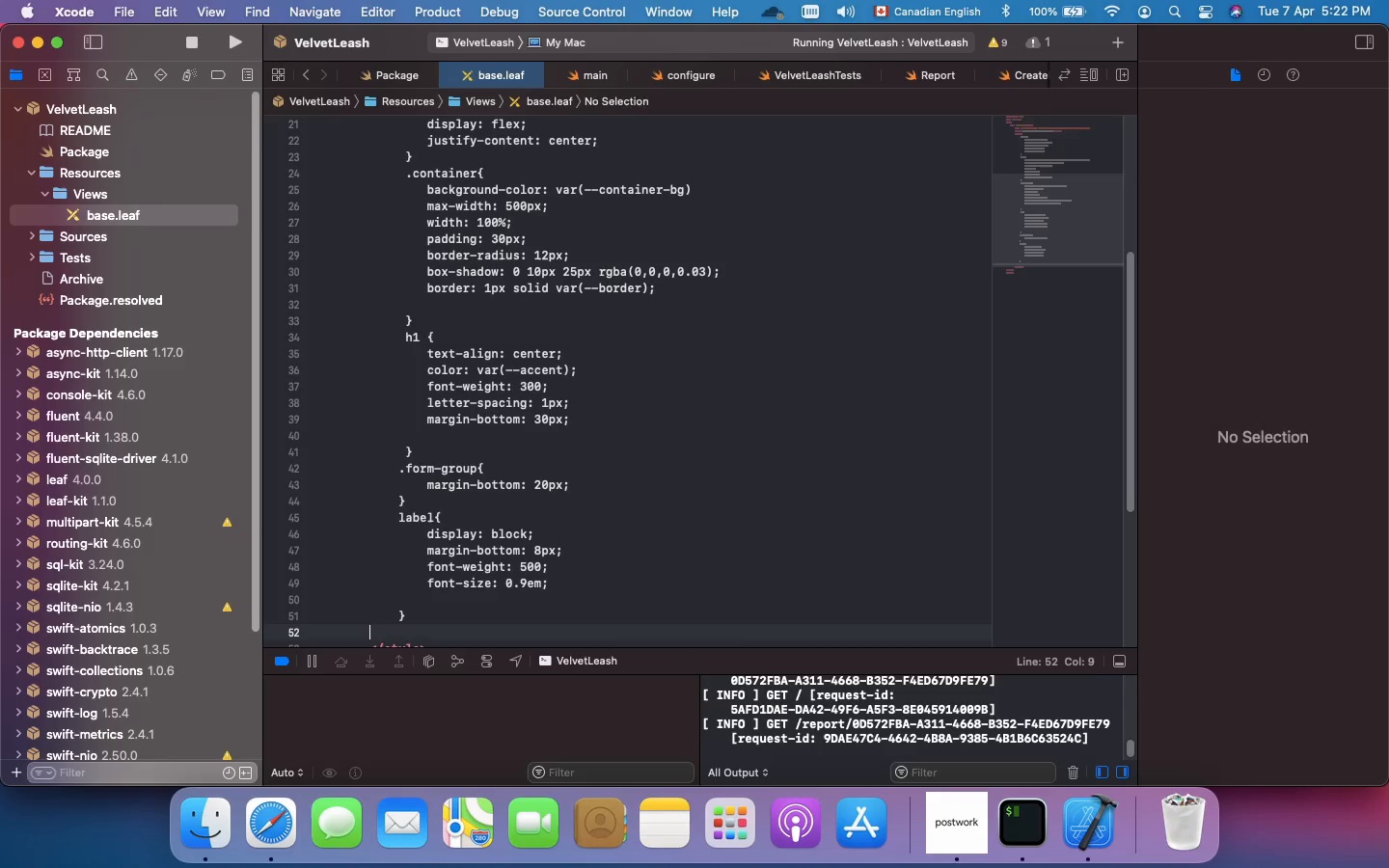 
key(Space)
 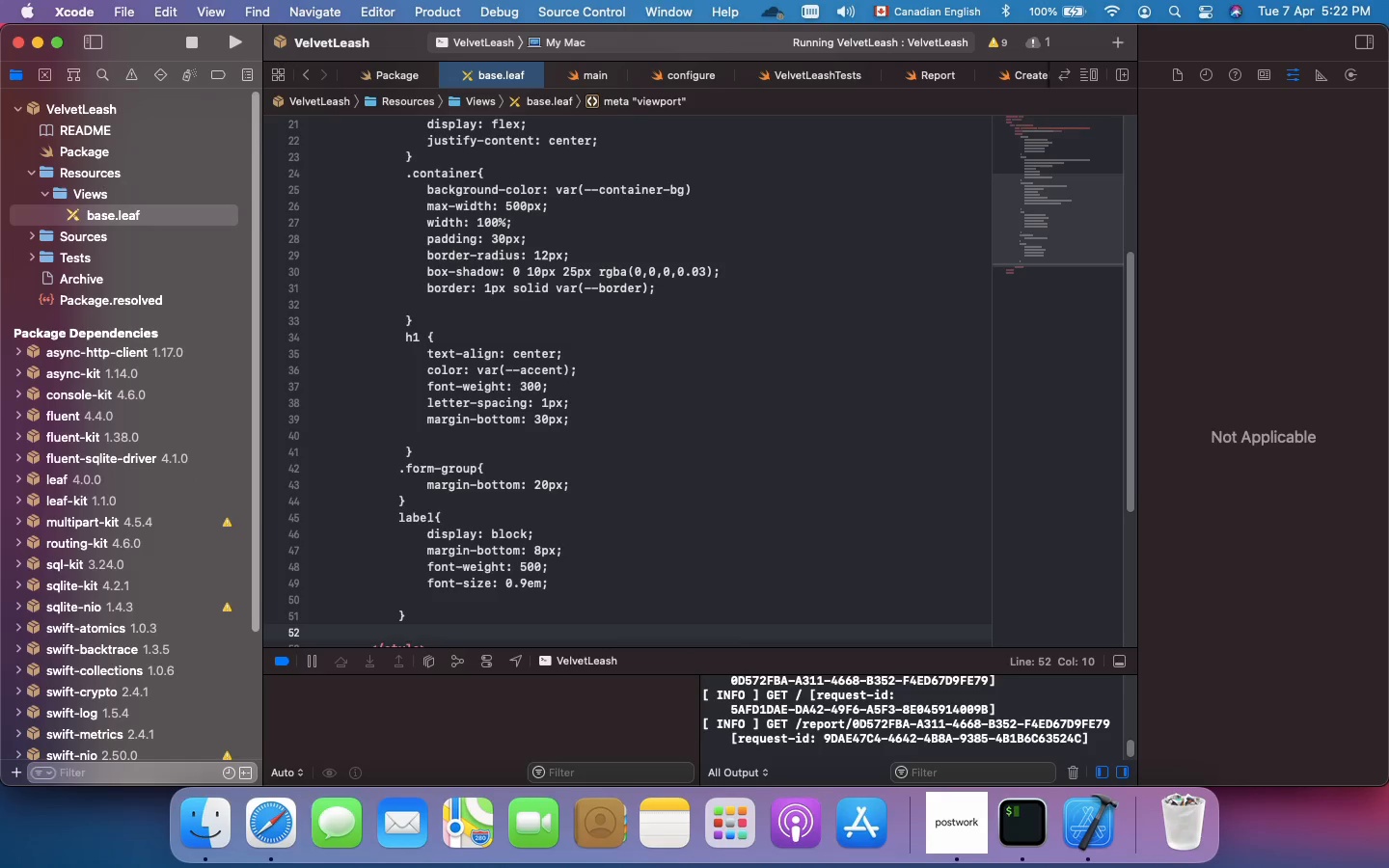 
key(Space)
 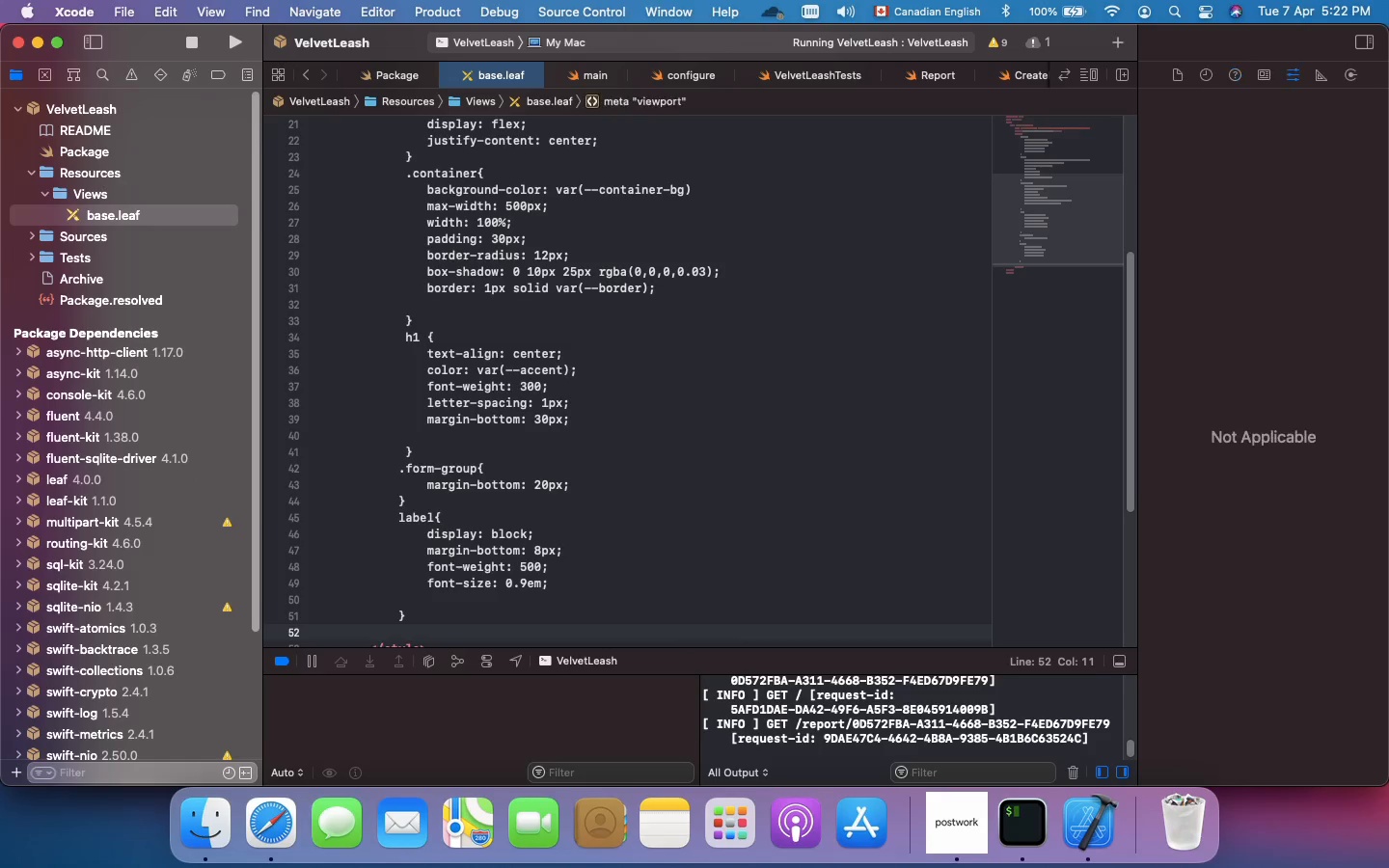 
key(Space)
 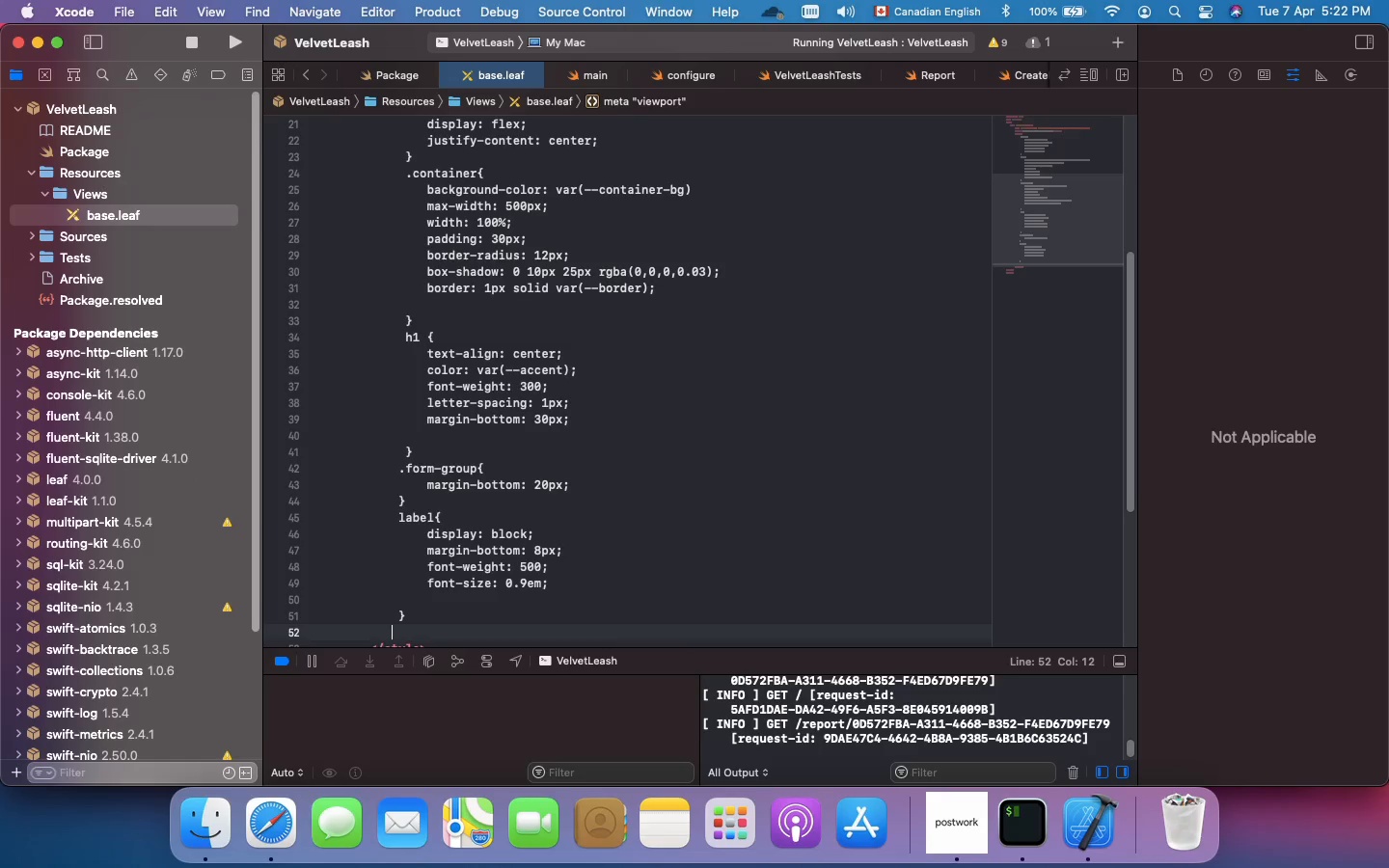 
wait(5.86)
 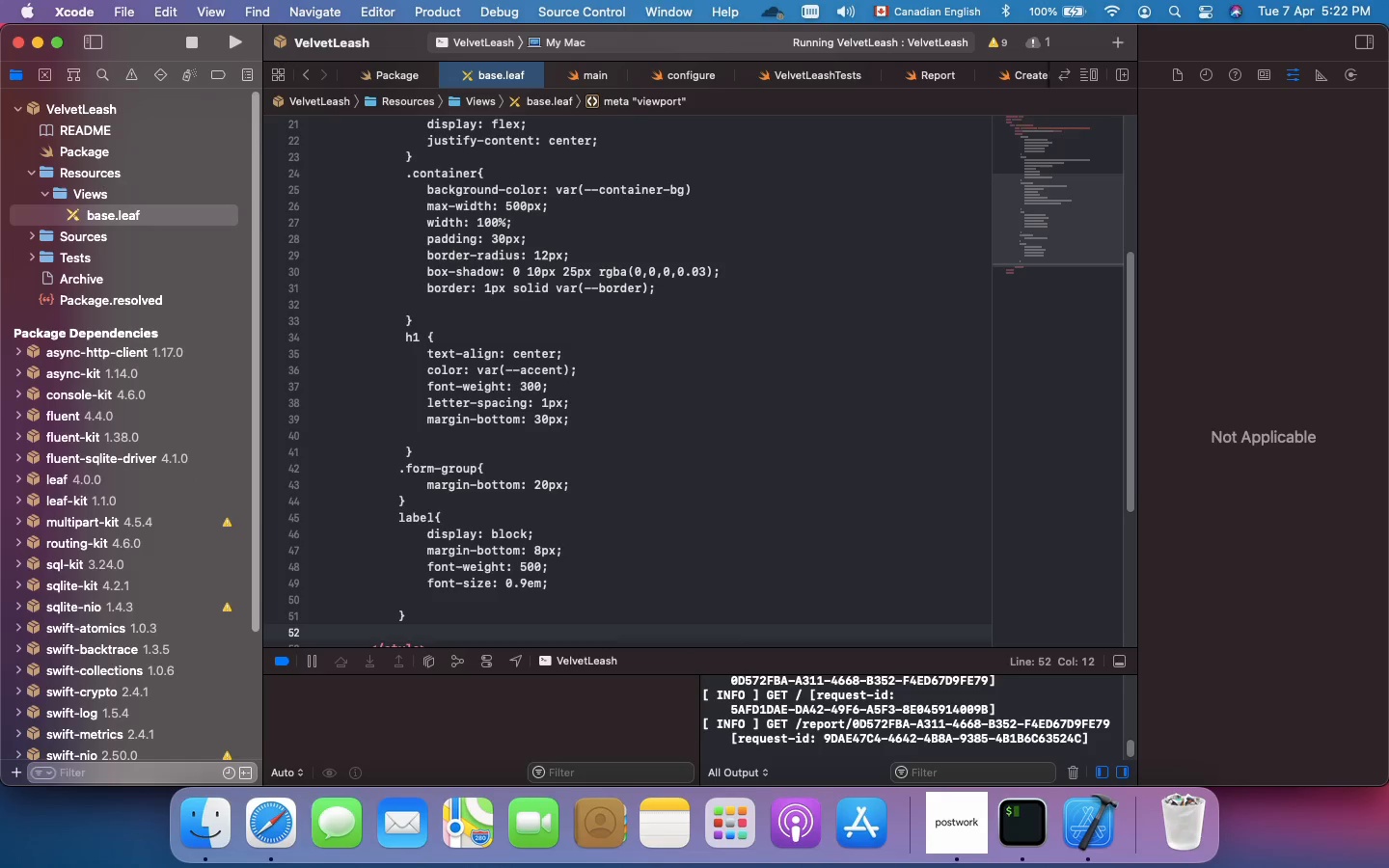 
type(input[type="text)
 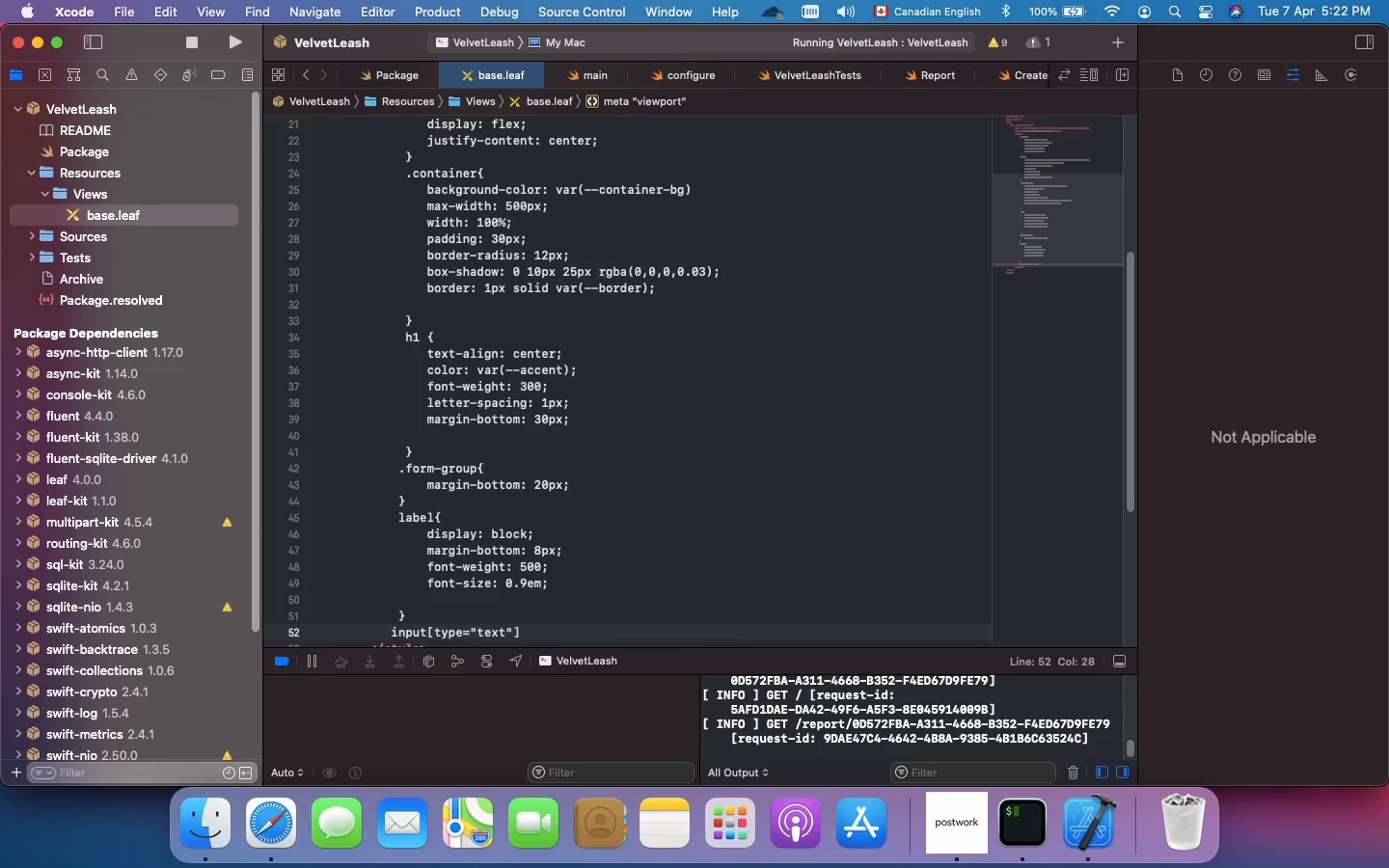 
key(ArrowRight)
 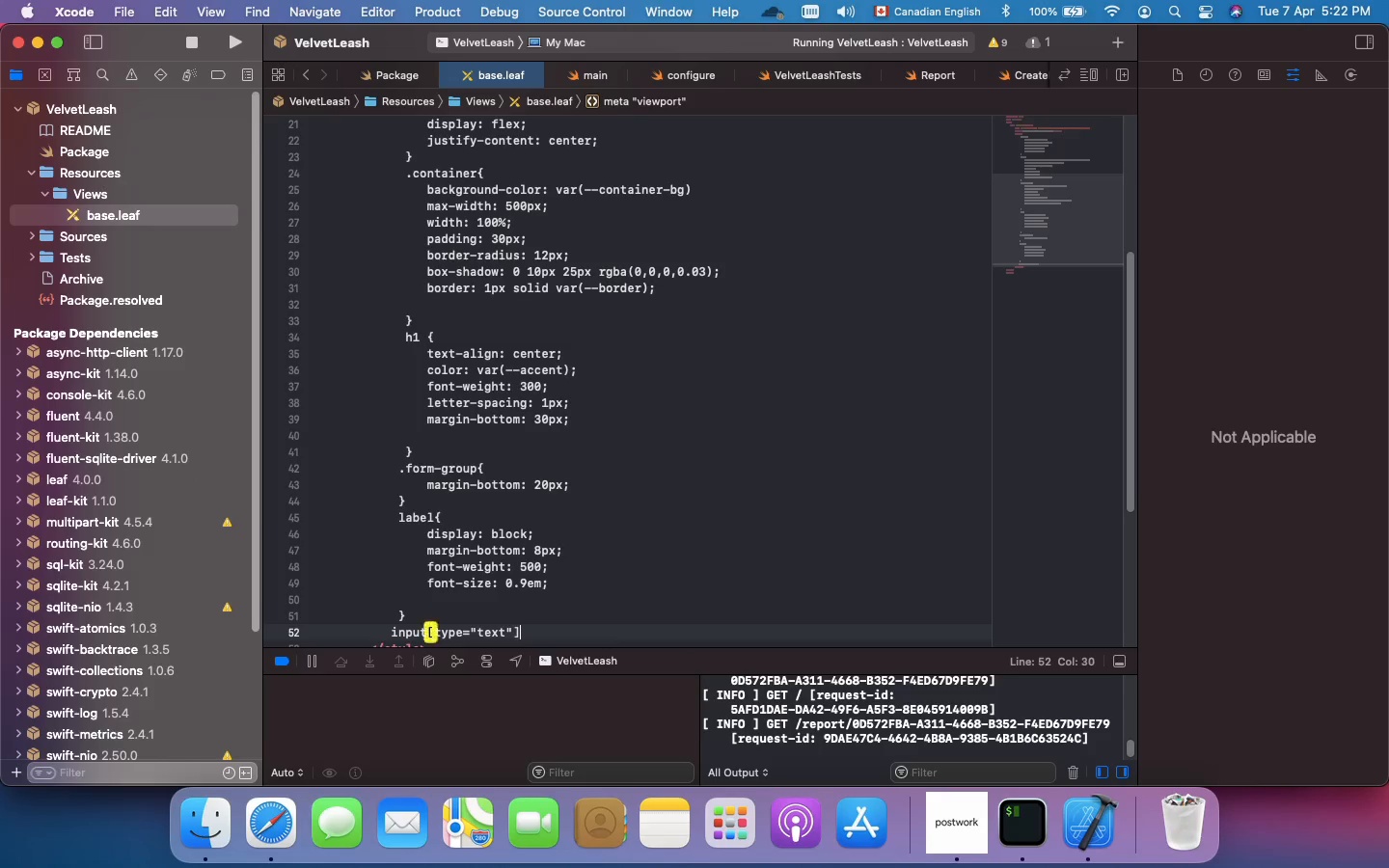 
key(ArrowRight)
 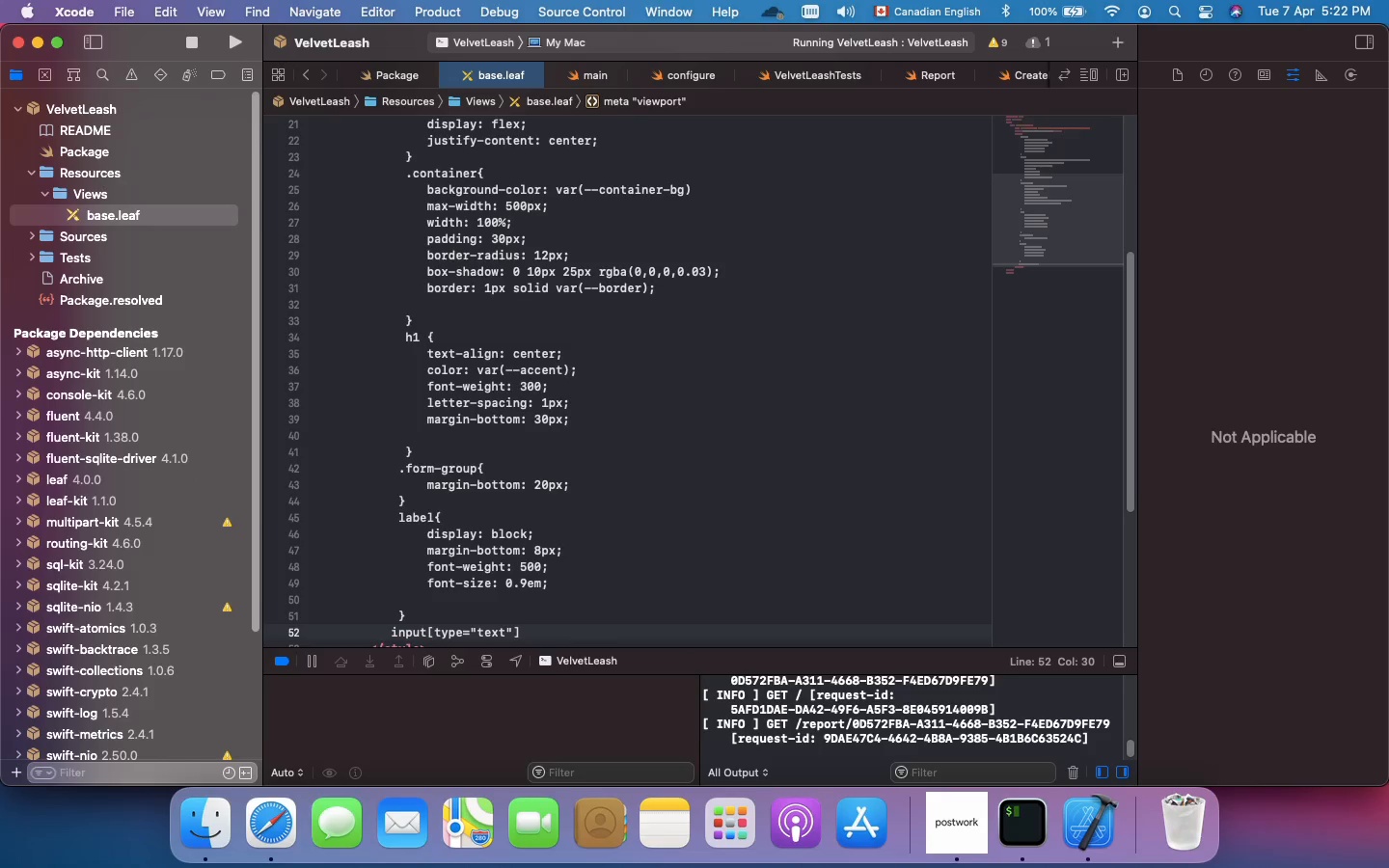 
key(Comma)
 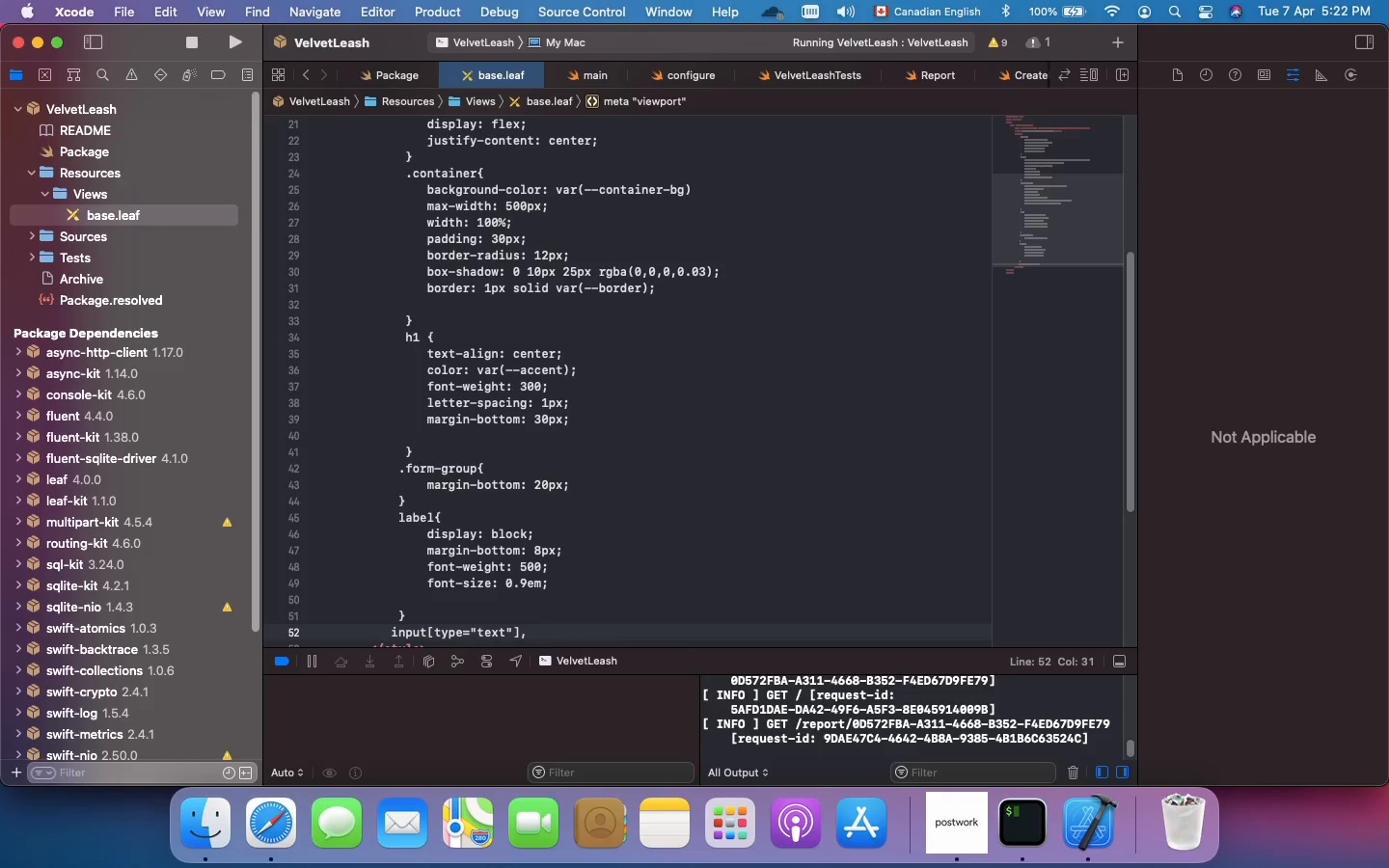 
type( select)
 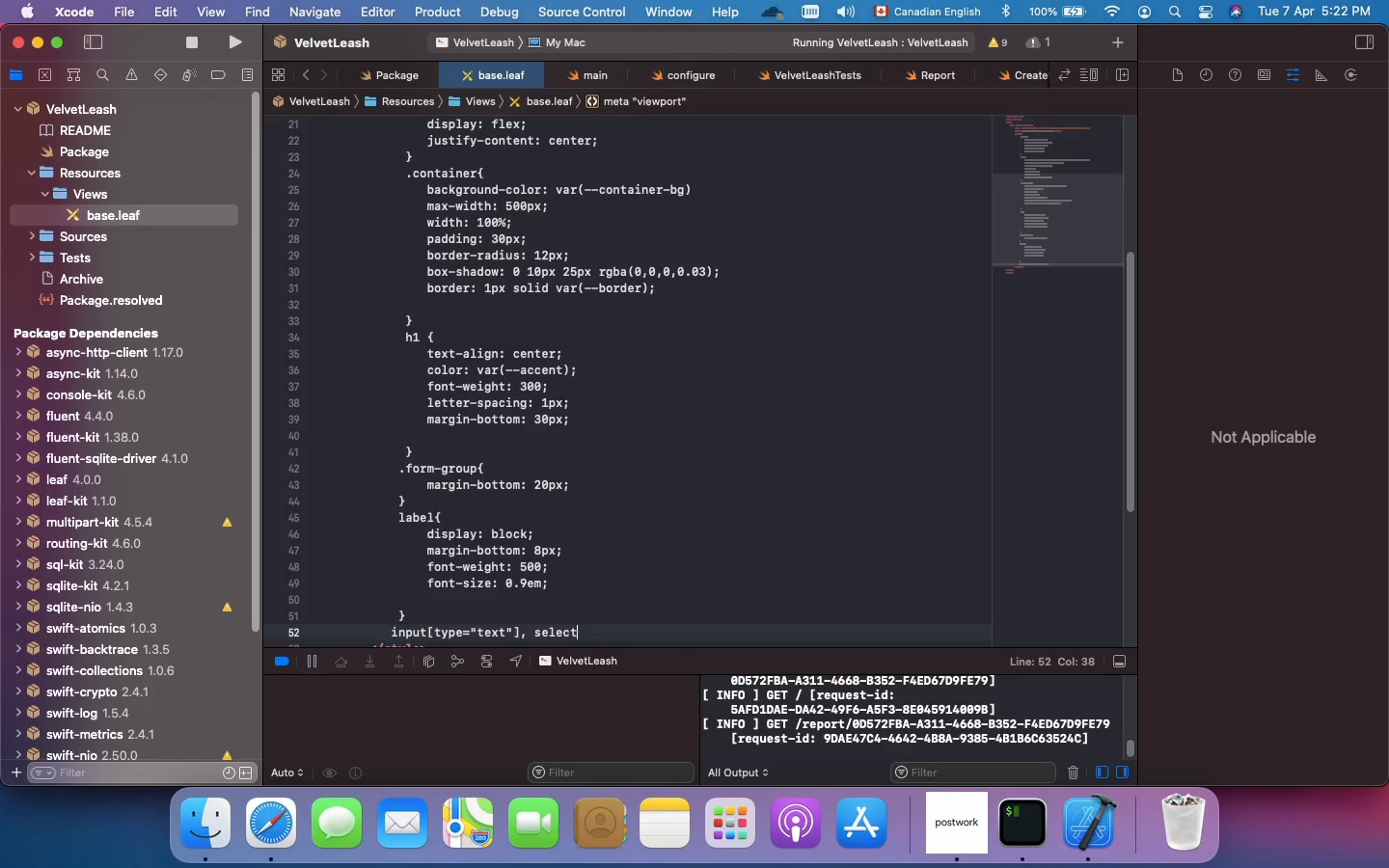 
type(, textarea {)
 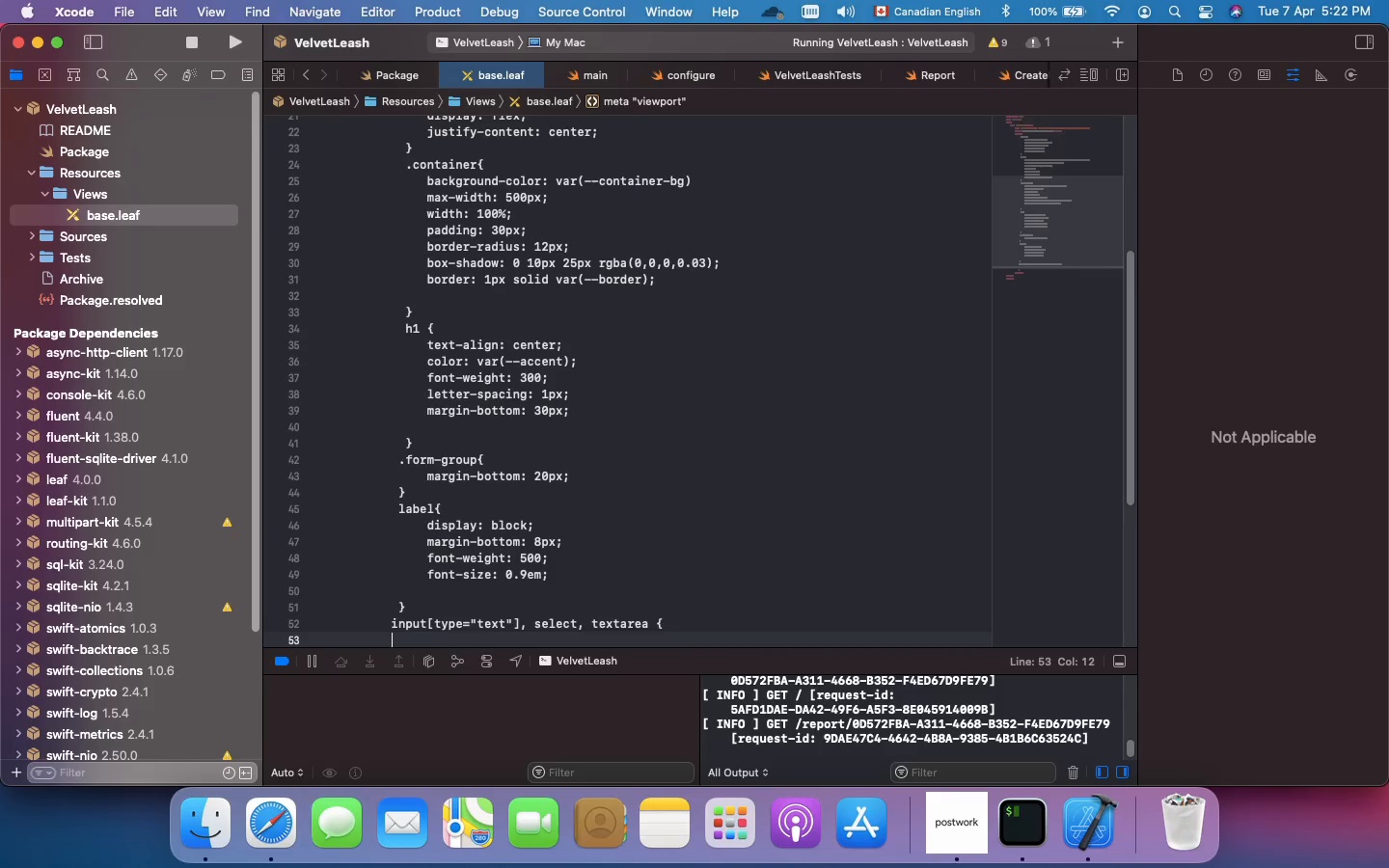 
 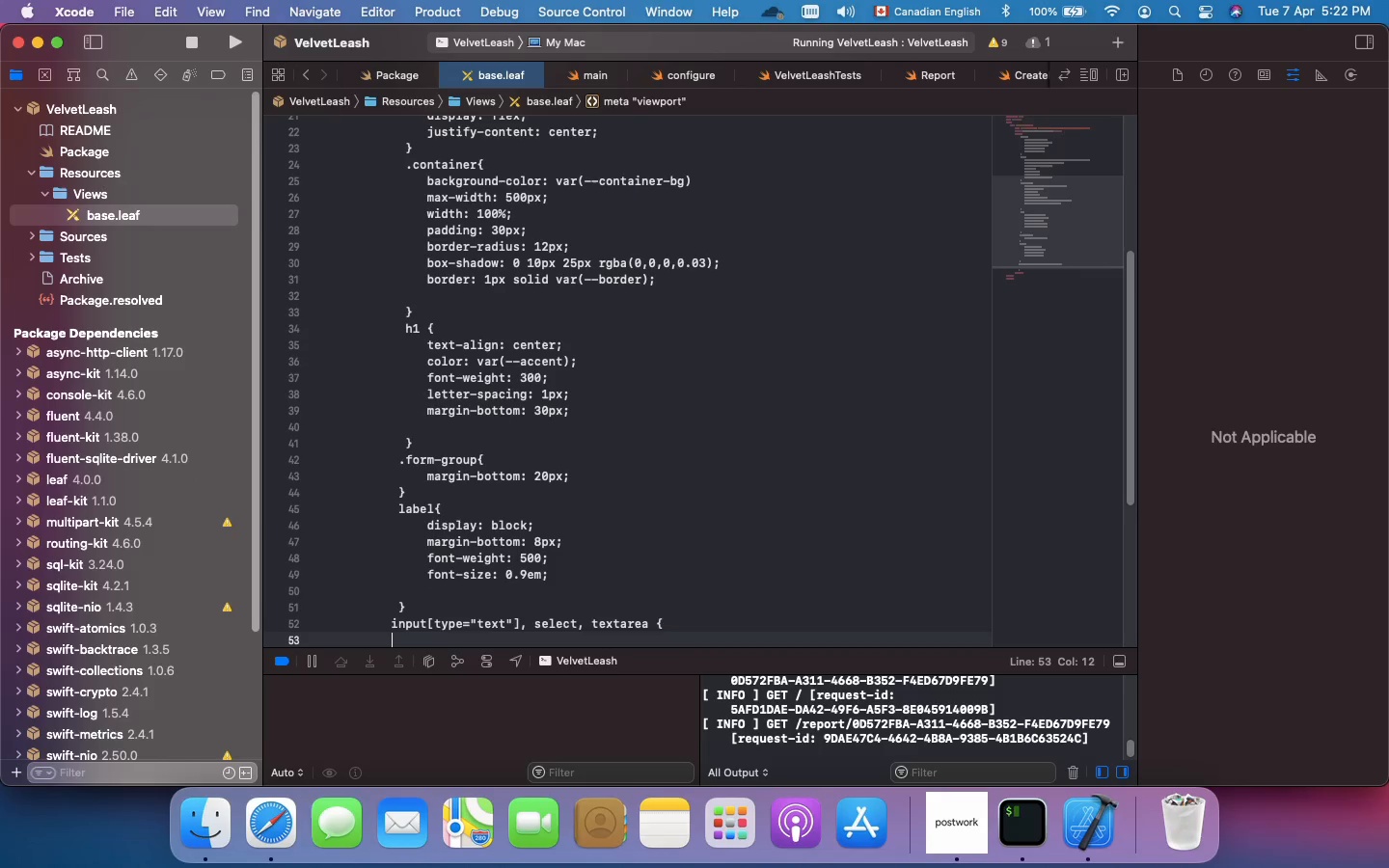 
key(Enter)
 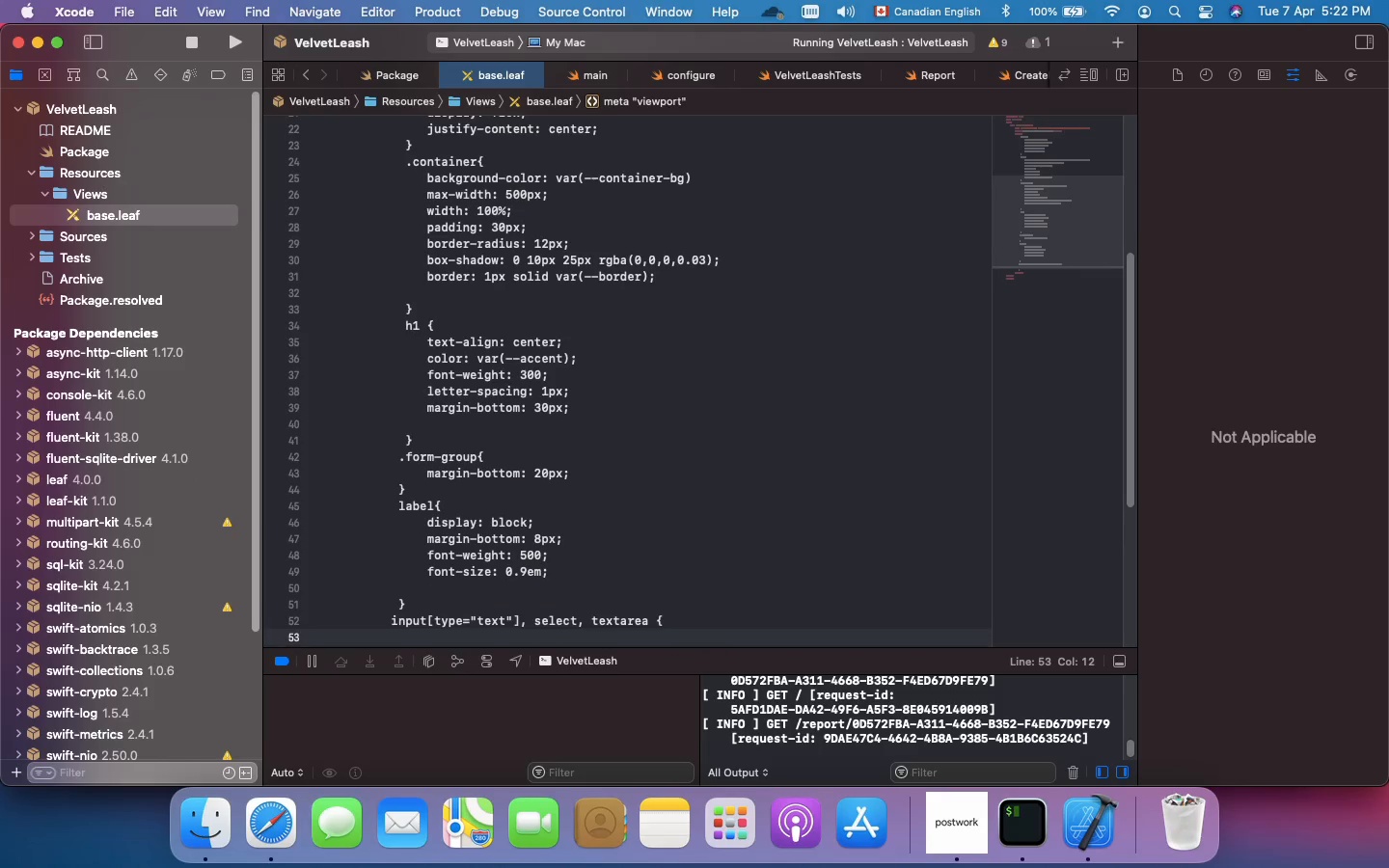 
scroll: coordinate [418, 567], scroll_direction: down, amount: 10.0
 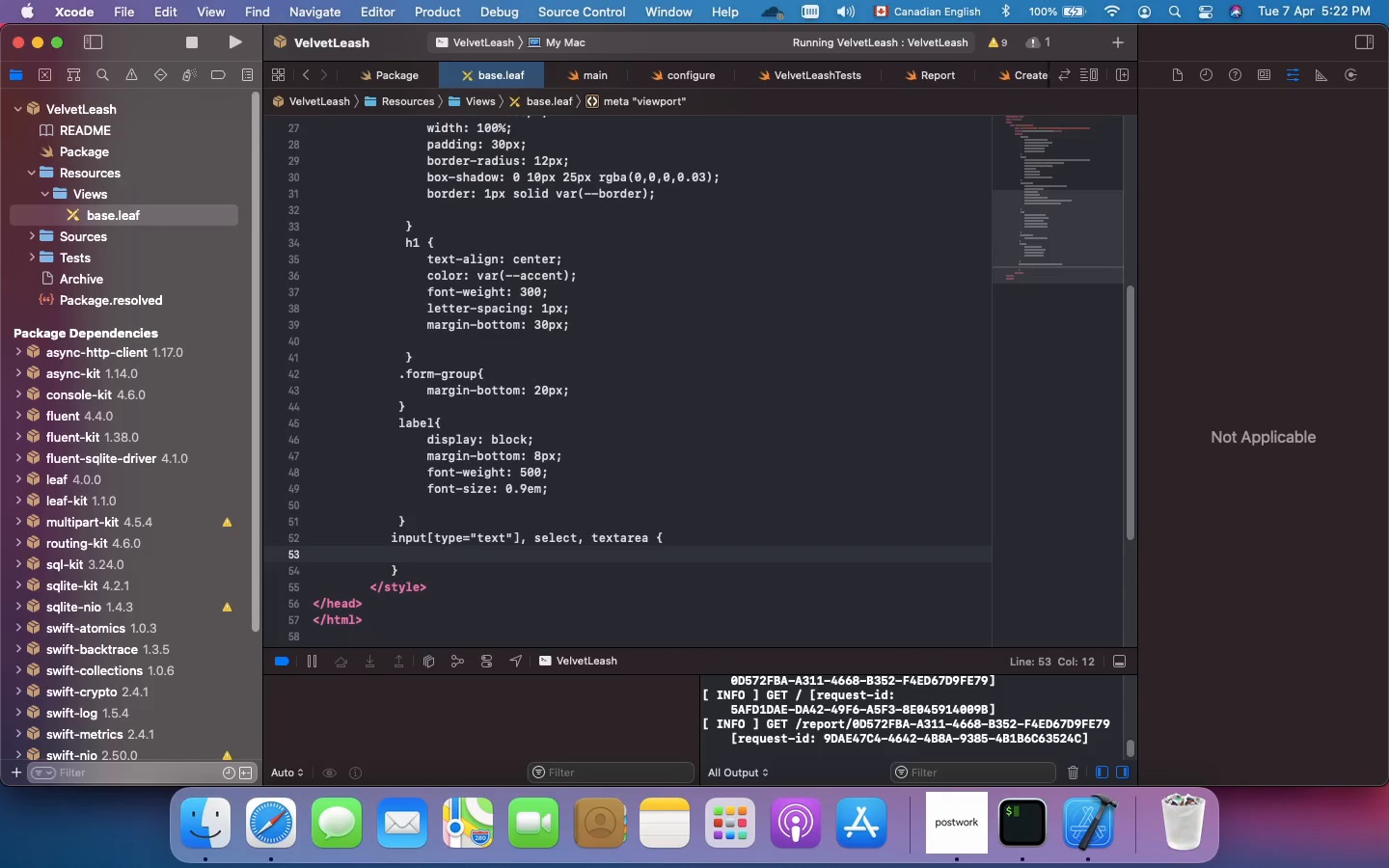 
key(Tab)
 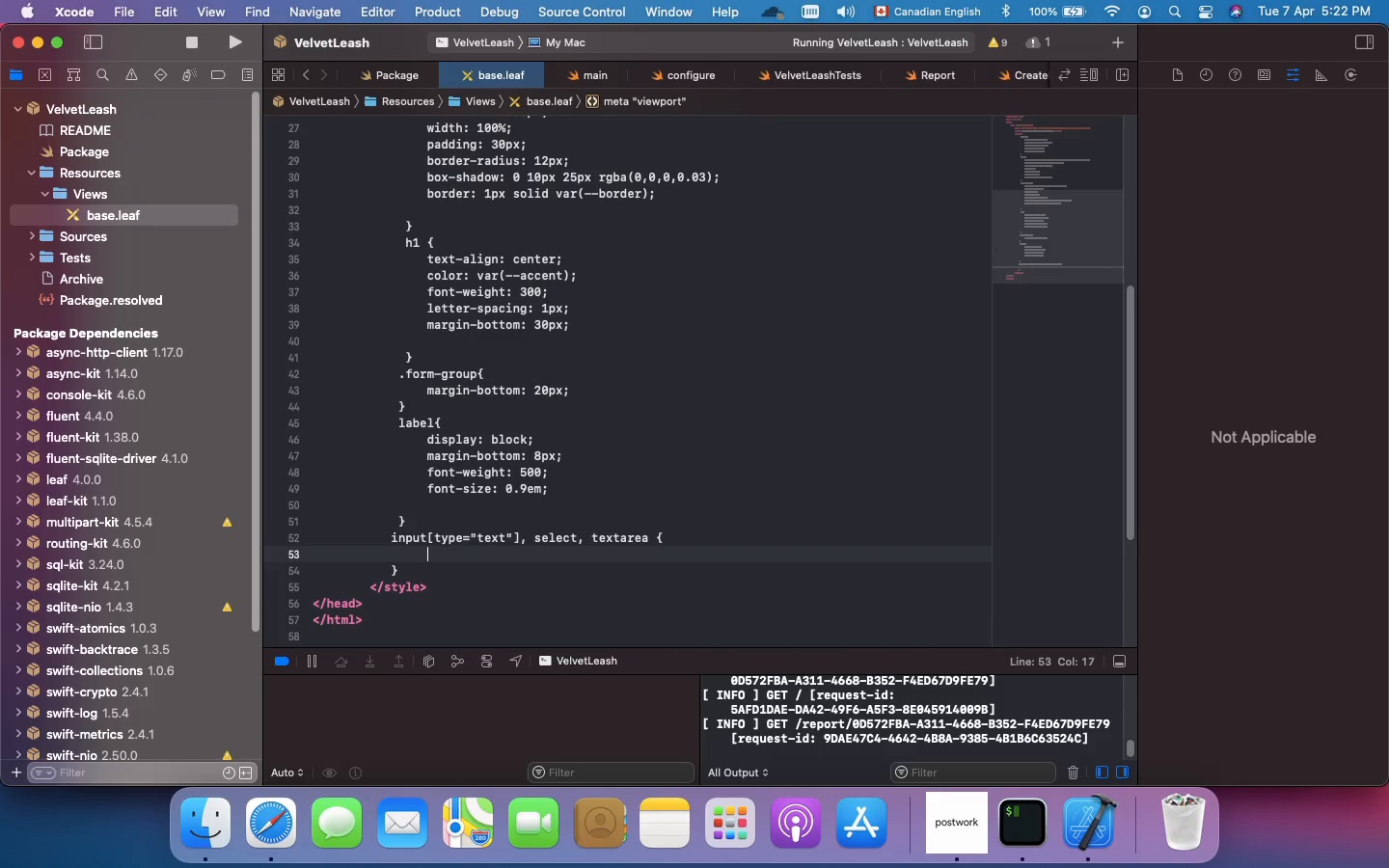 
key(Tab)
 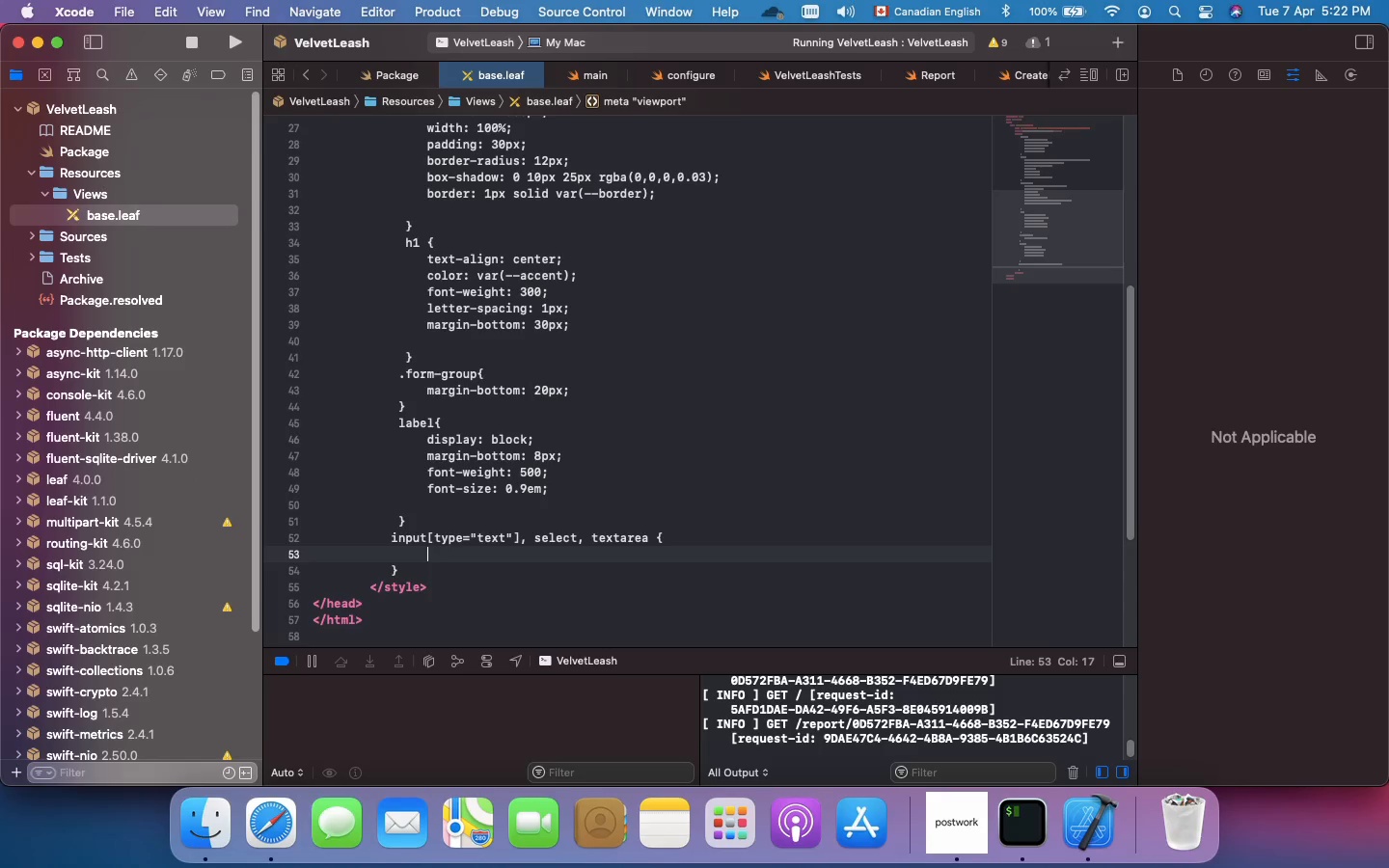 
wait(7.42)
 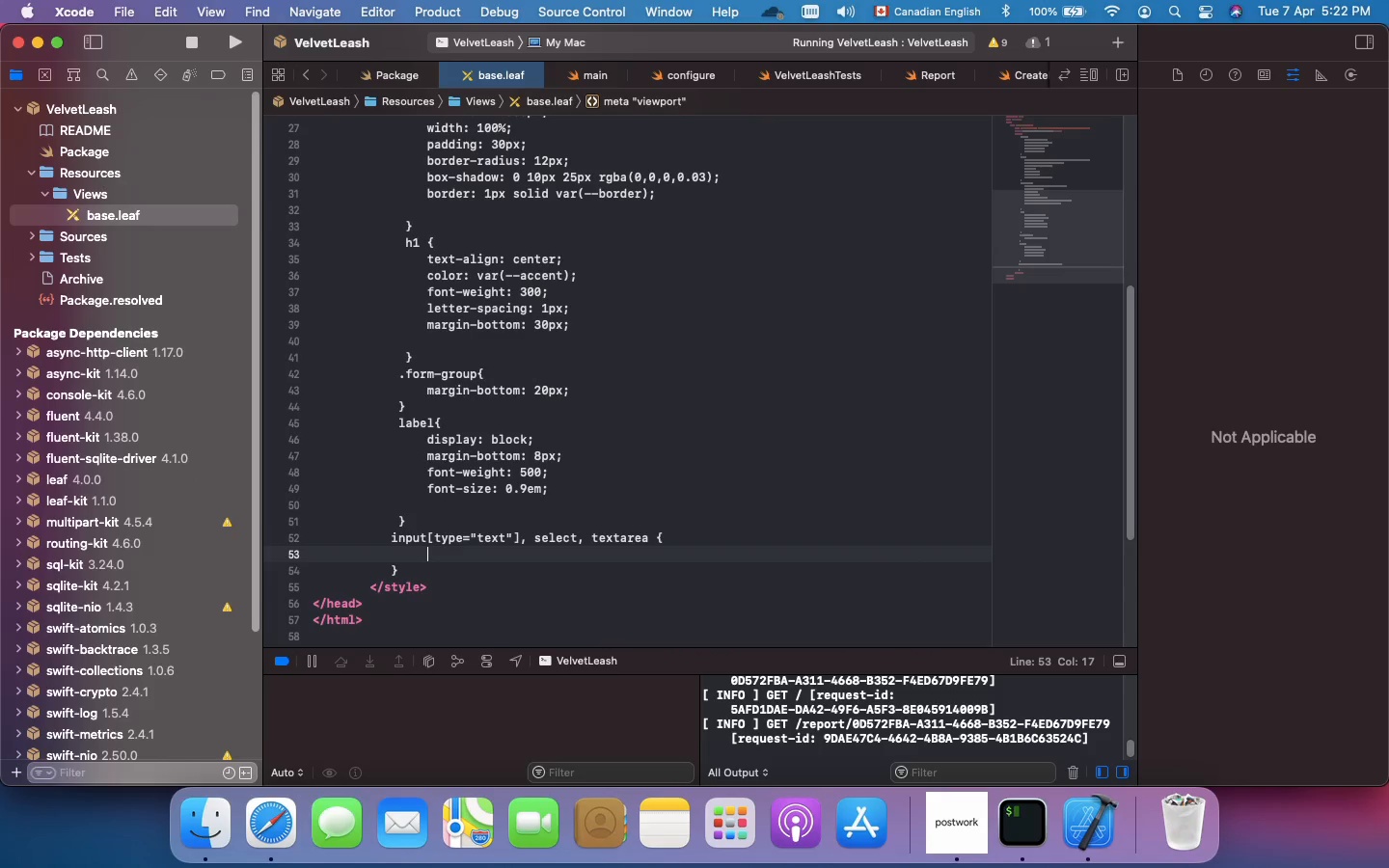 
type(width: 100%;)
 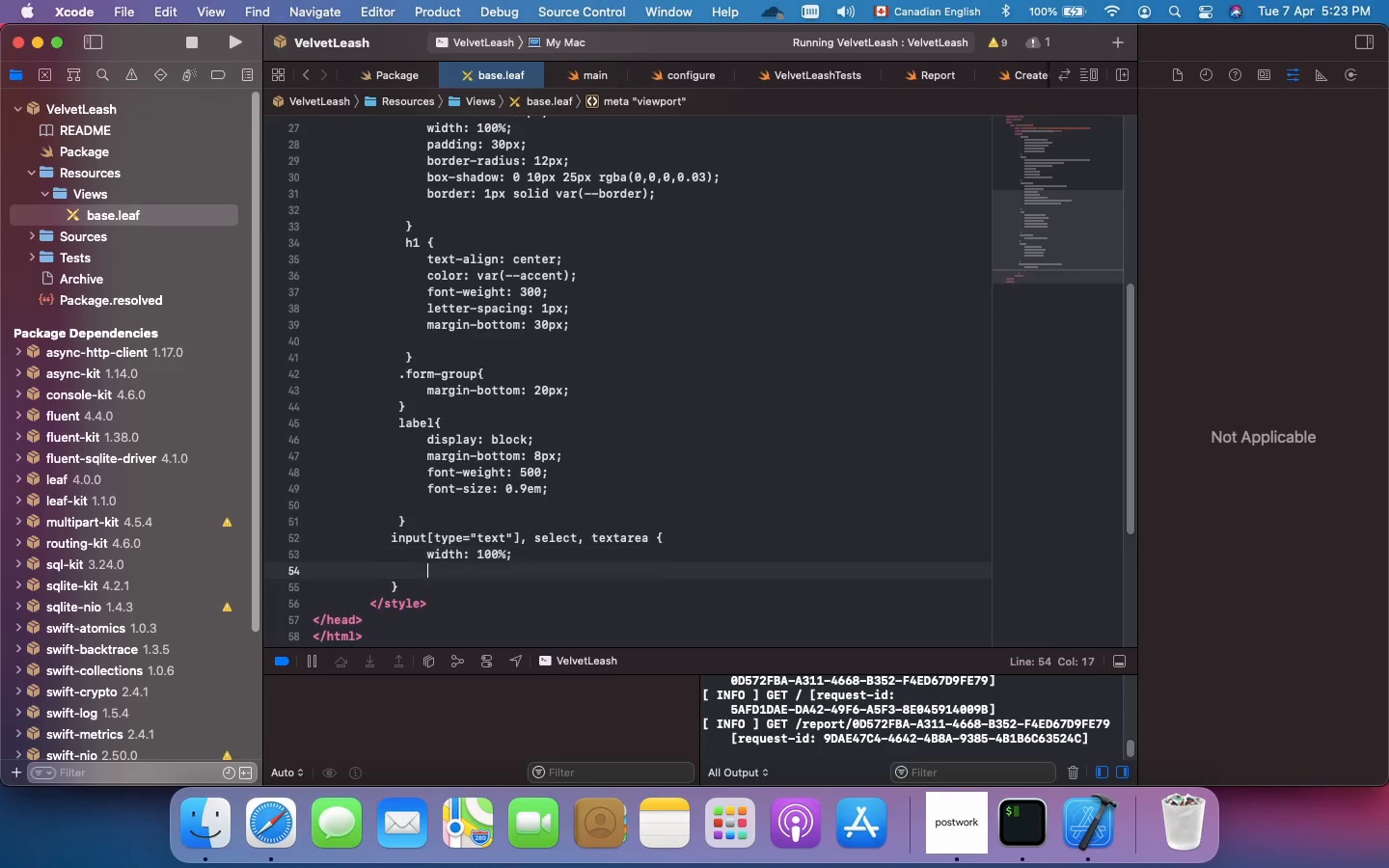 
key(Enter)
 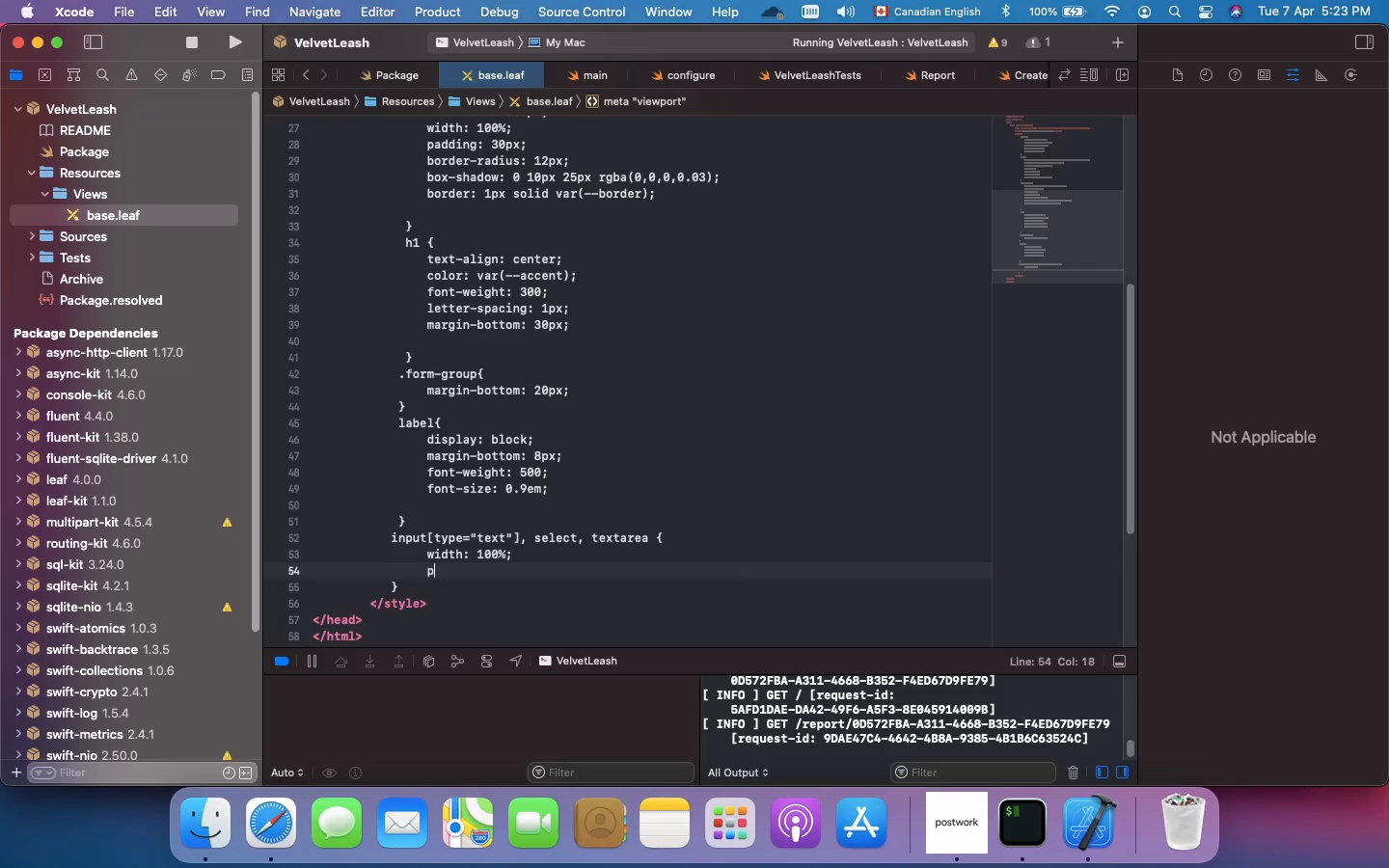 
type(padding: 12px;)
 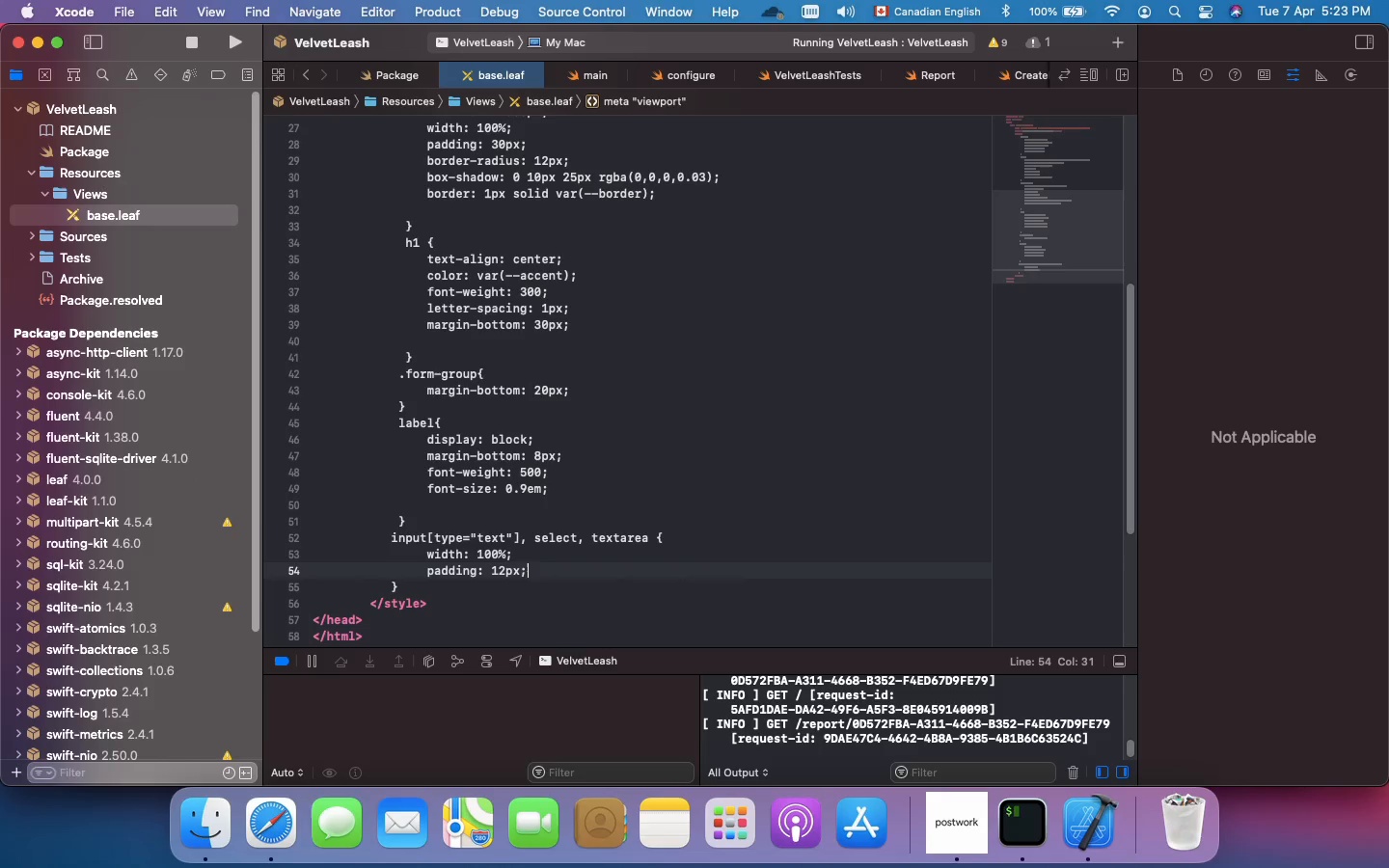 
key(Enter)
 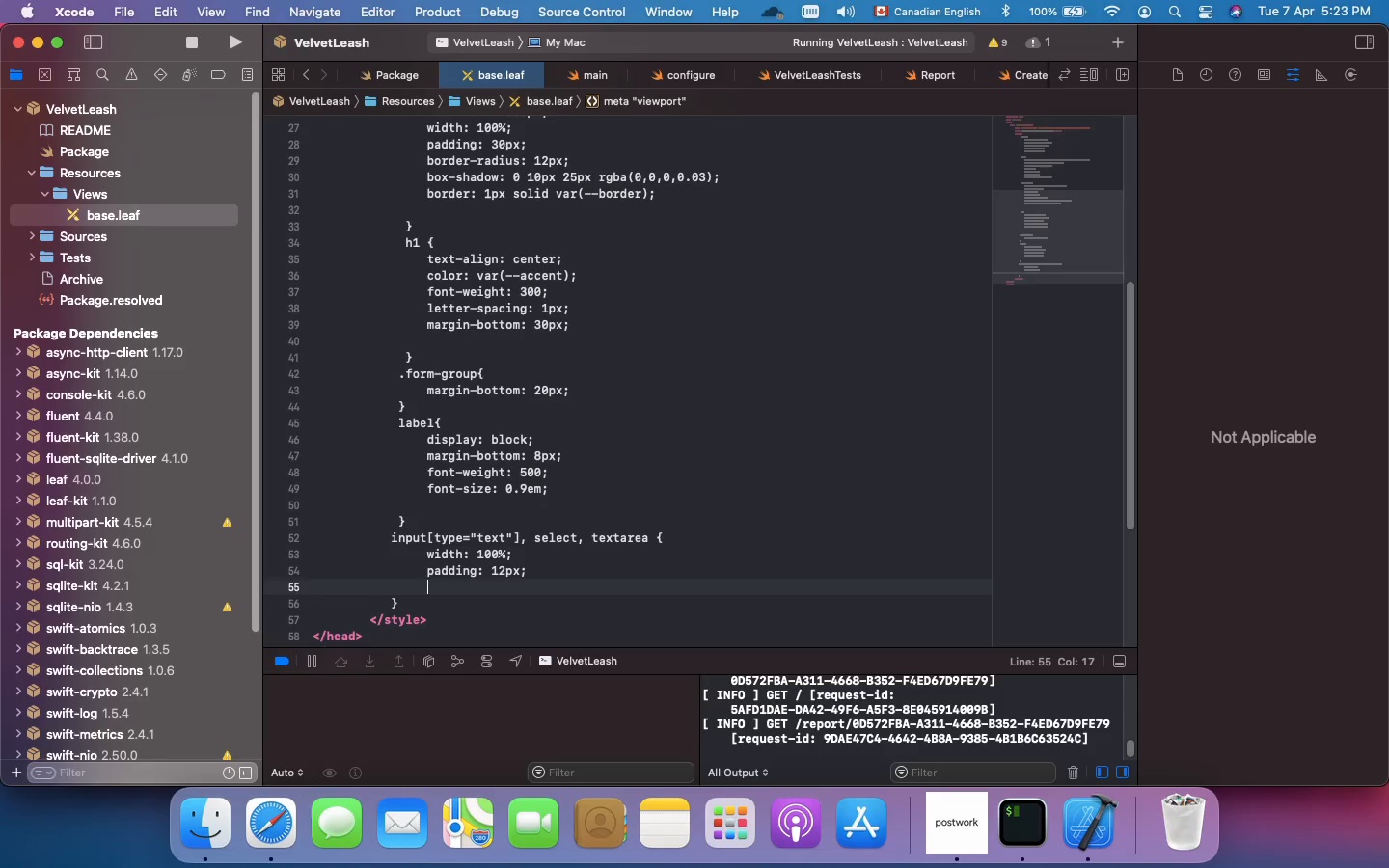 
wait(5.66)
 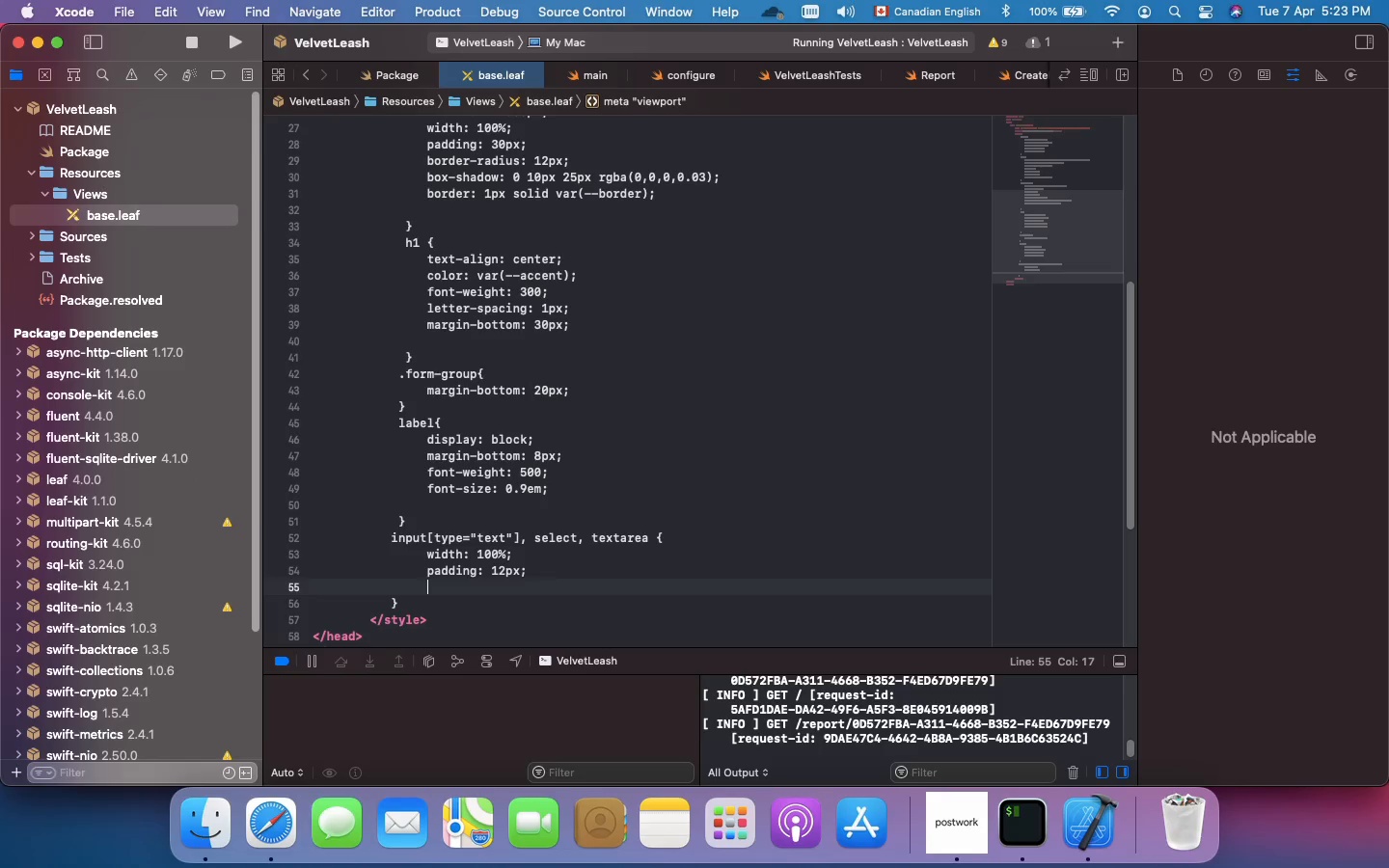 
type(border:)
 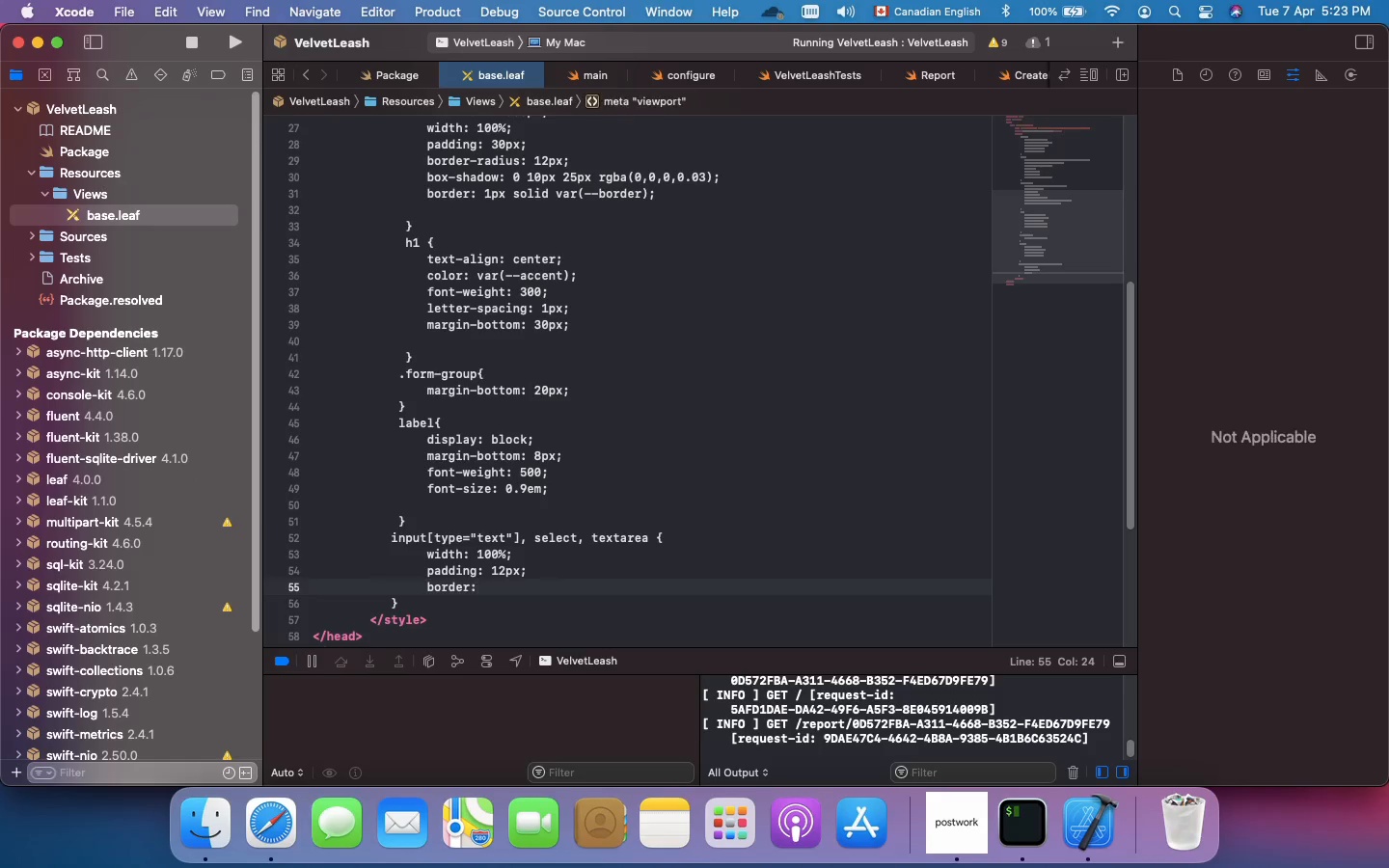 
type( 1px solid var(--border)
 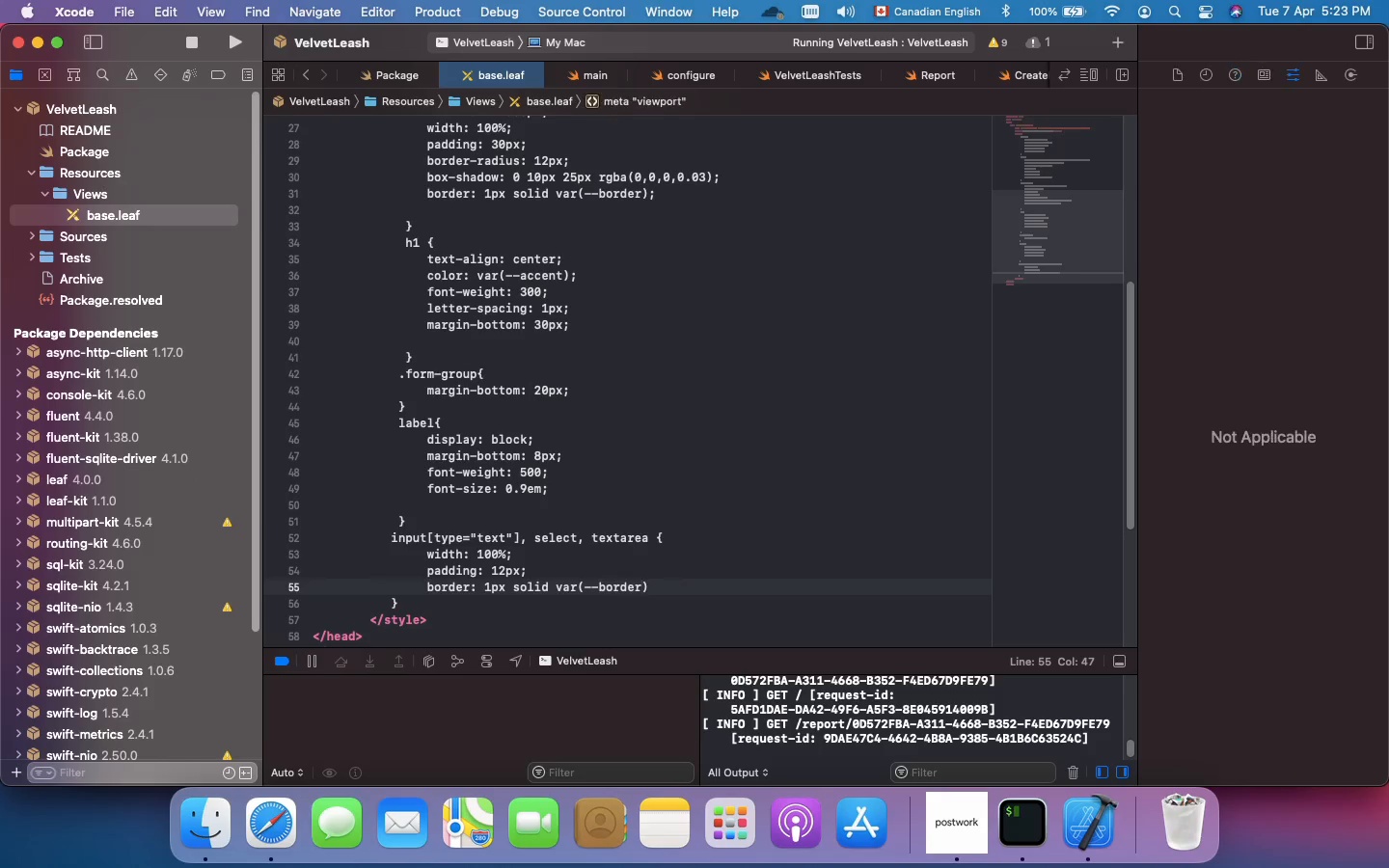 
key(ArrowRight)
 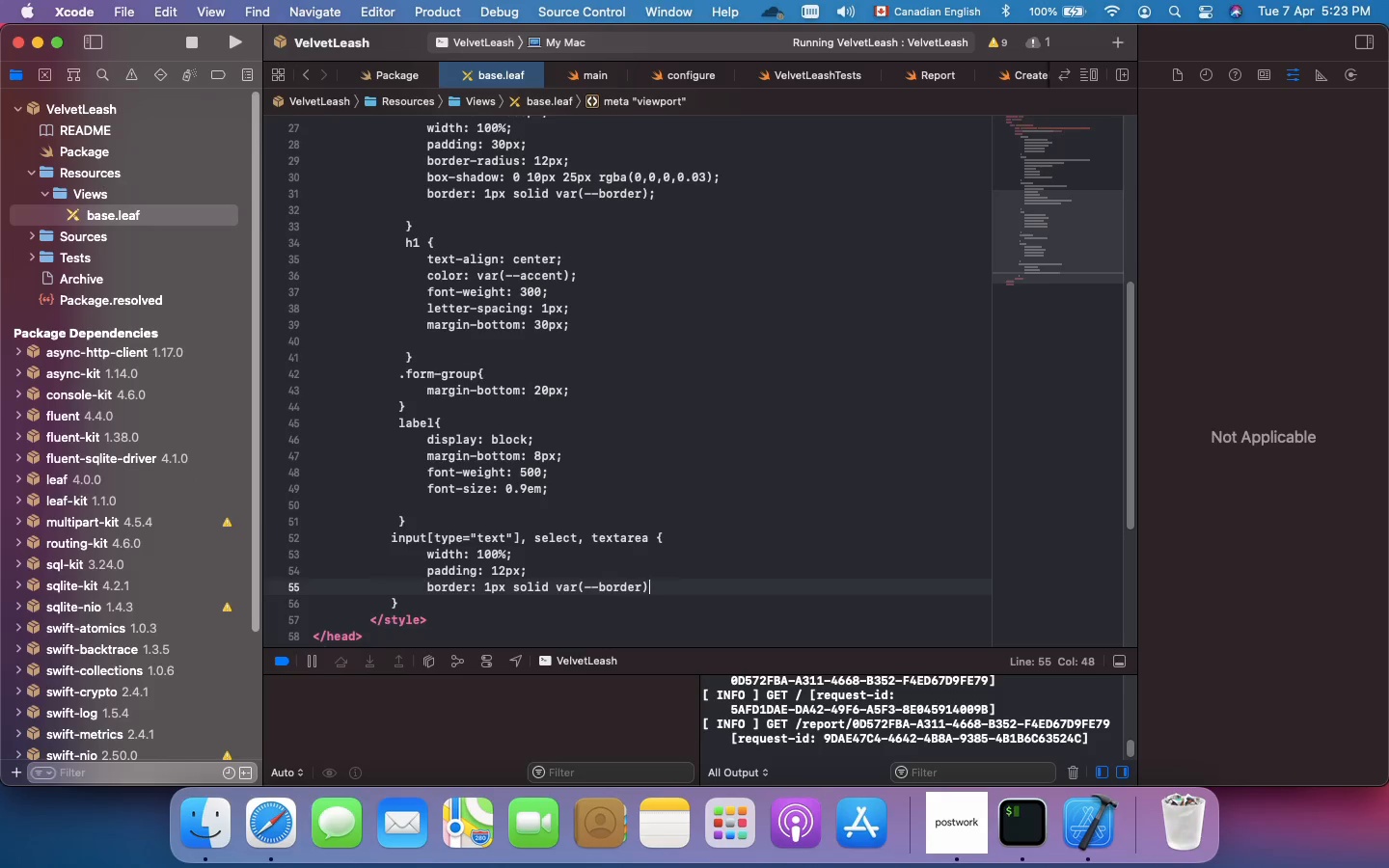 
key(Semicolon)
 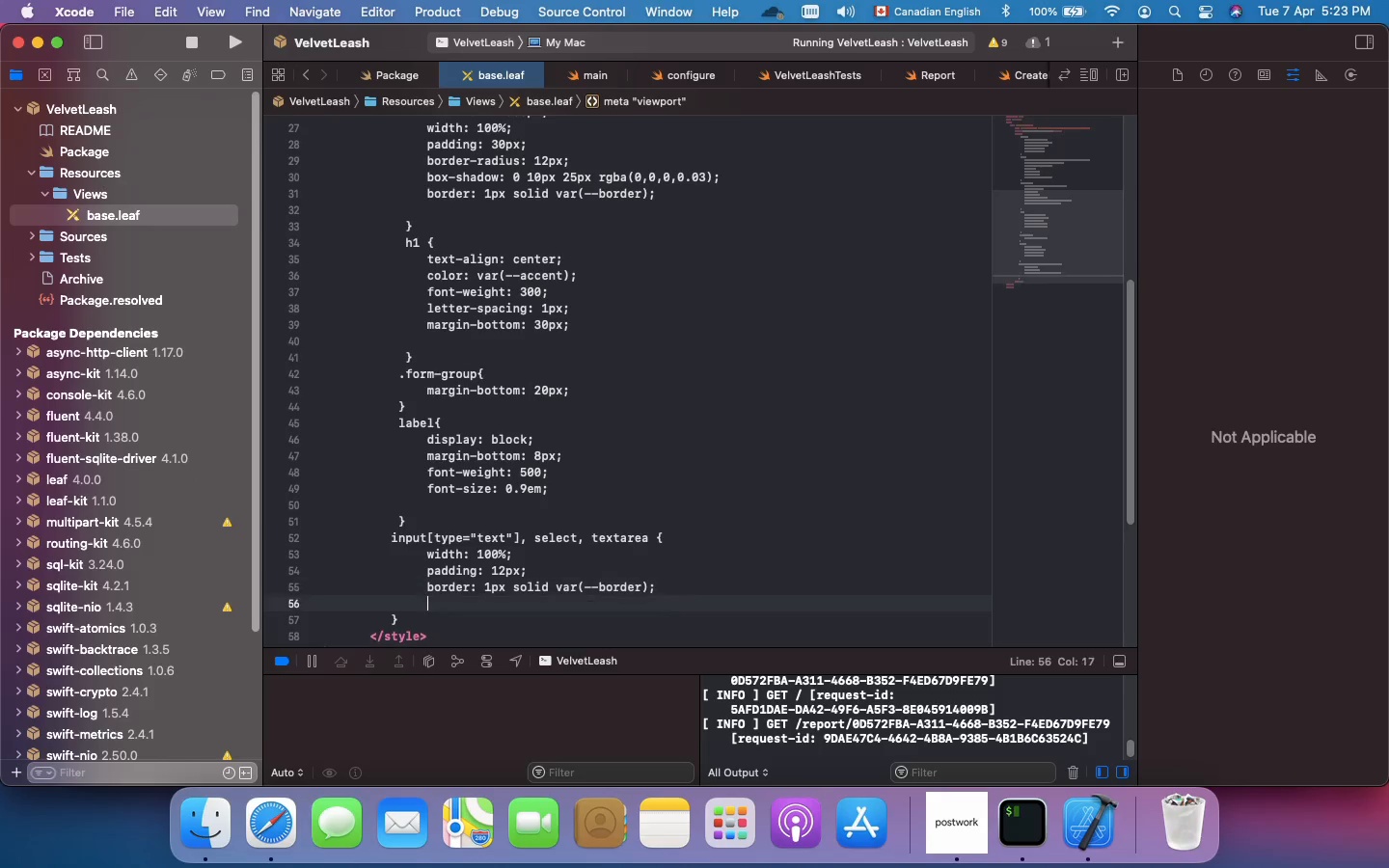 
key(Enter)
 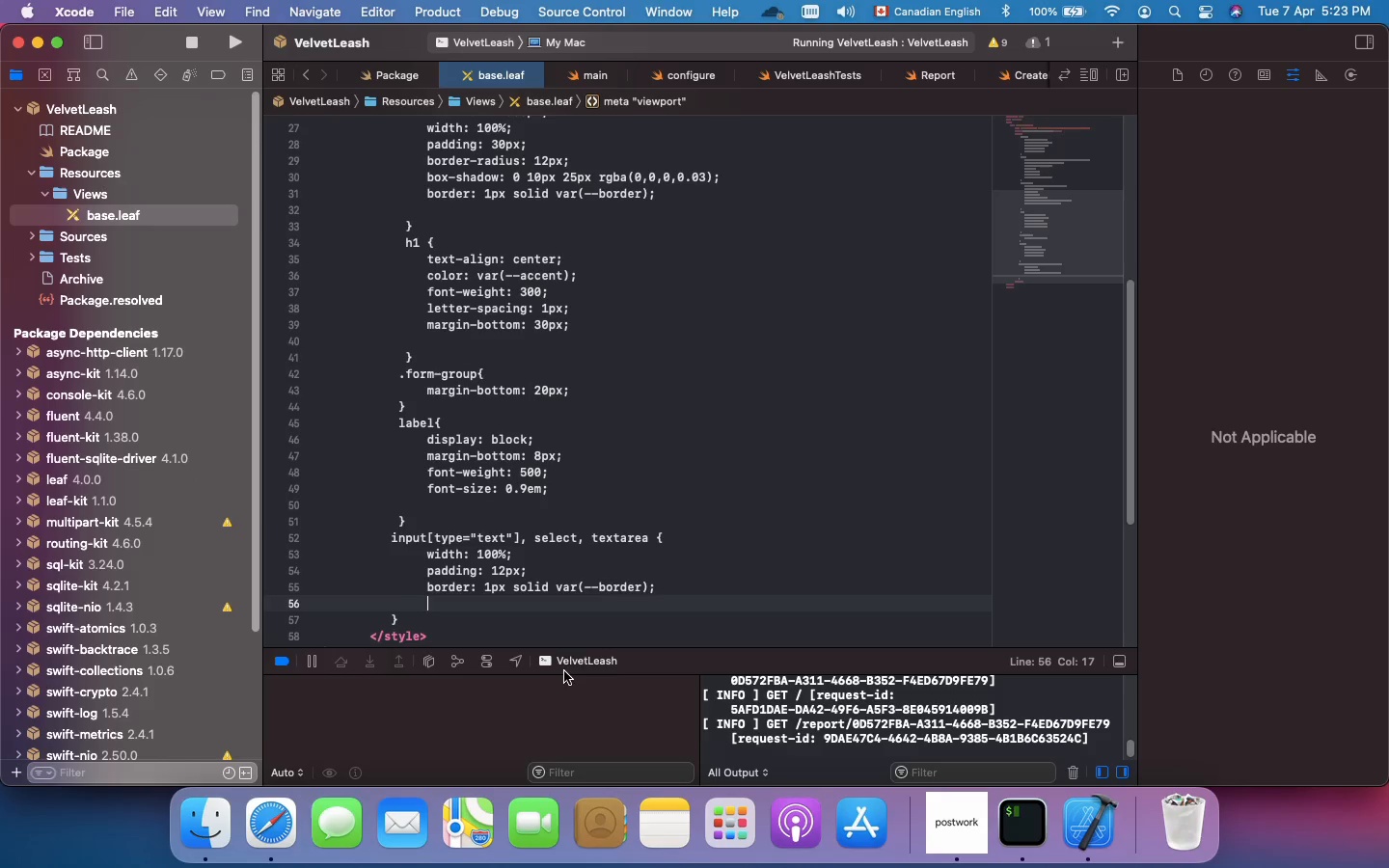 
type(border)
 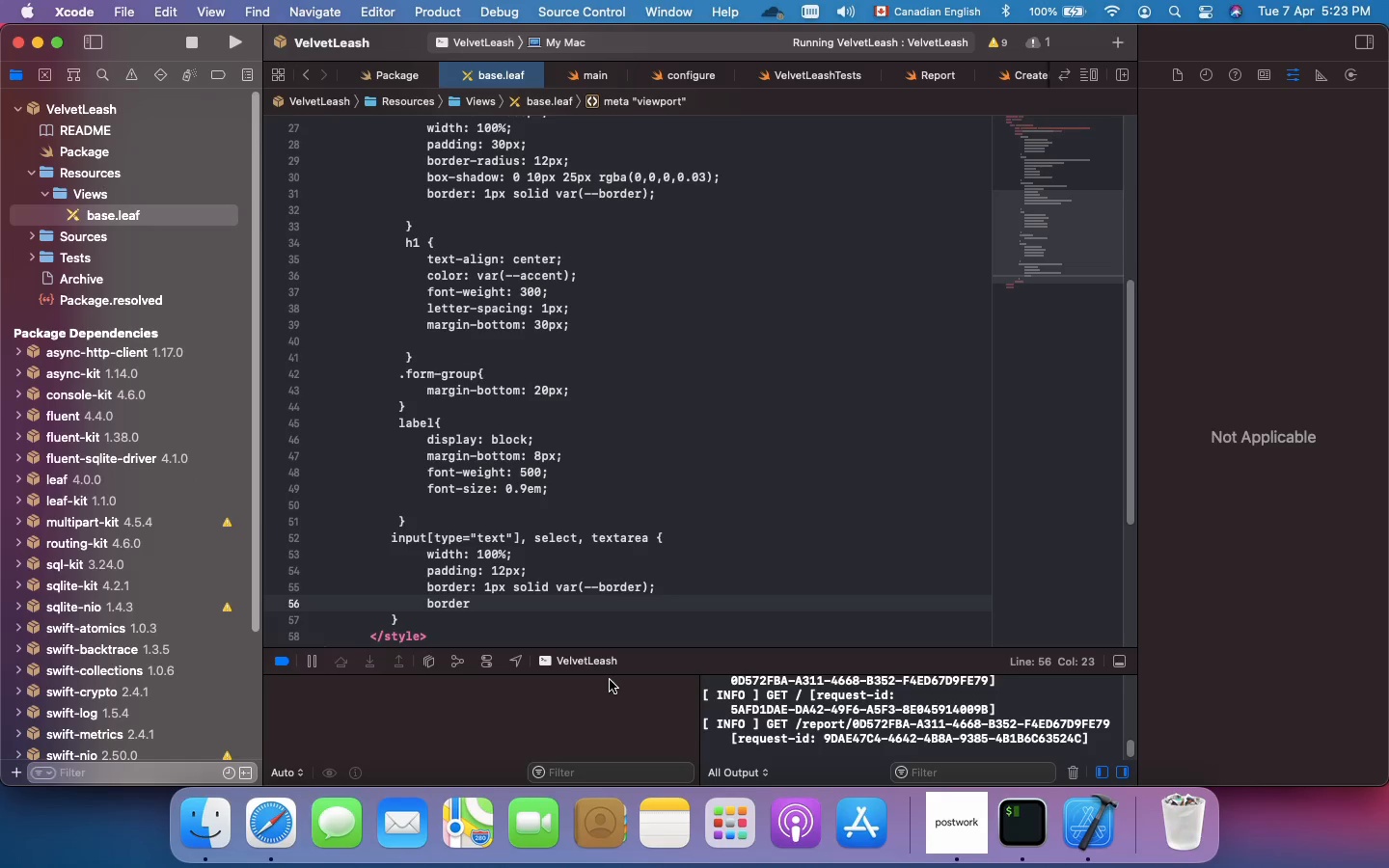 
type(-radius: 6px;)
 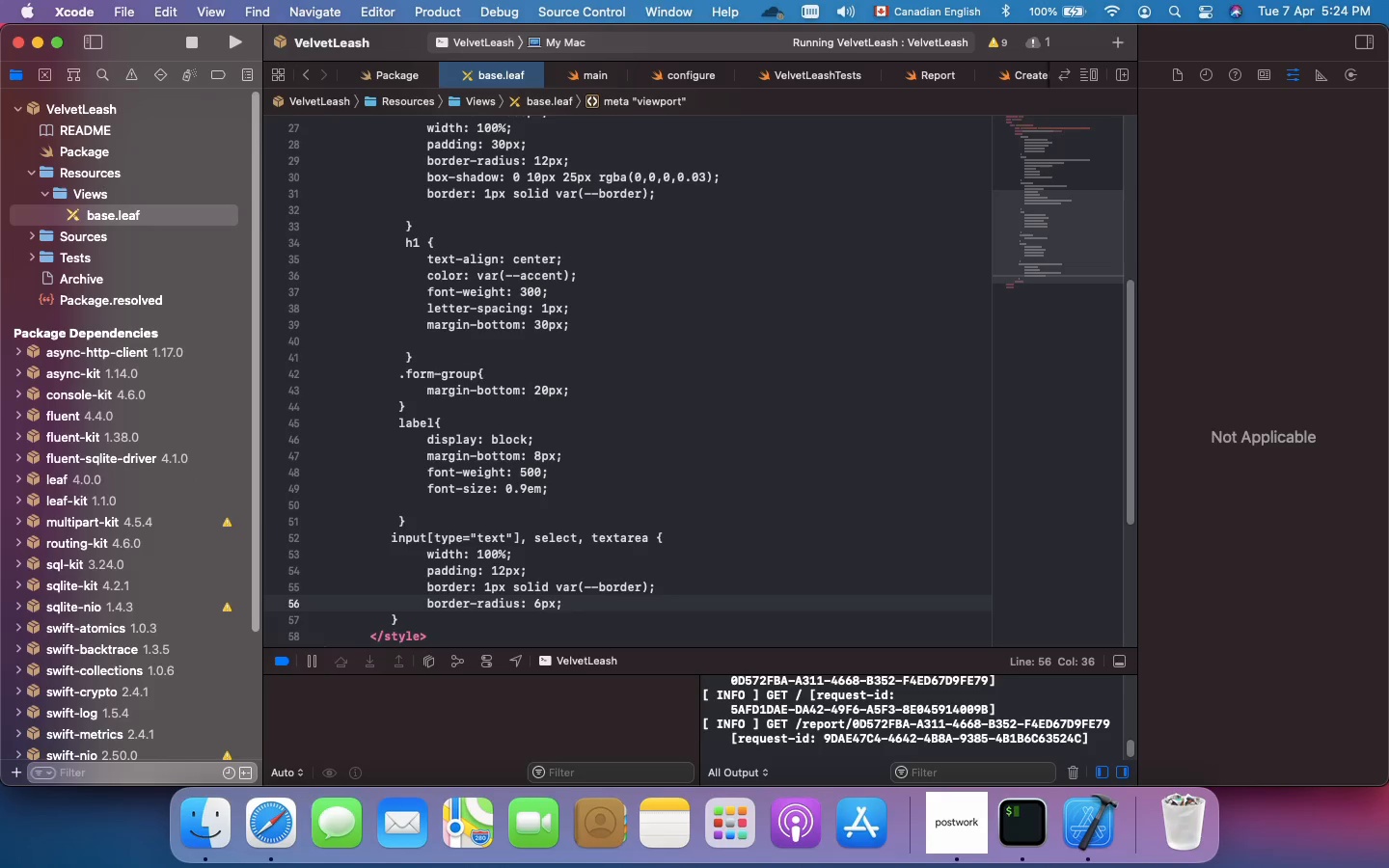 
key(Enter)
 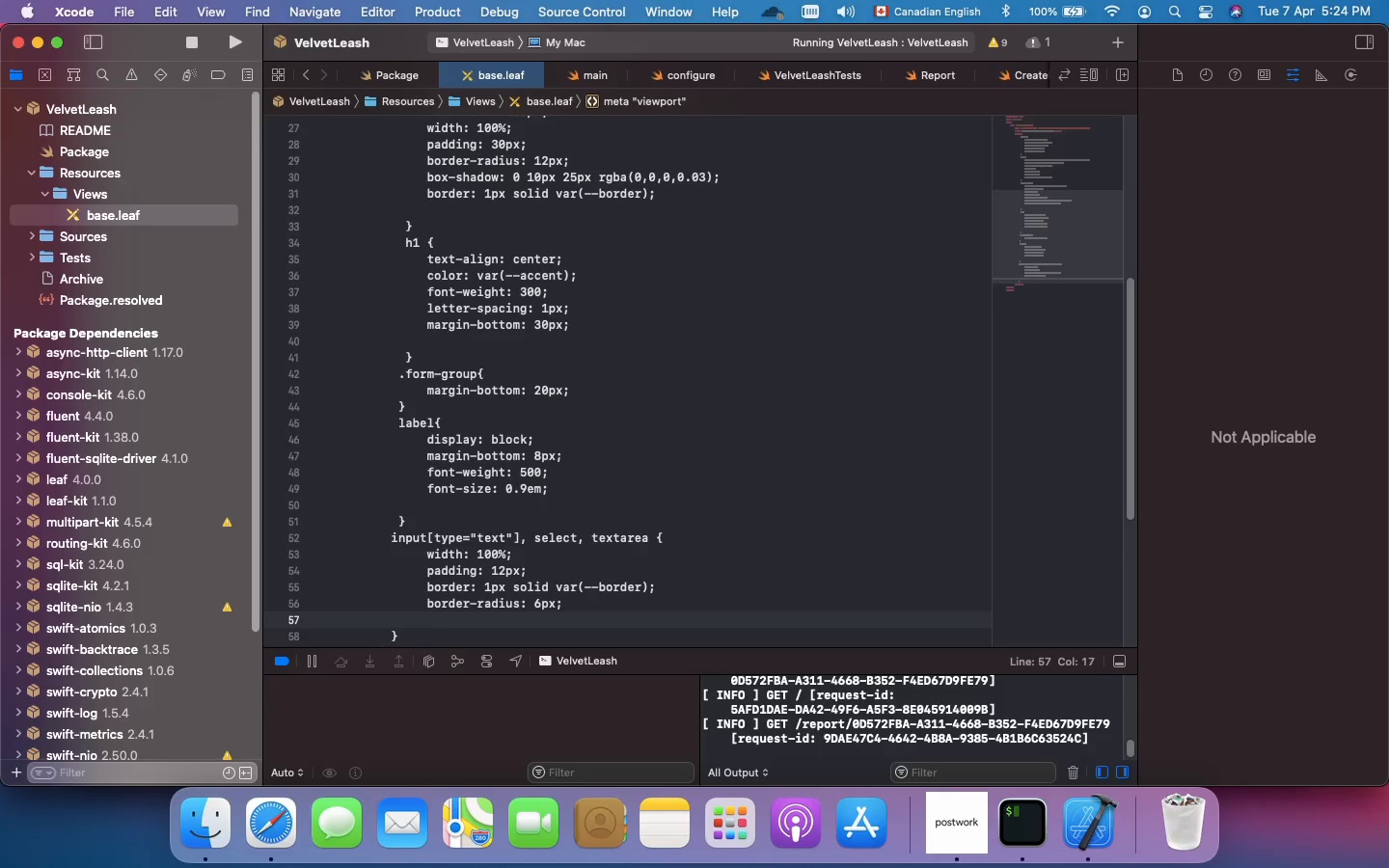 
type(box-sizing: border-box;)
 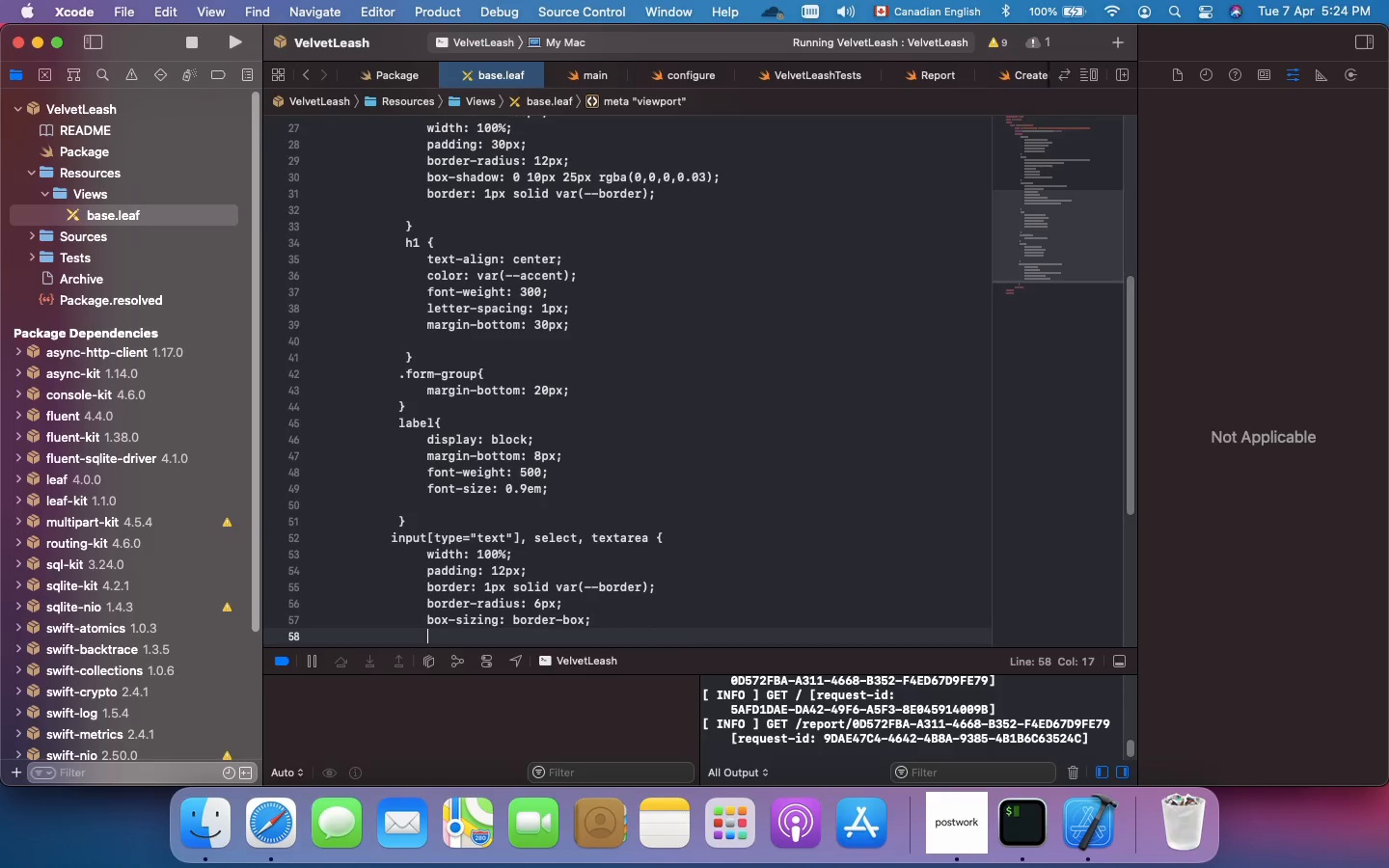 
 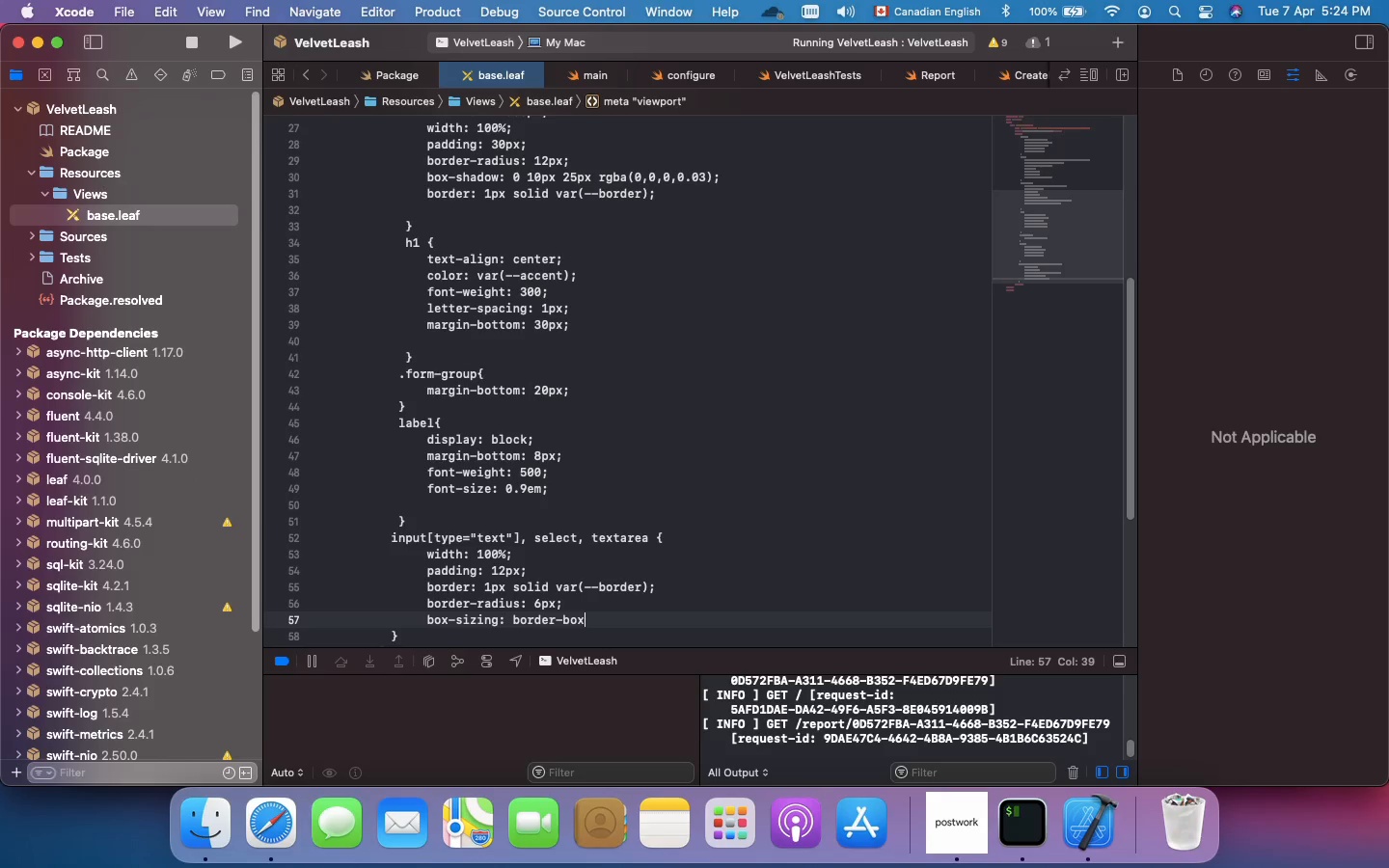 
key(Enter)
 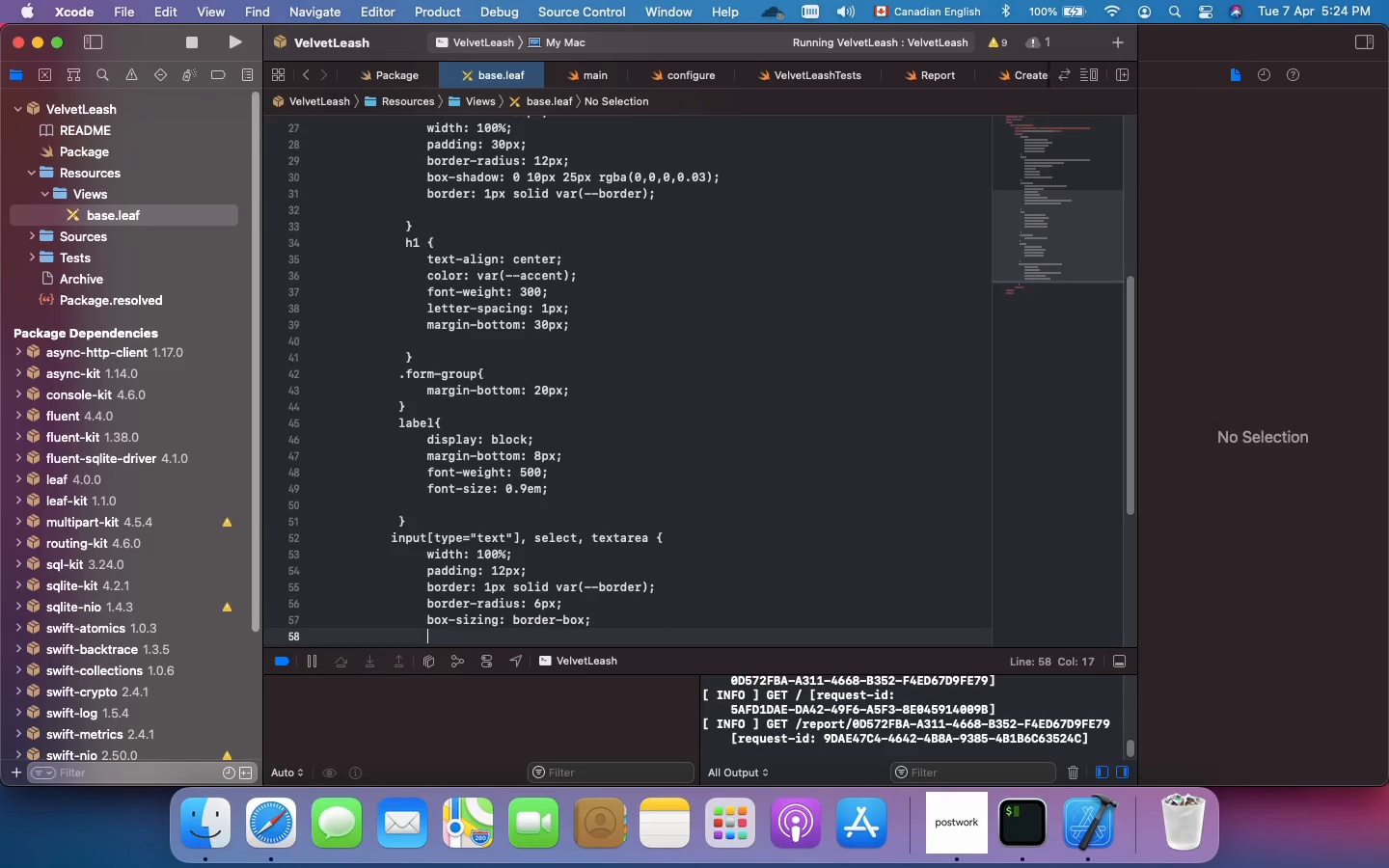 
type(font-family:)
 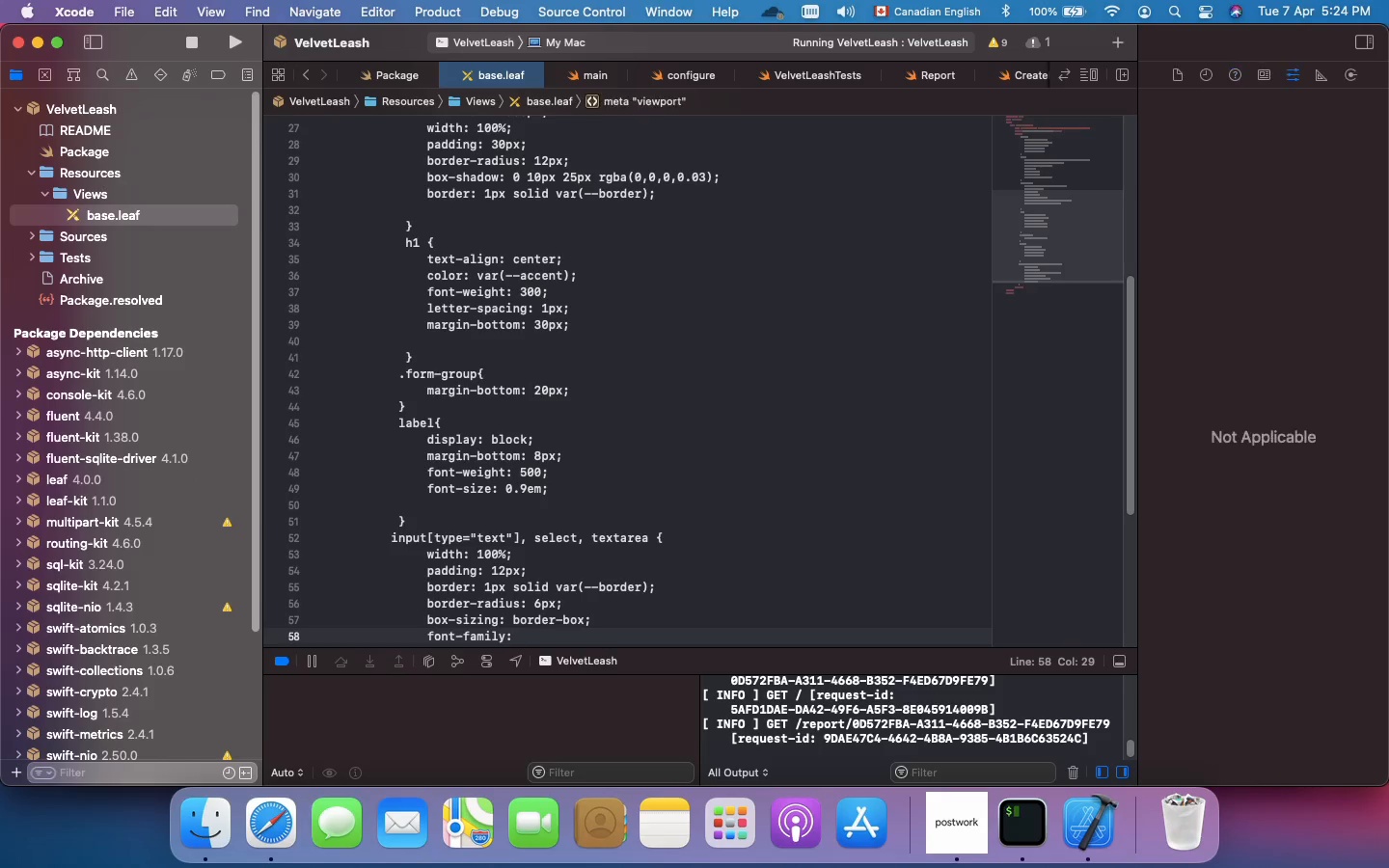 
scroll: coordinate [714, 600], scroll_direction: down, amount: 26.0
 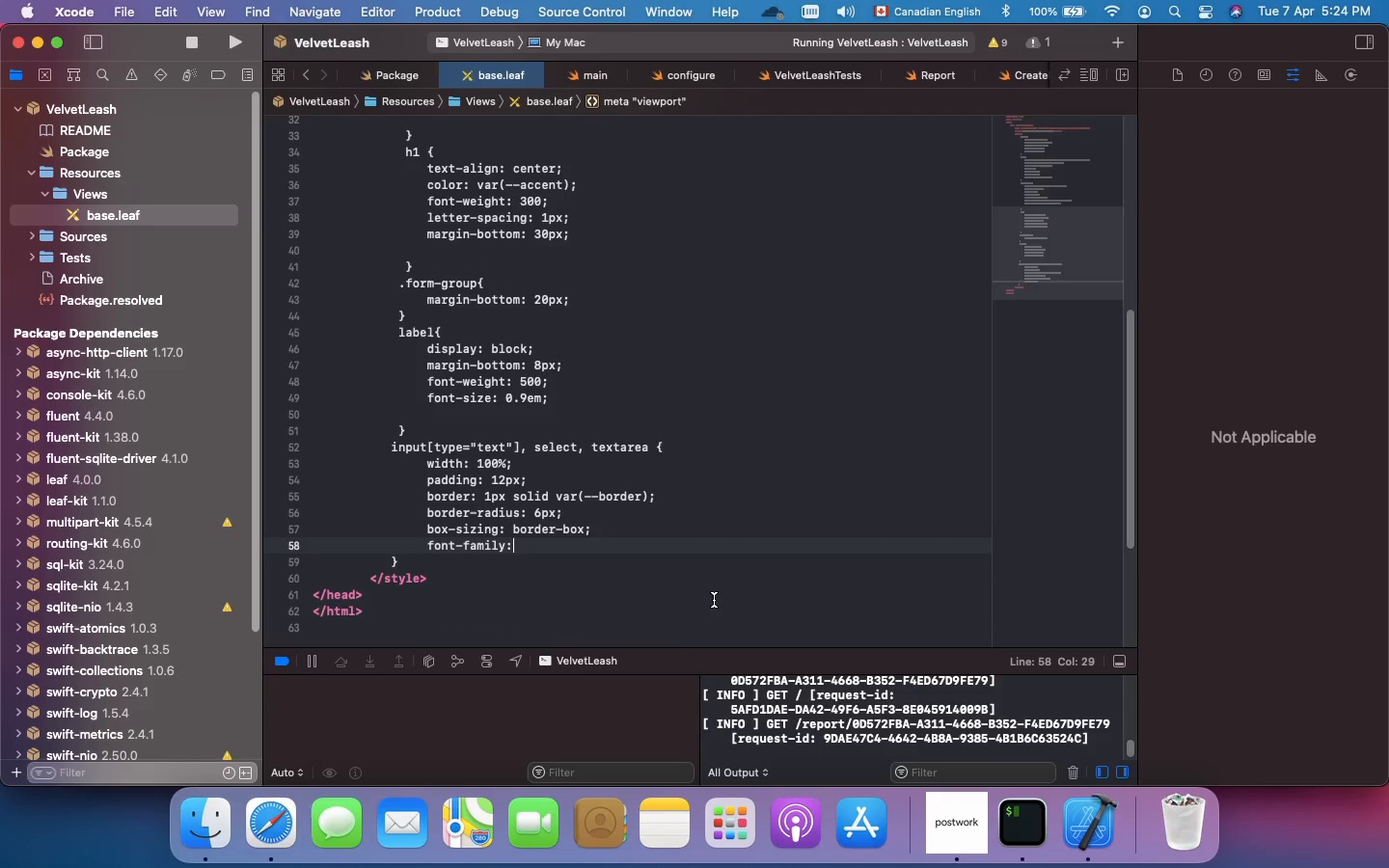 
type( font-family)
 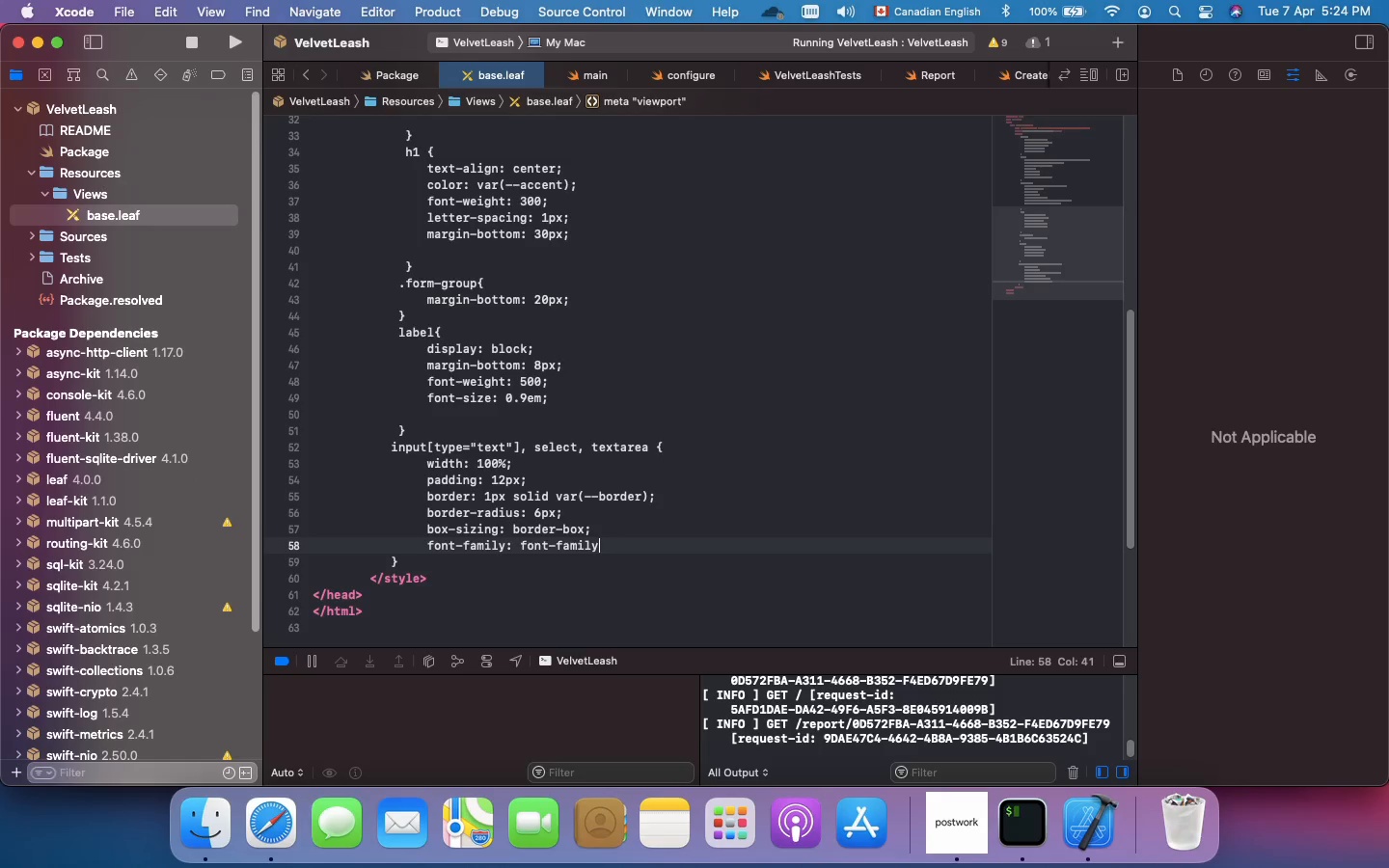 
key(Backspace)
key(Backspace)
key(Backspace)
key(Backspace)
key(Backspace)
key(Backspace)
key(Backspace)
key(Backspace)
key(Backspace)
key(Backspace)
key(Backspace)
type(inherit;)
 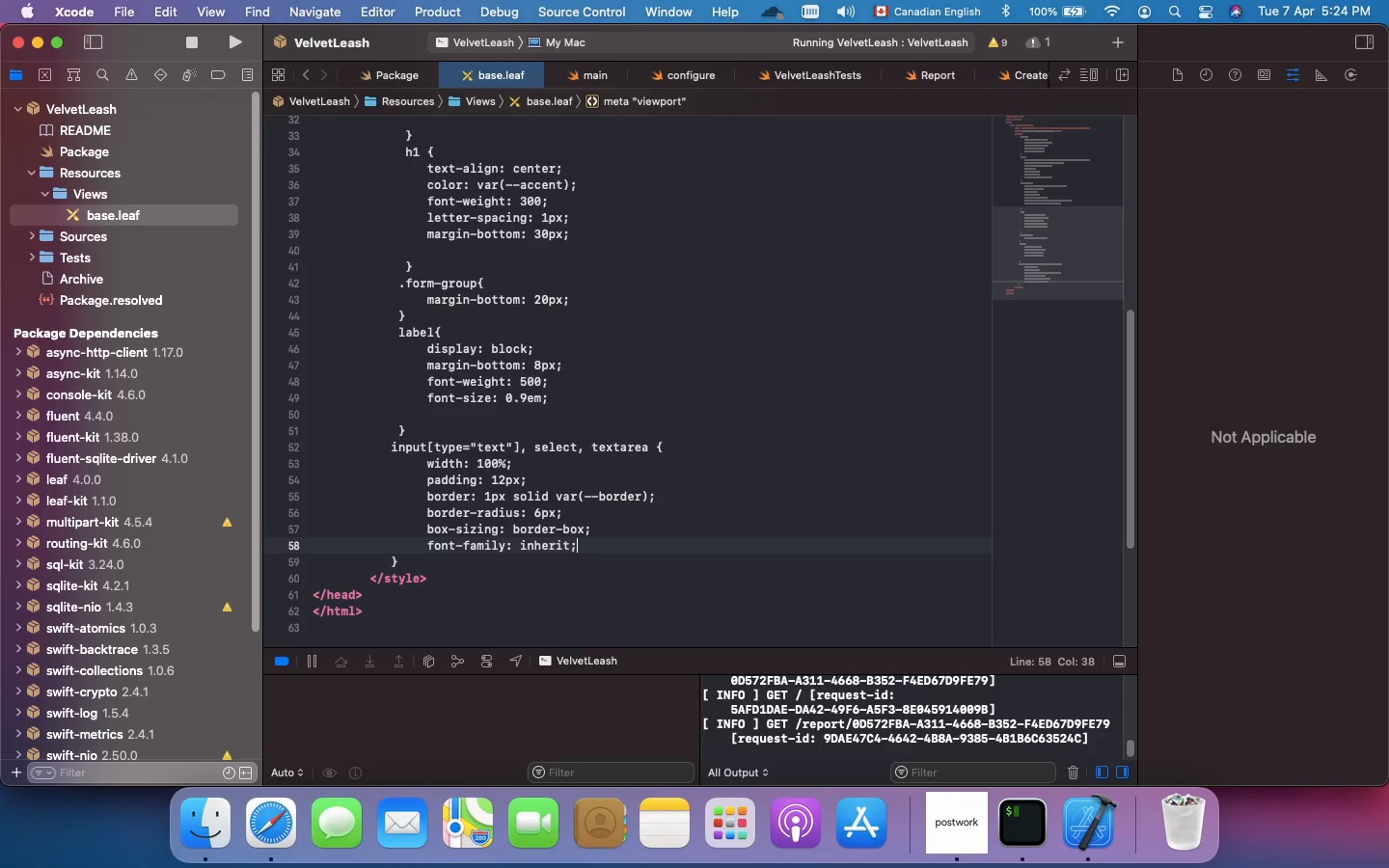 
wait(5.98)
 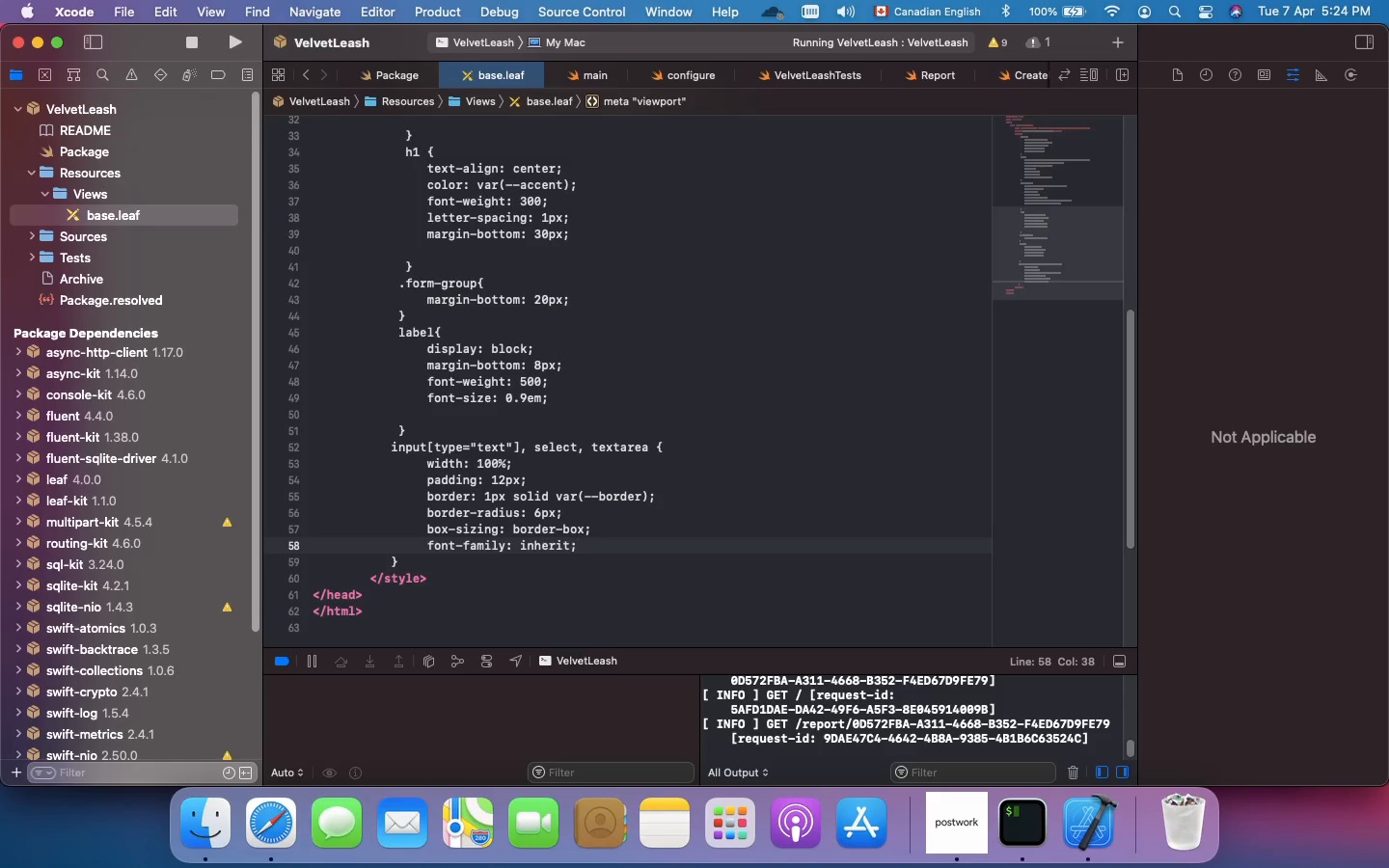 
key(ArrowDown)
 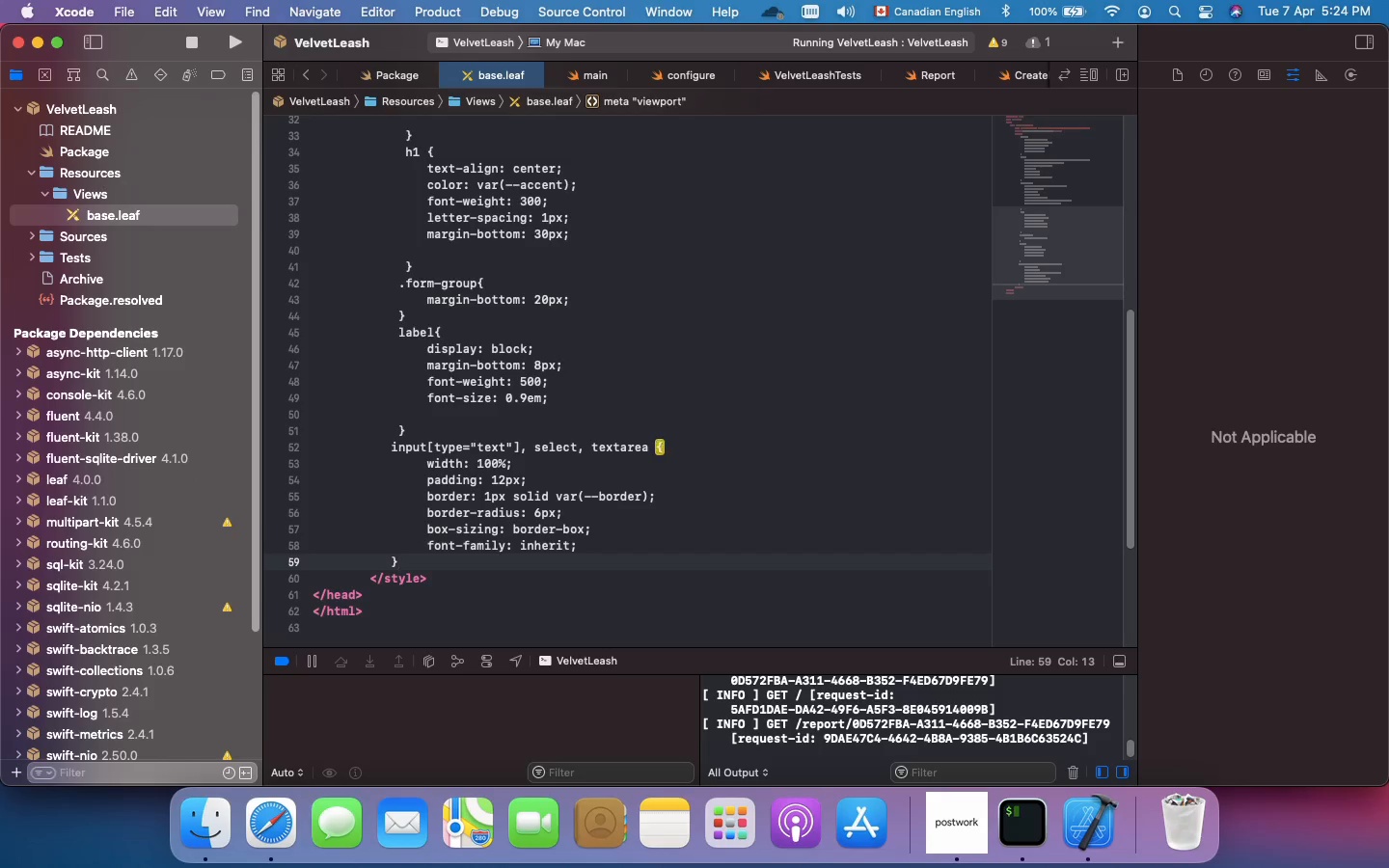 
key(Enter)
 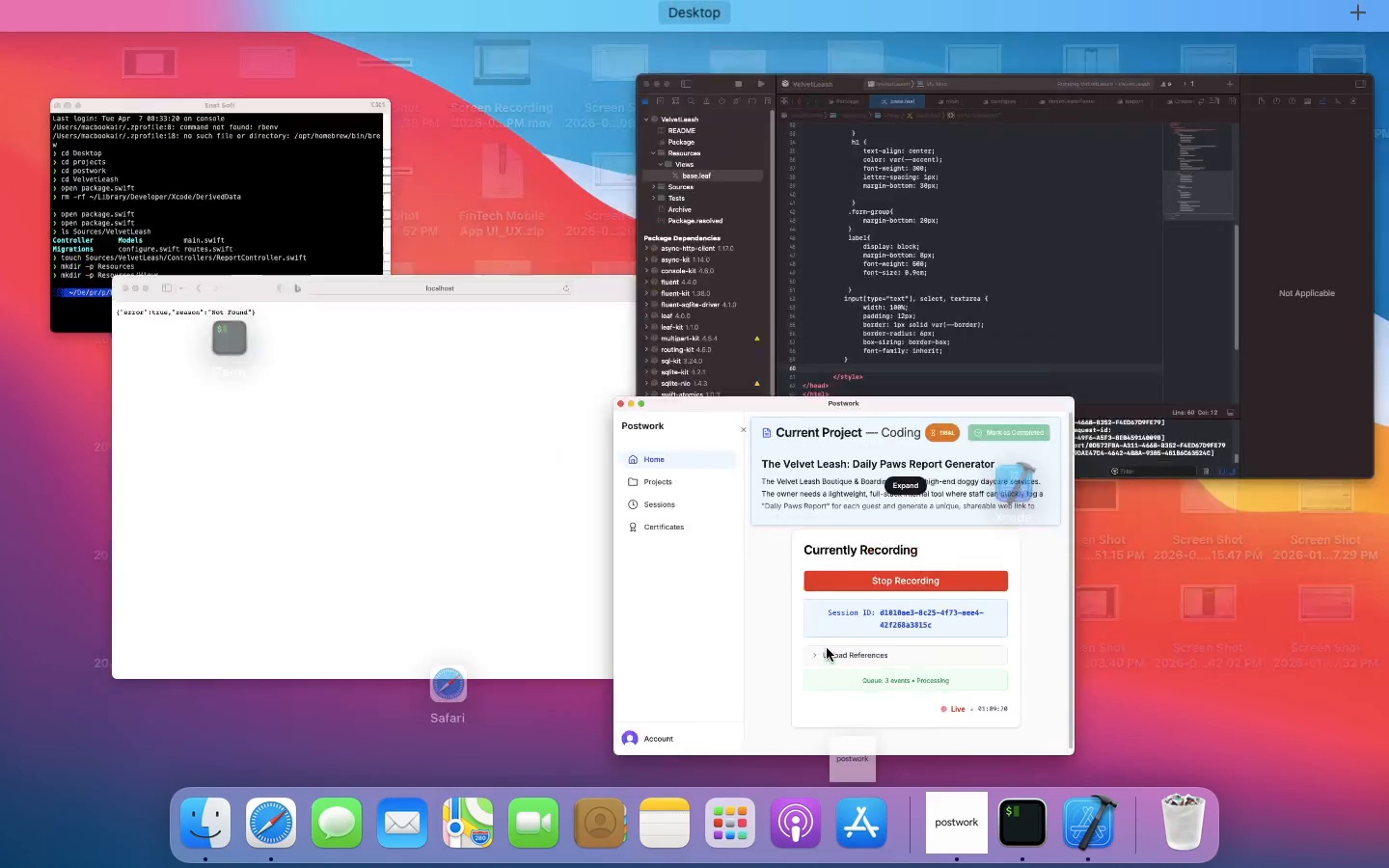 
wait(10.07)
 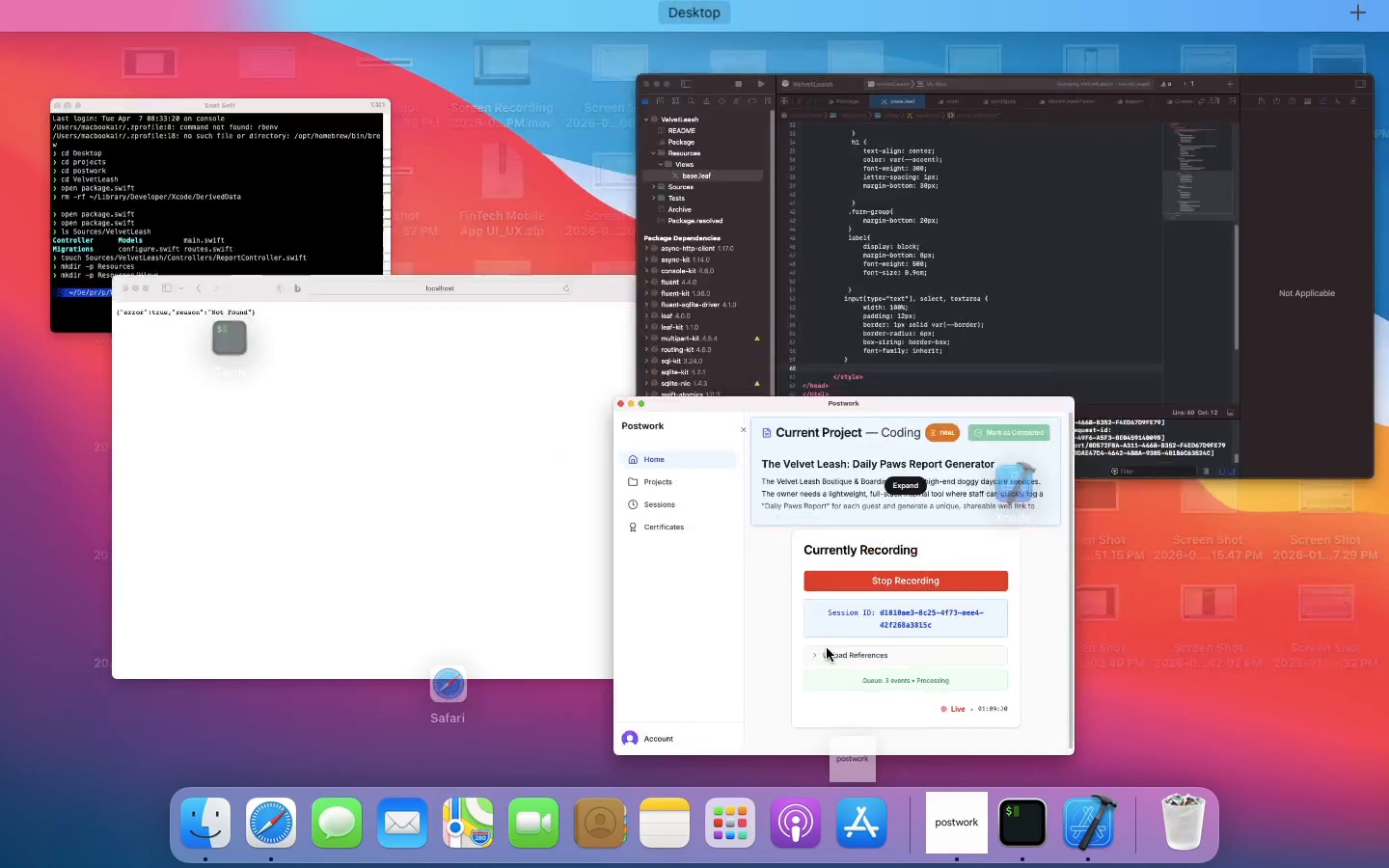 
type(button {)
 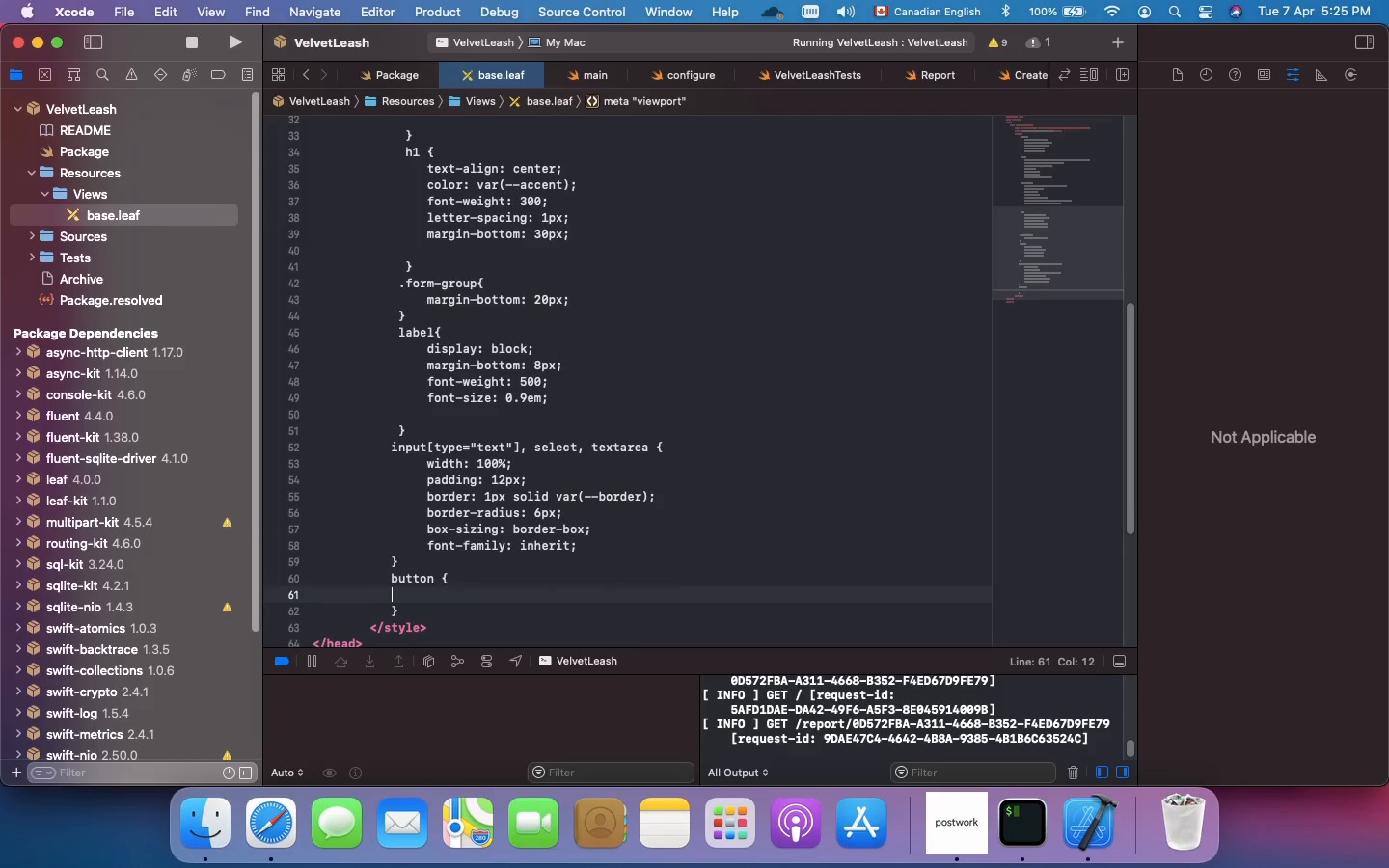 
 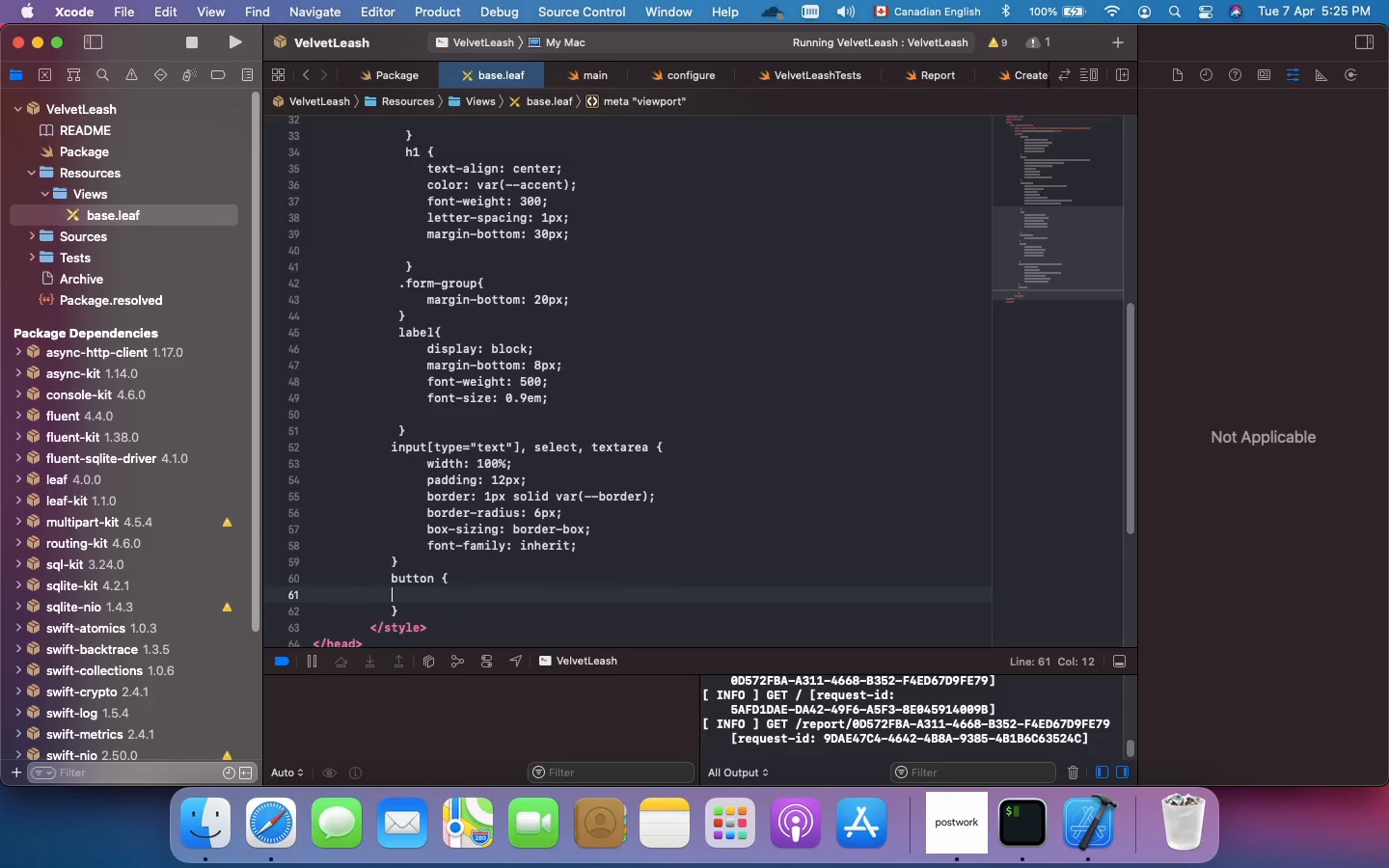 
key(Enter)
 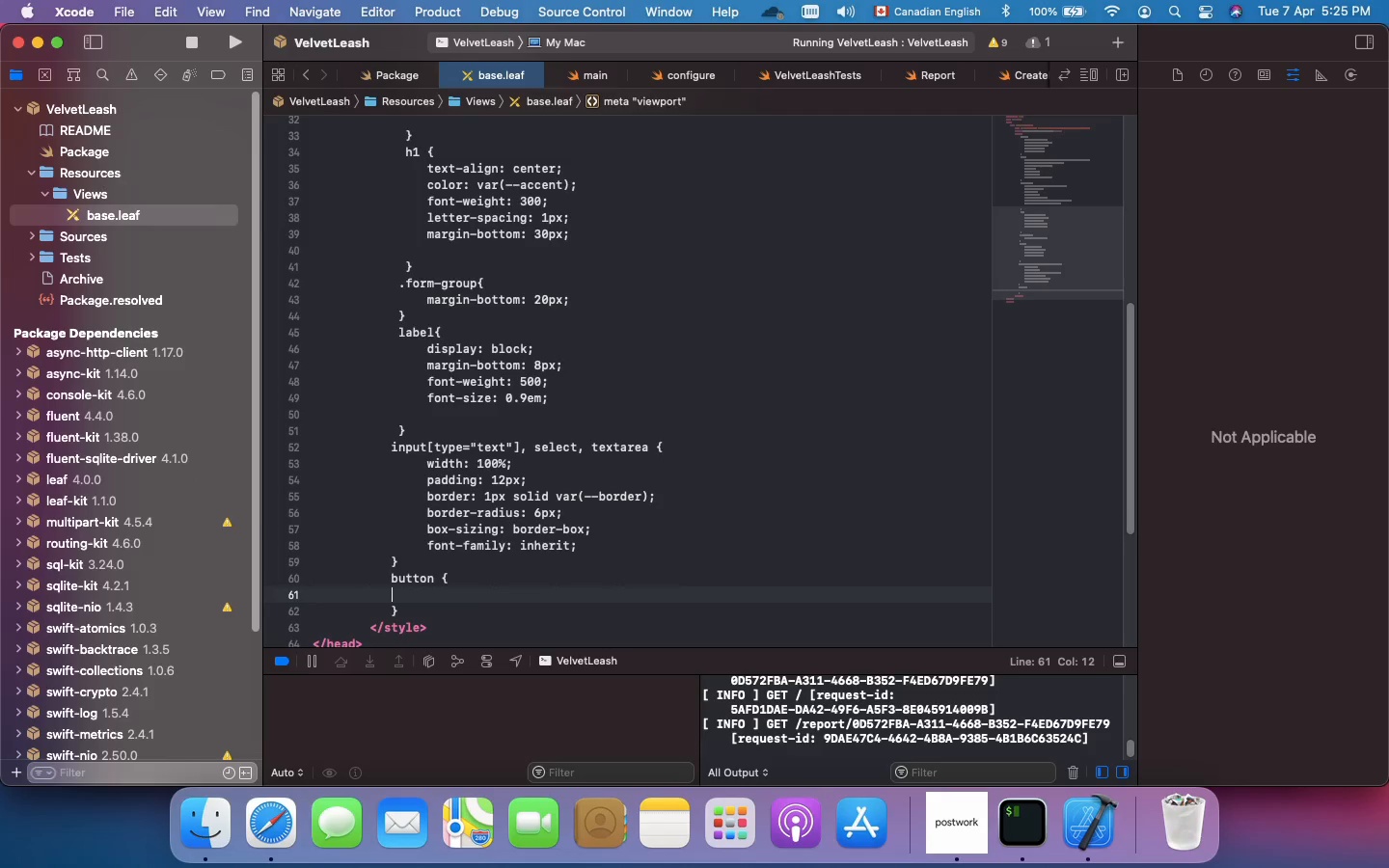 
key(Tab)
key(Tab)
type(width: 100%;)
 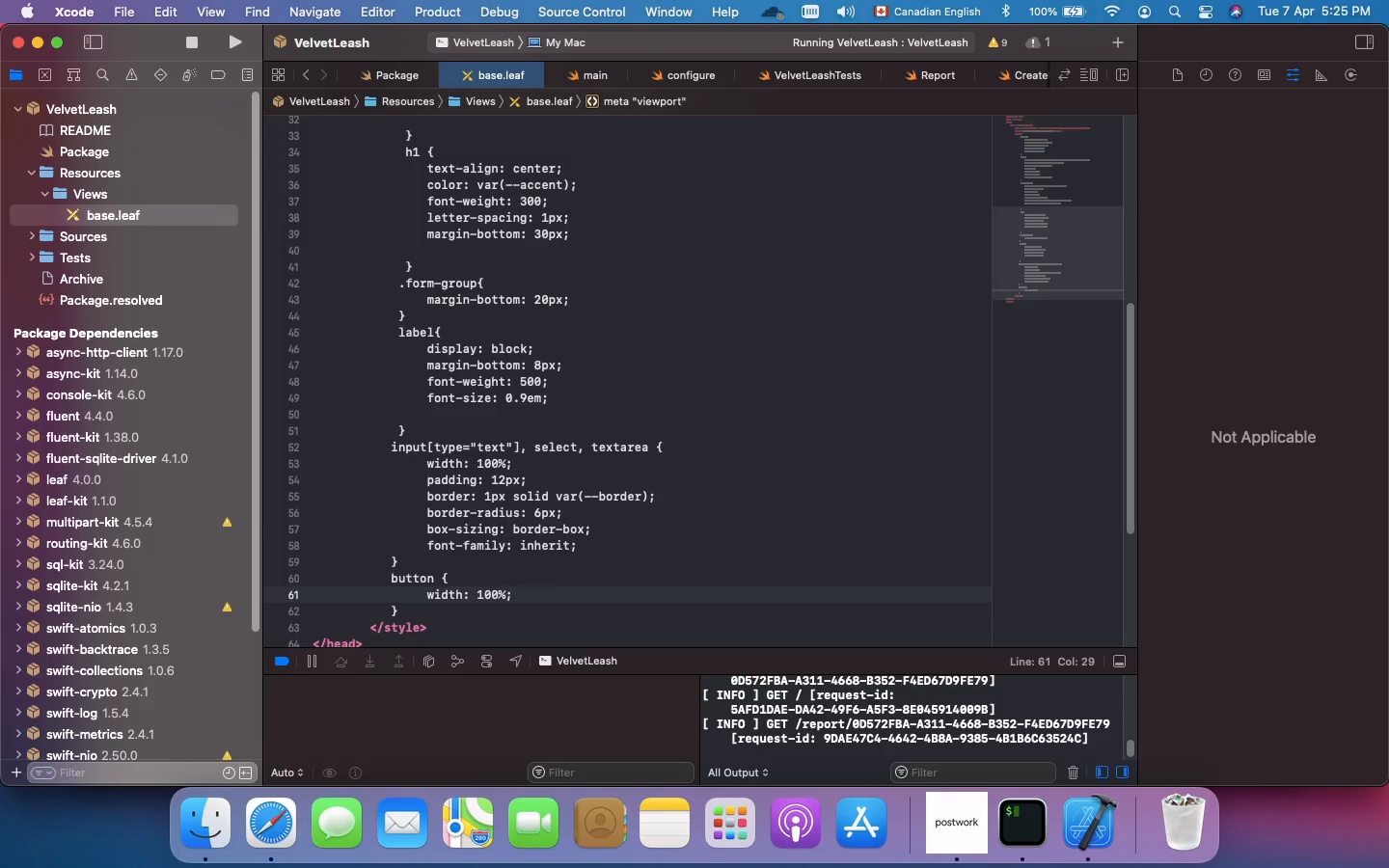 
key(Enter)
 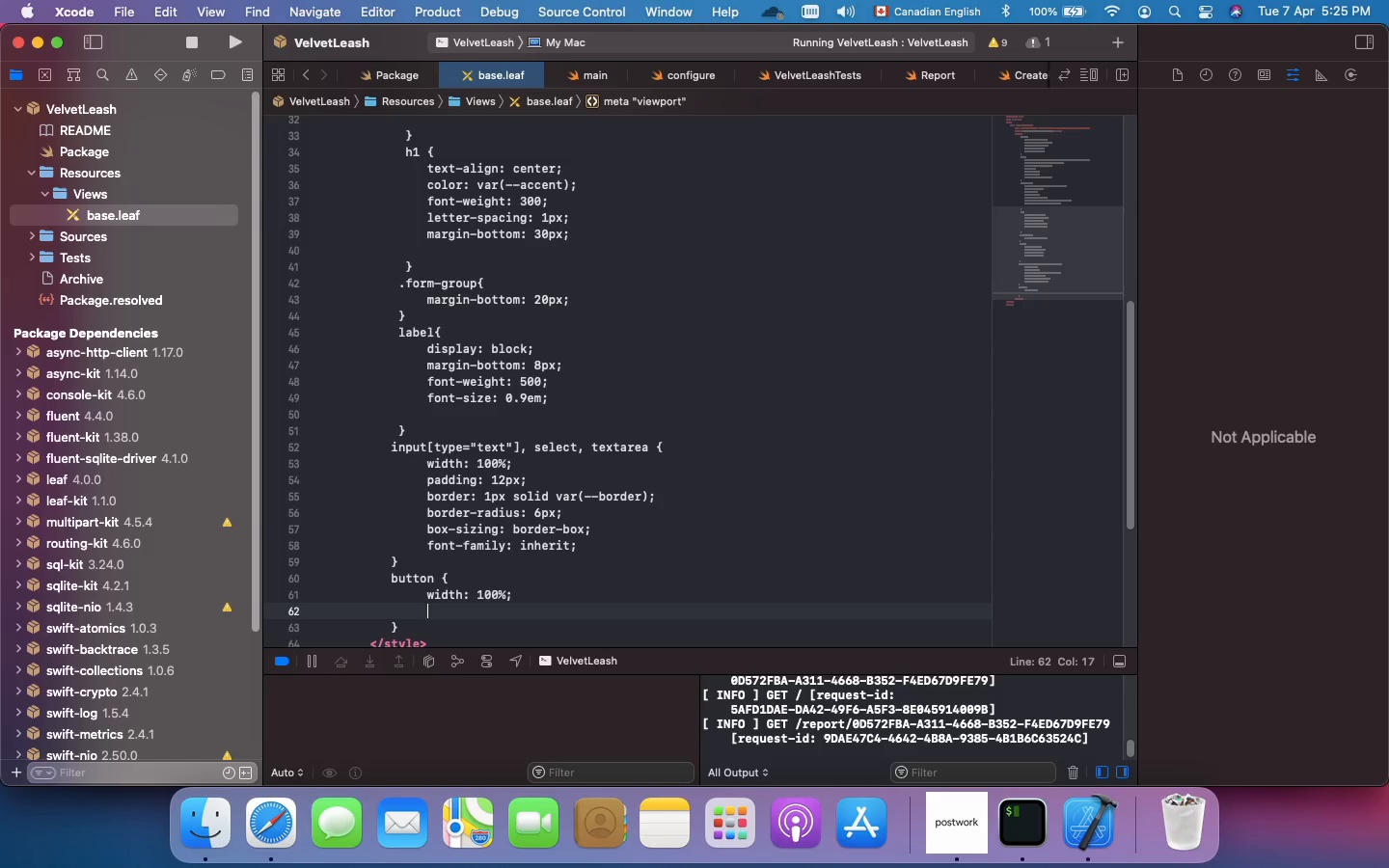 
wait(7.53)
 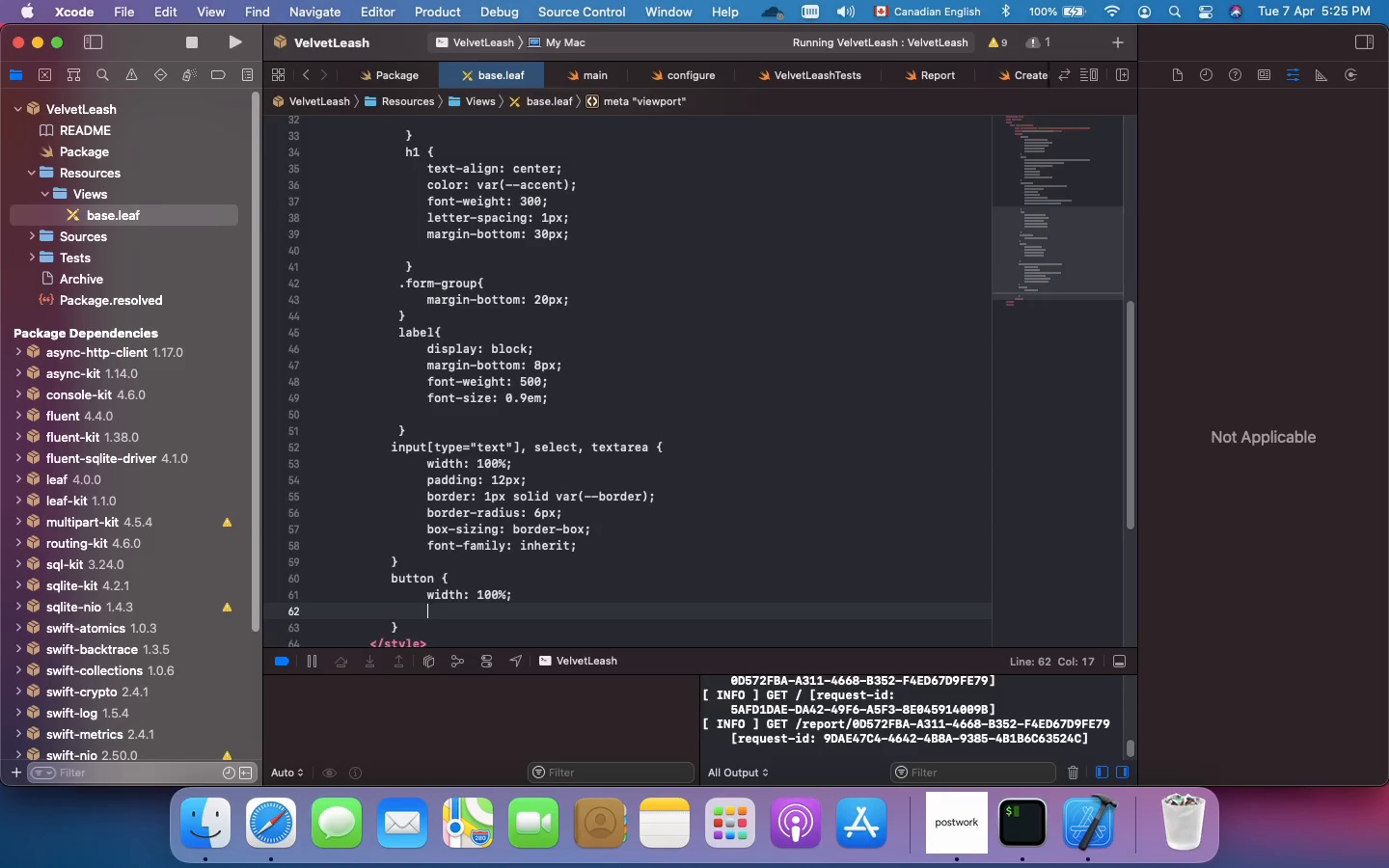 
type(background-color: var(--accent)
 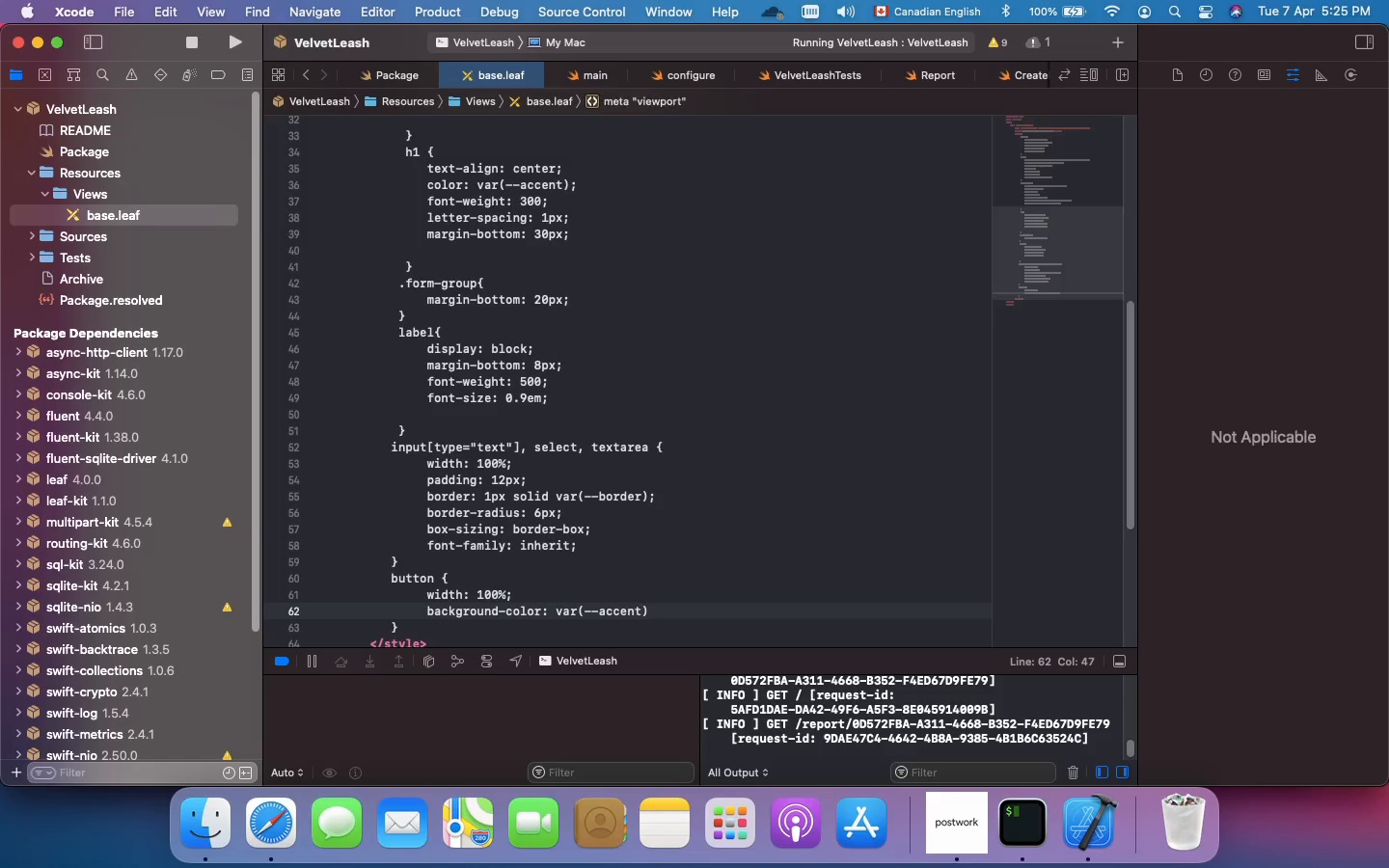 
key(ArrowRight)
 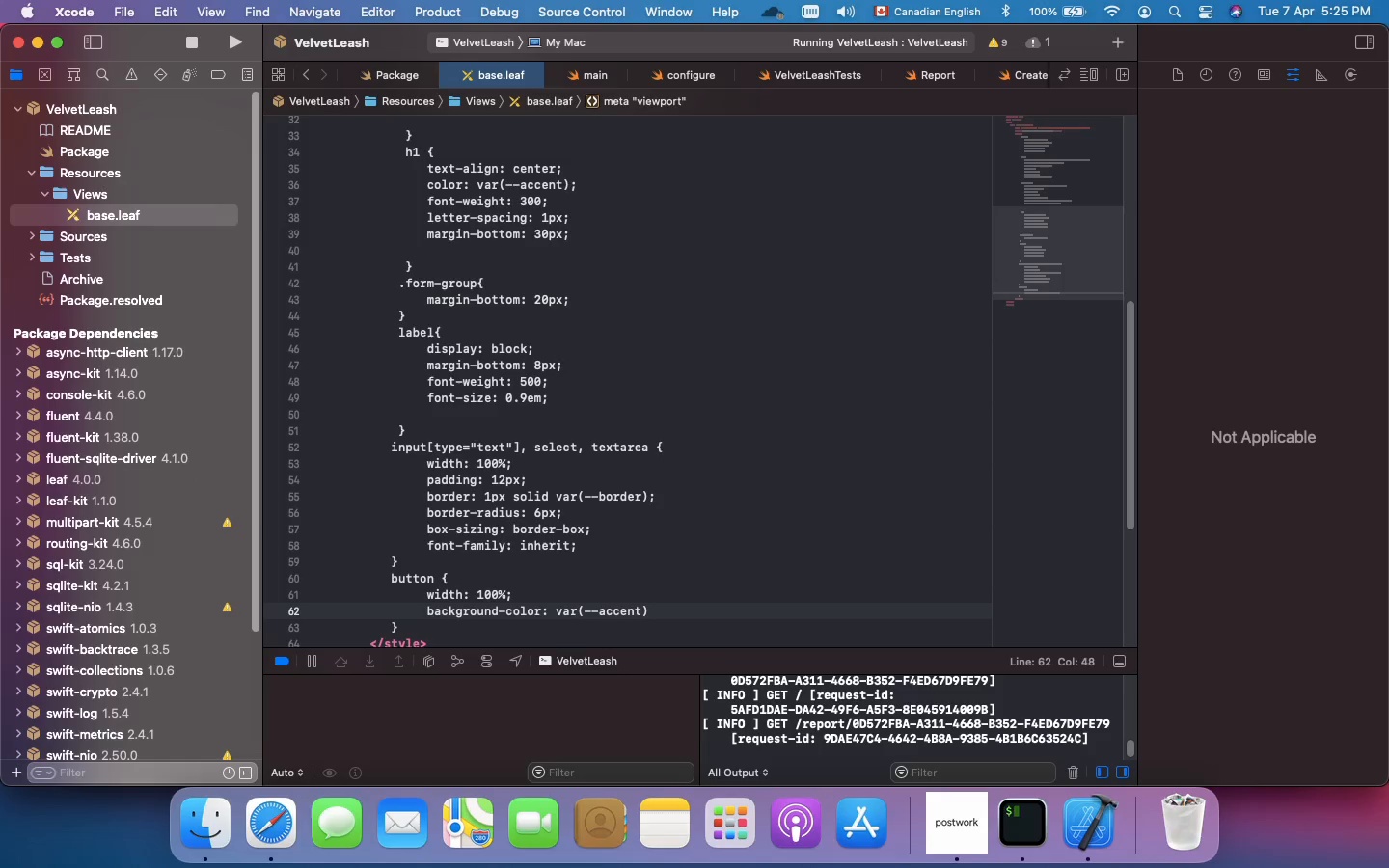 
key(Semicolon)
 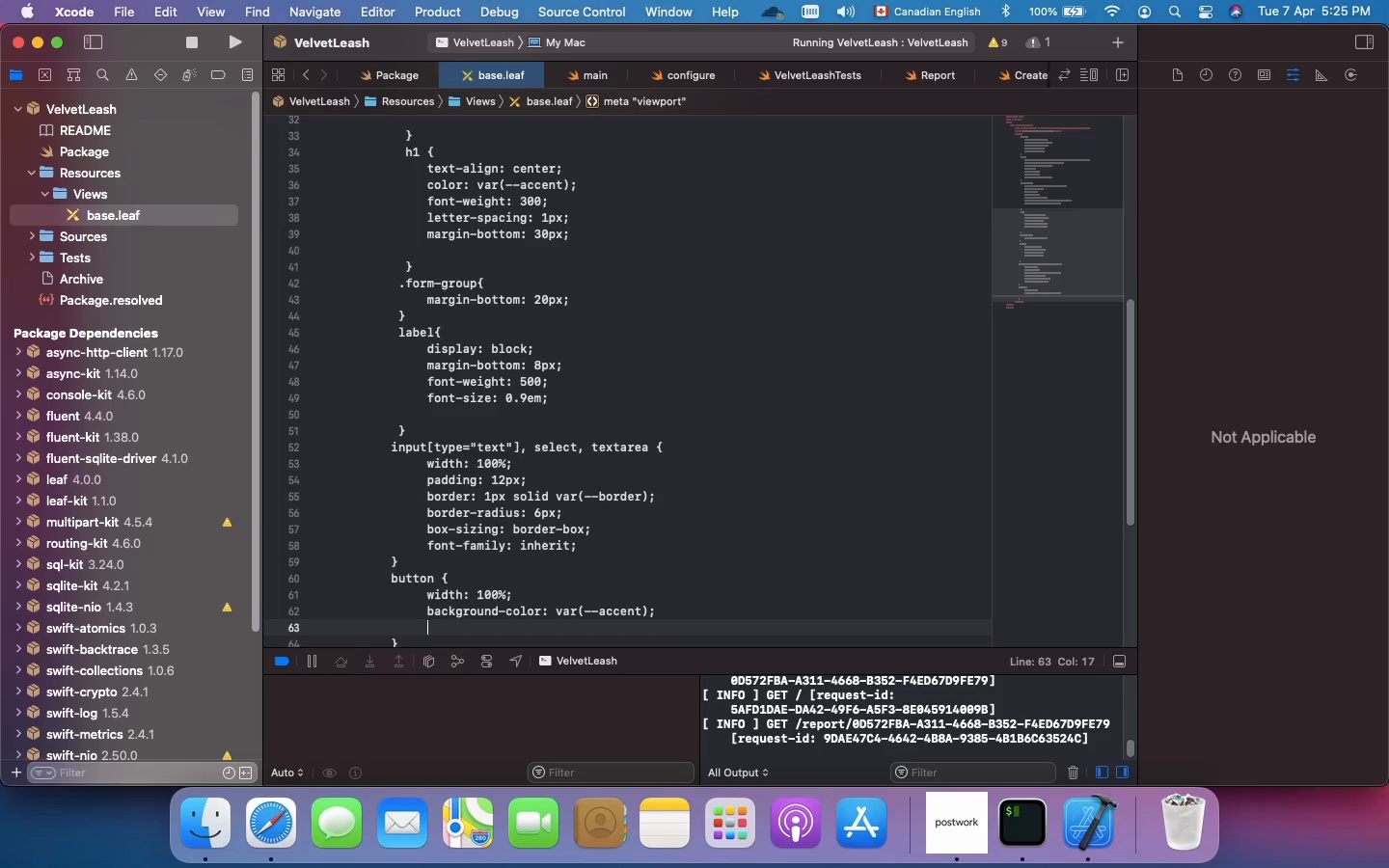 
key(Enter)
 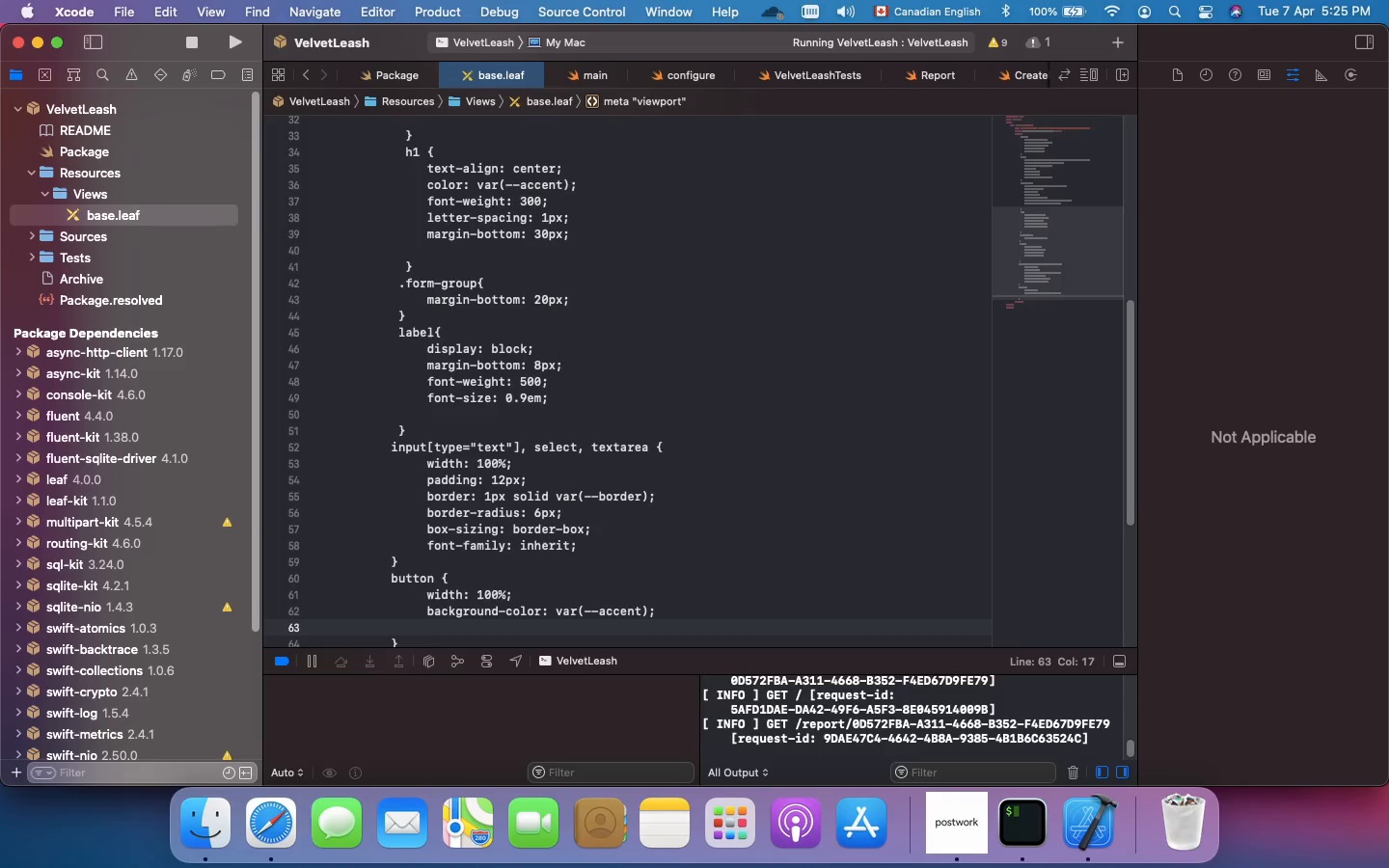 
wait(7.26)
 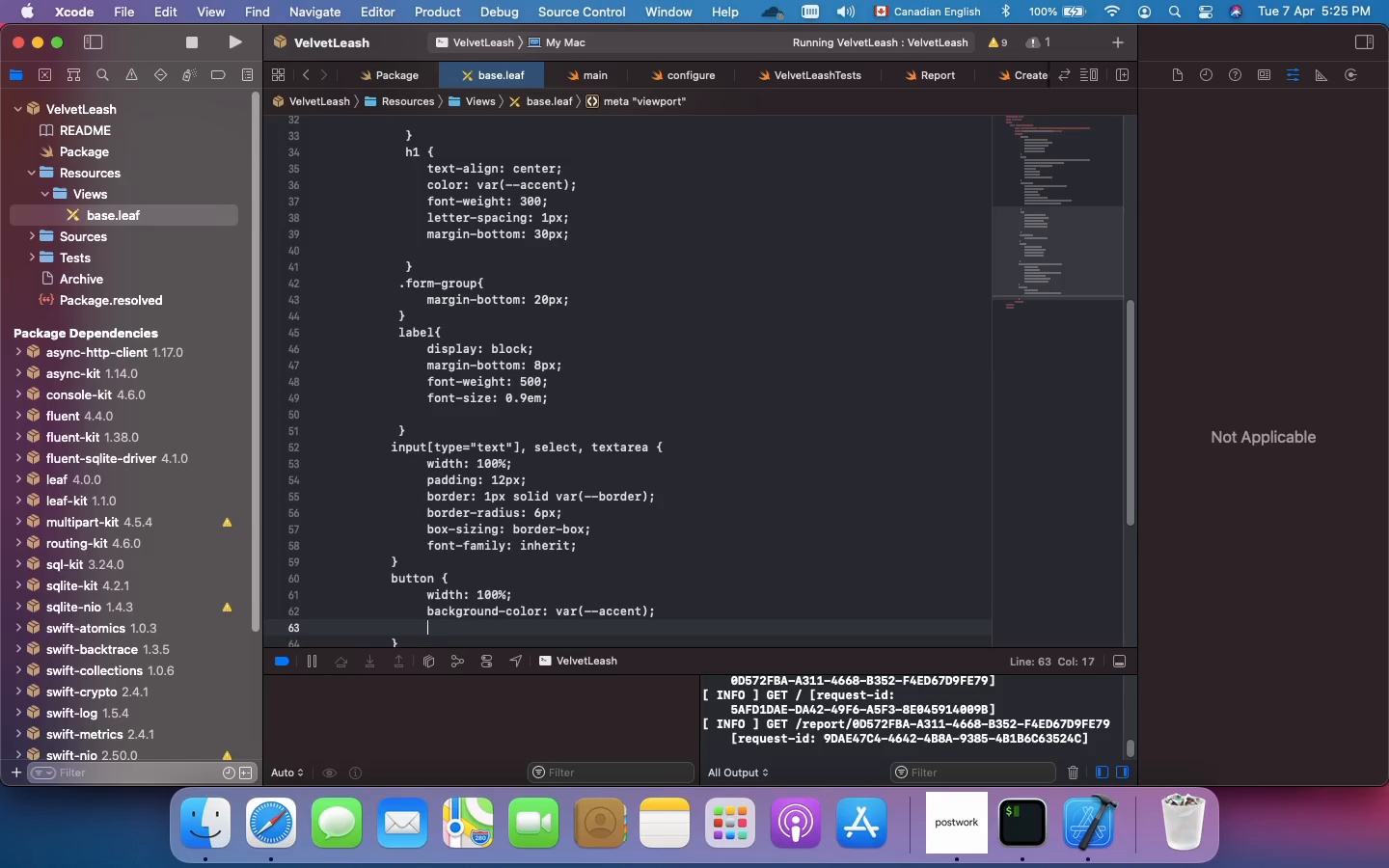 
type(color: white;)
 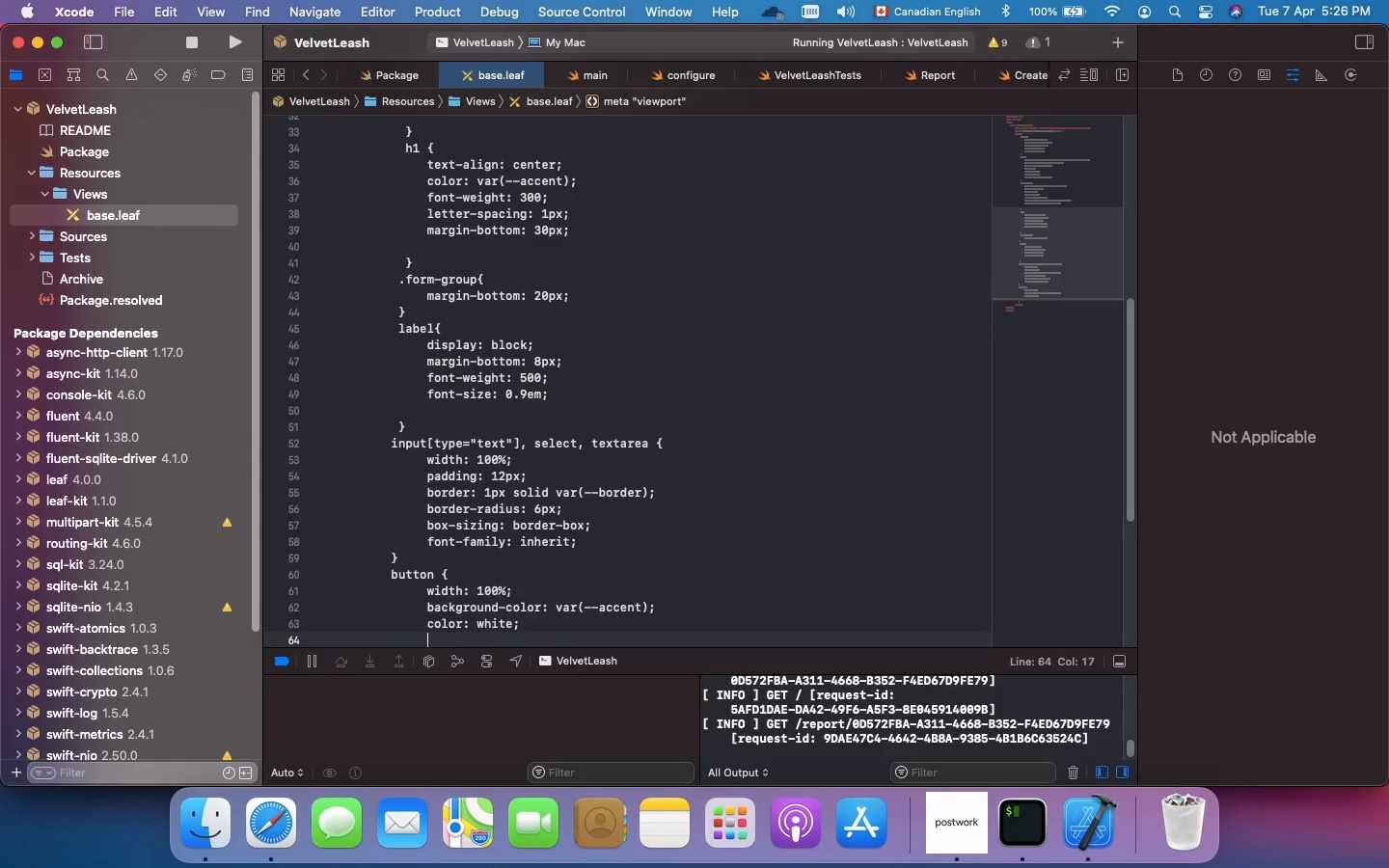 
 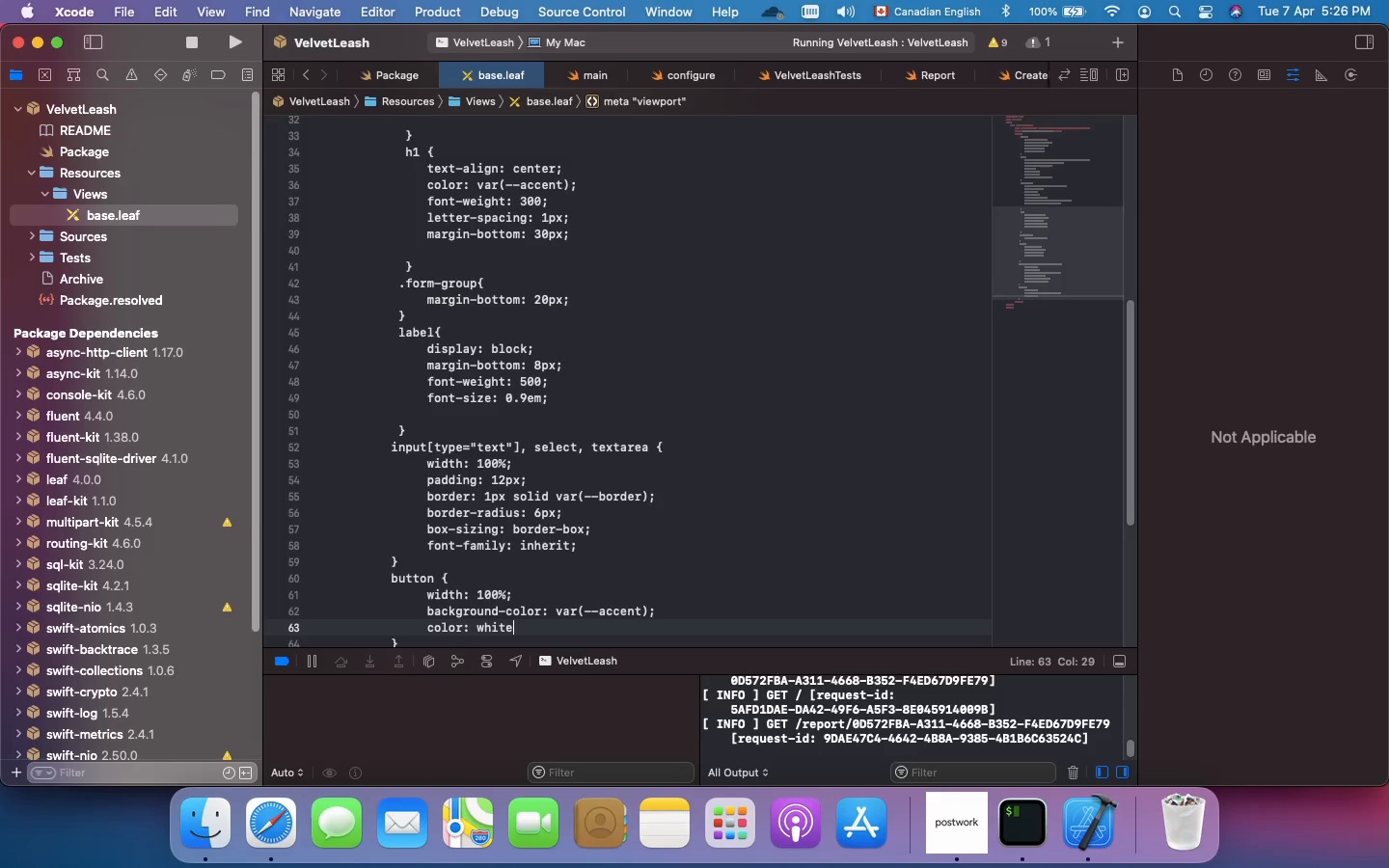 
key(Enter)
 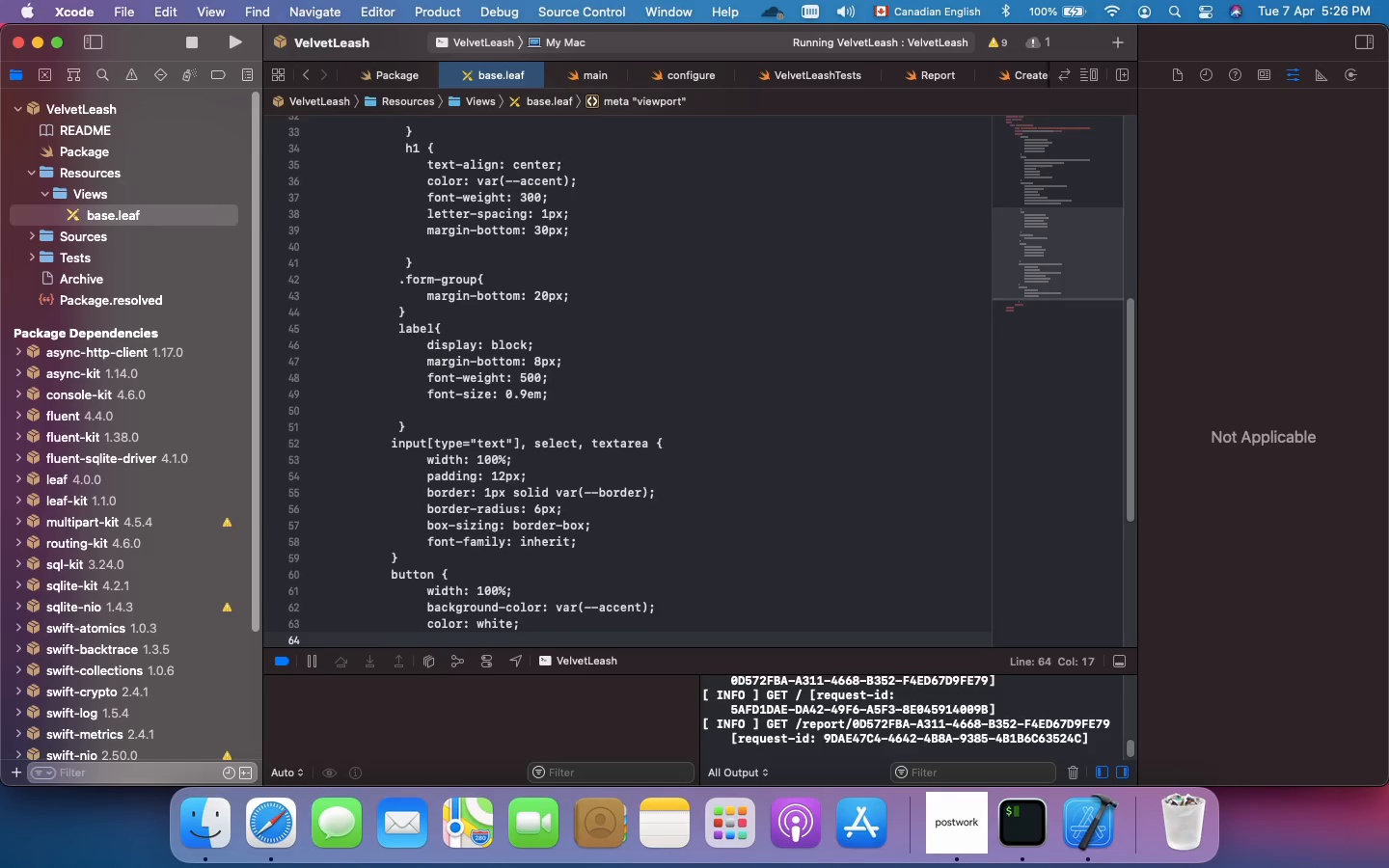 
scroll: coordinate [762, 504], scroll_direction: down, amount: 22.0
 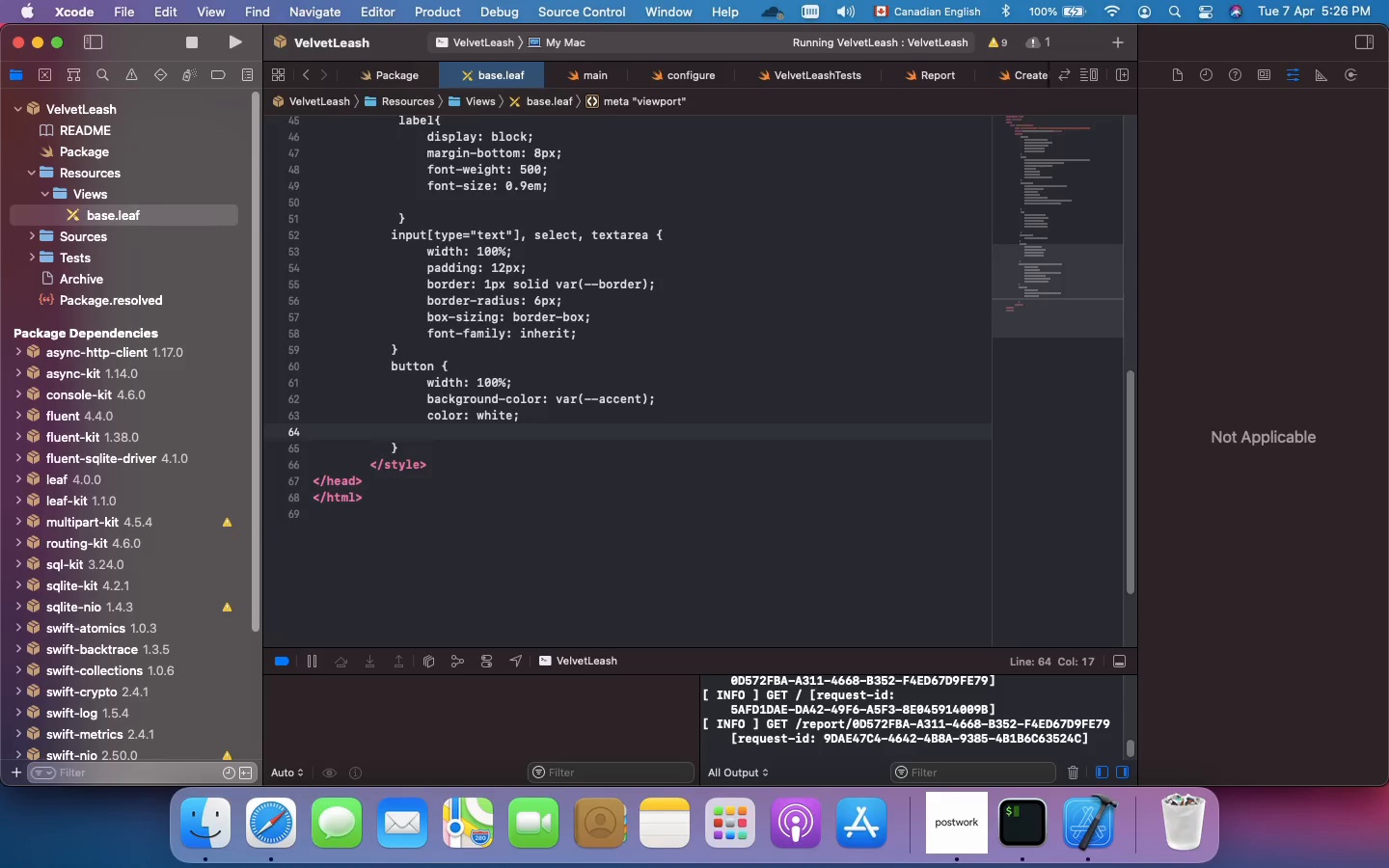 
type(border: none;)
 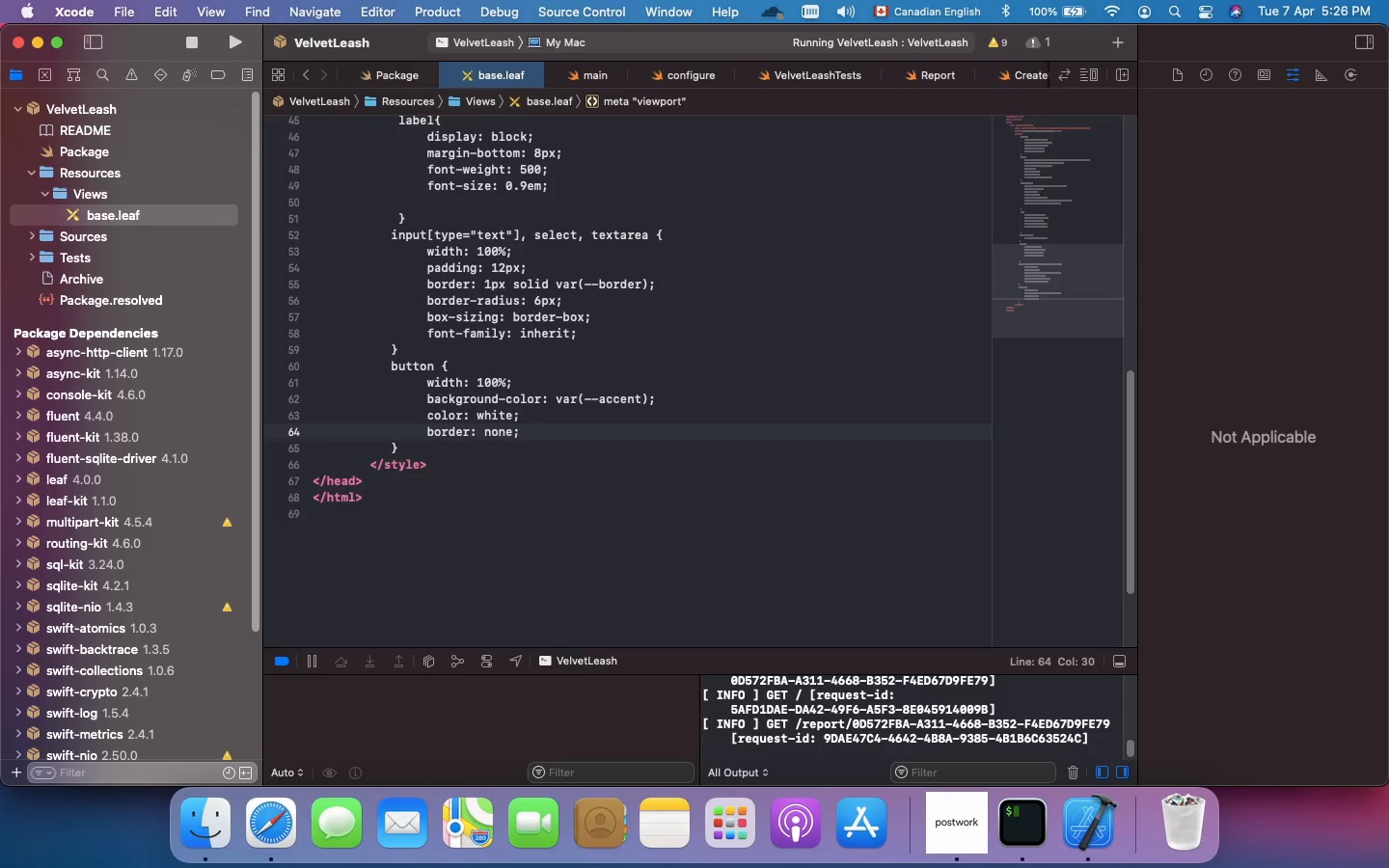 
key(Enter)
 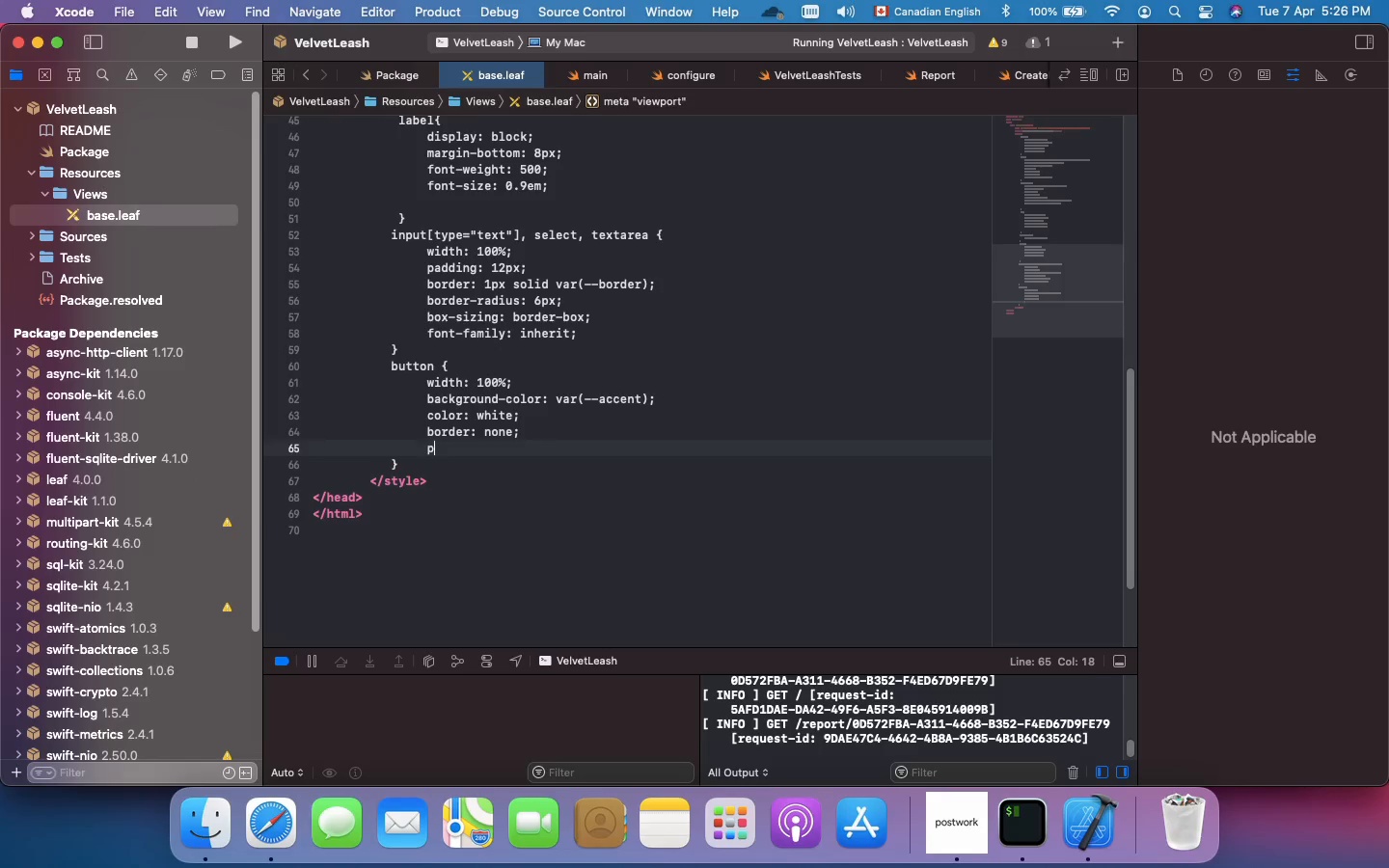 
type(padding: 15px;)
 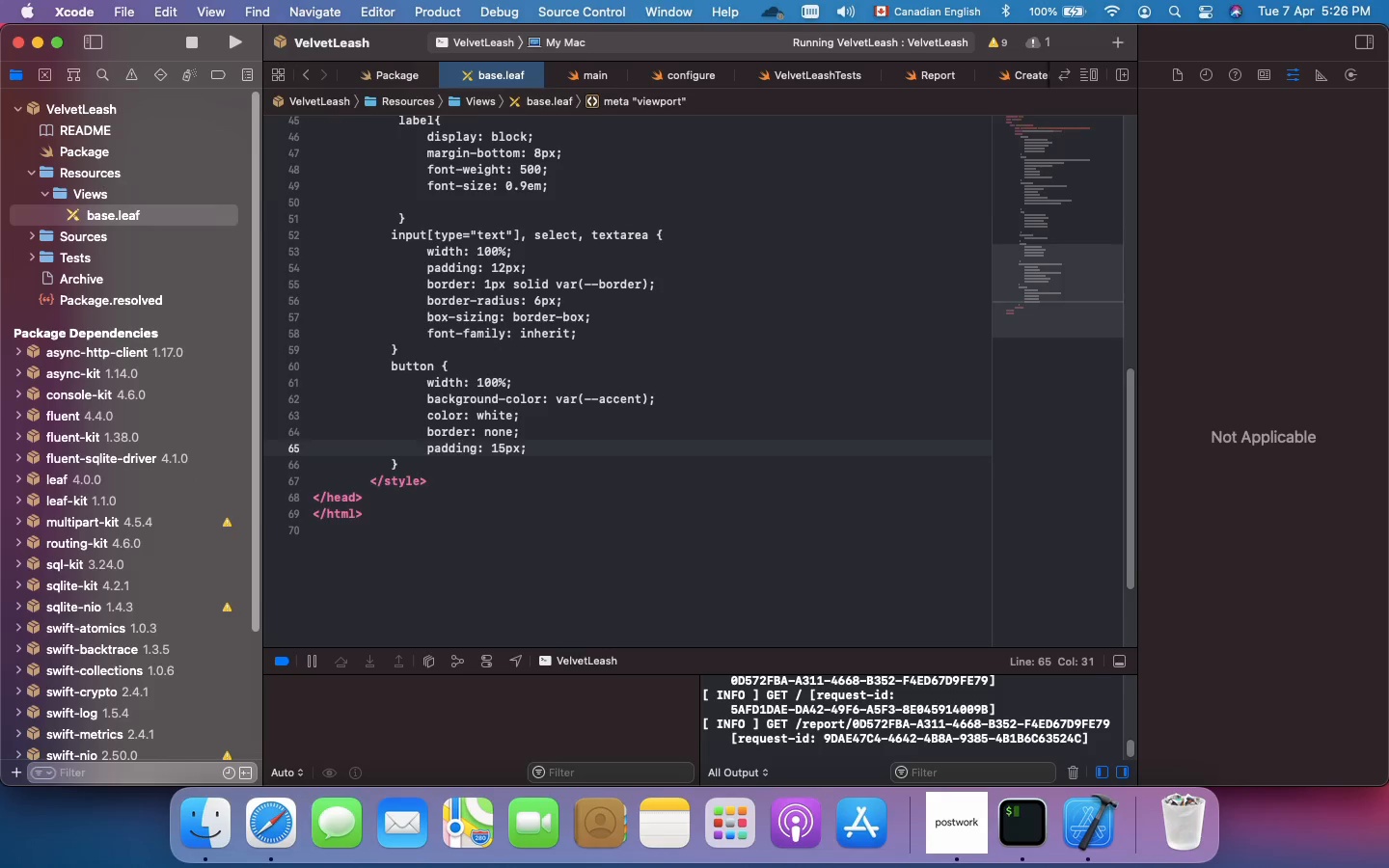 
key(Enter)
 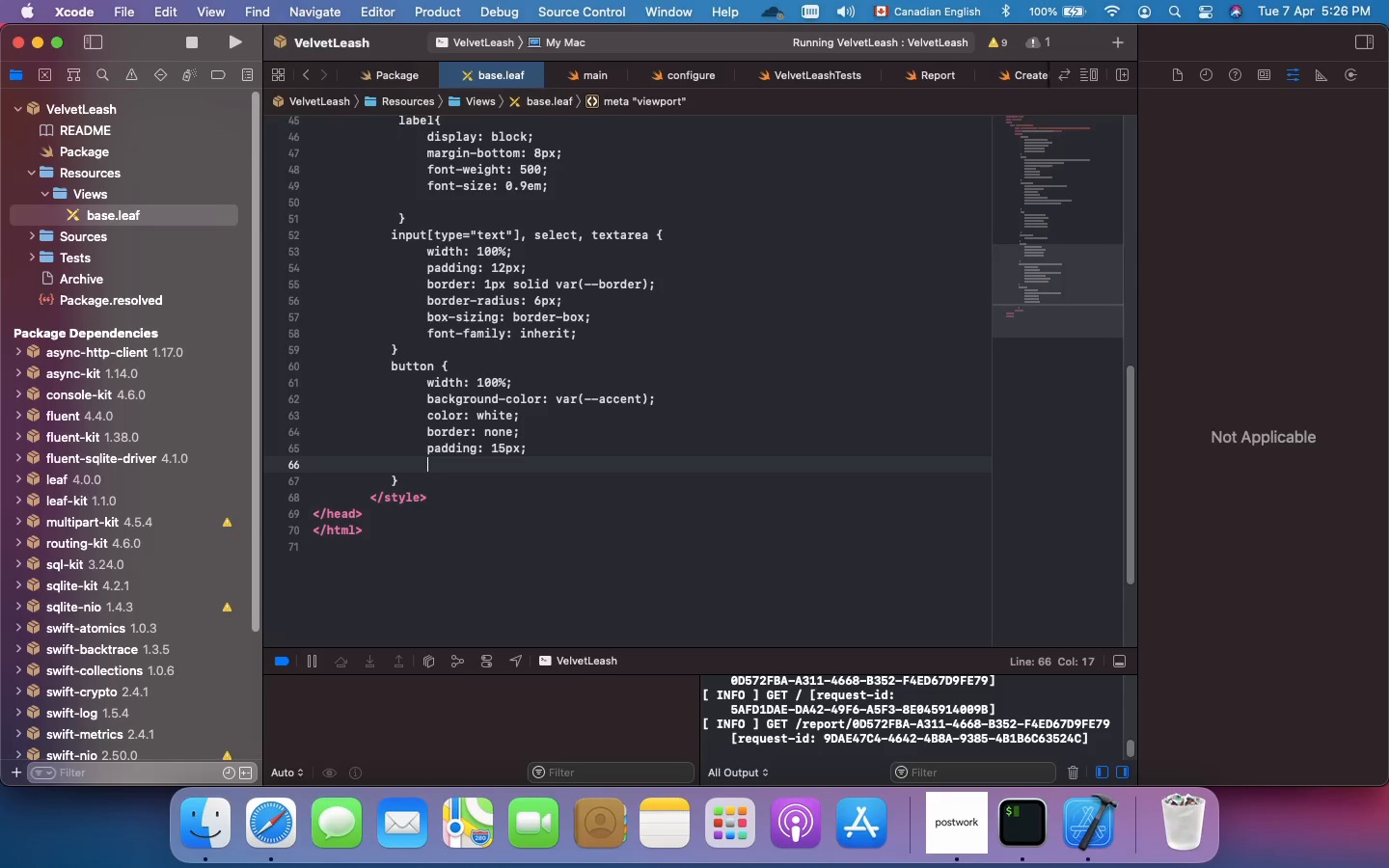 
type(border-radius:)
 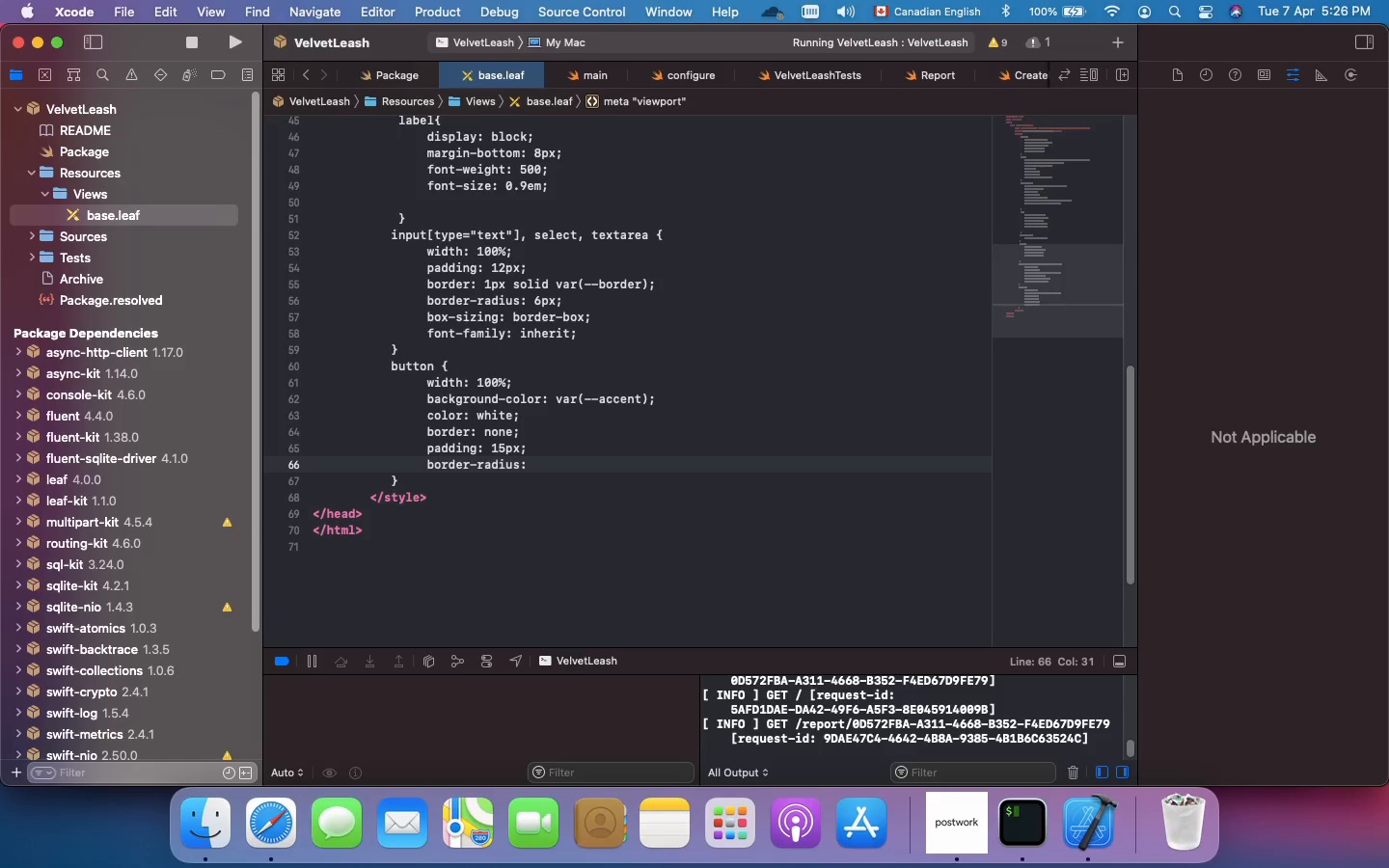 
wait(11.0)
 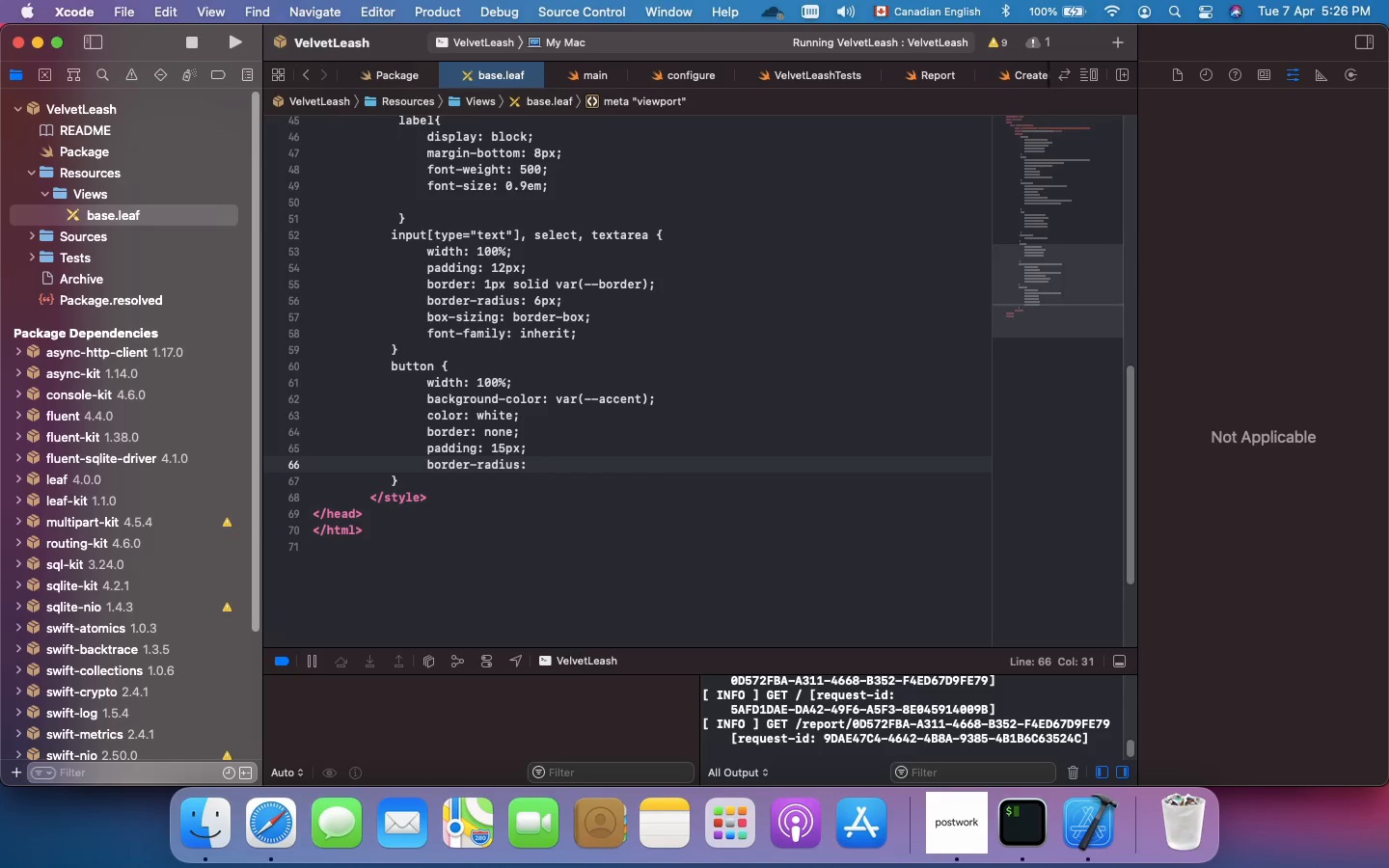 
type( 6px;)
 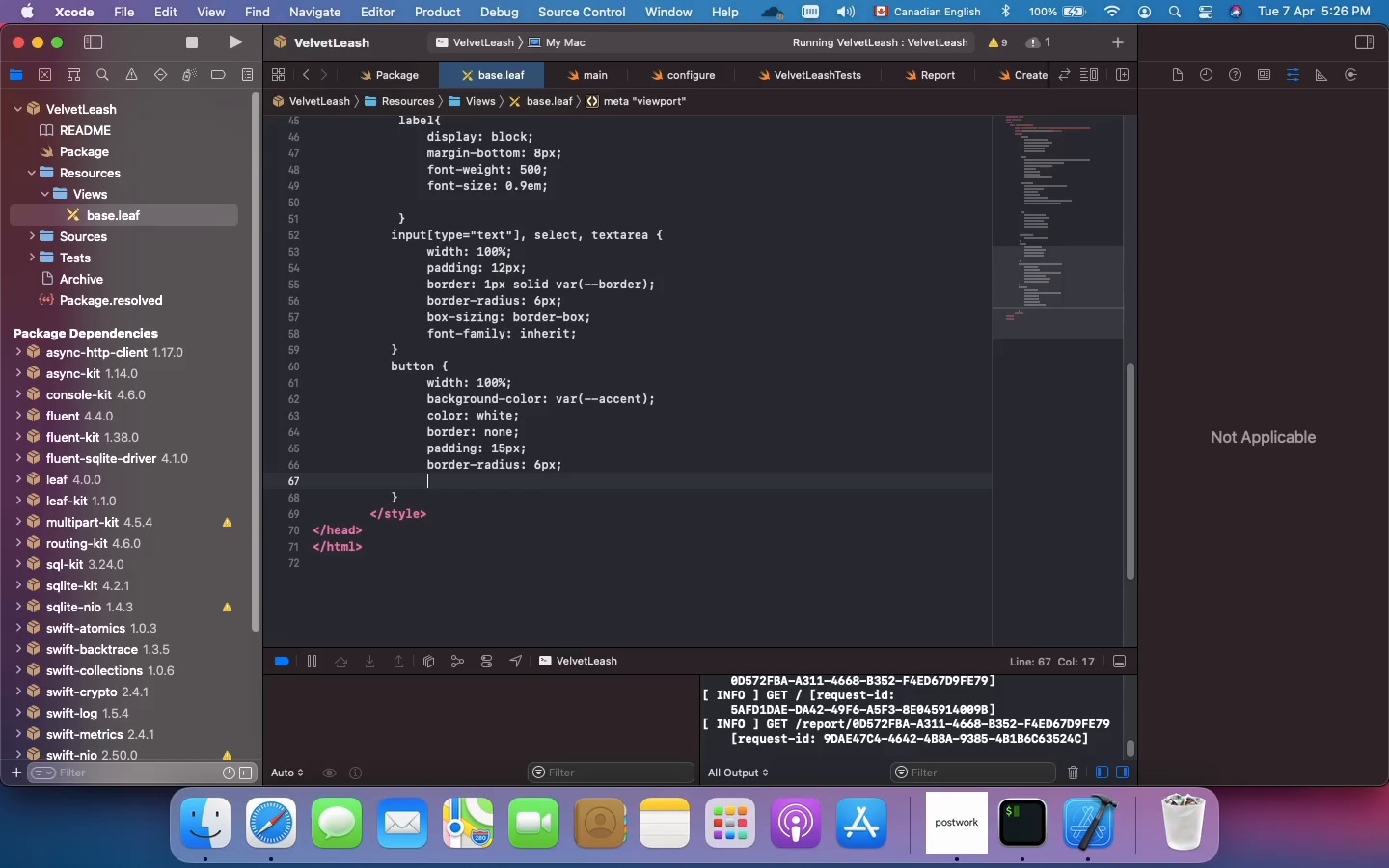 
key(Enter)
 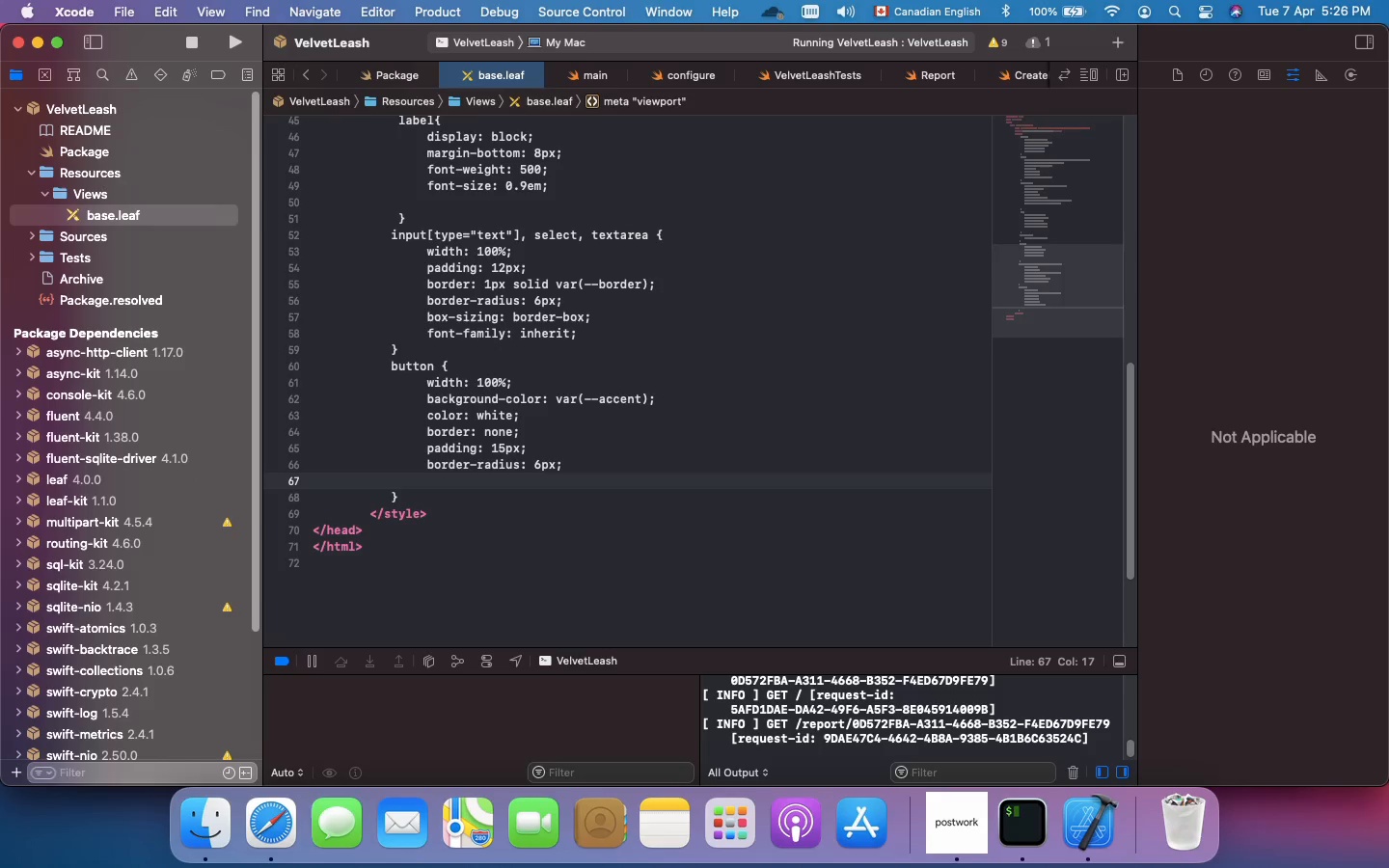 
wait(6.47)
 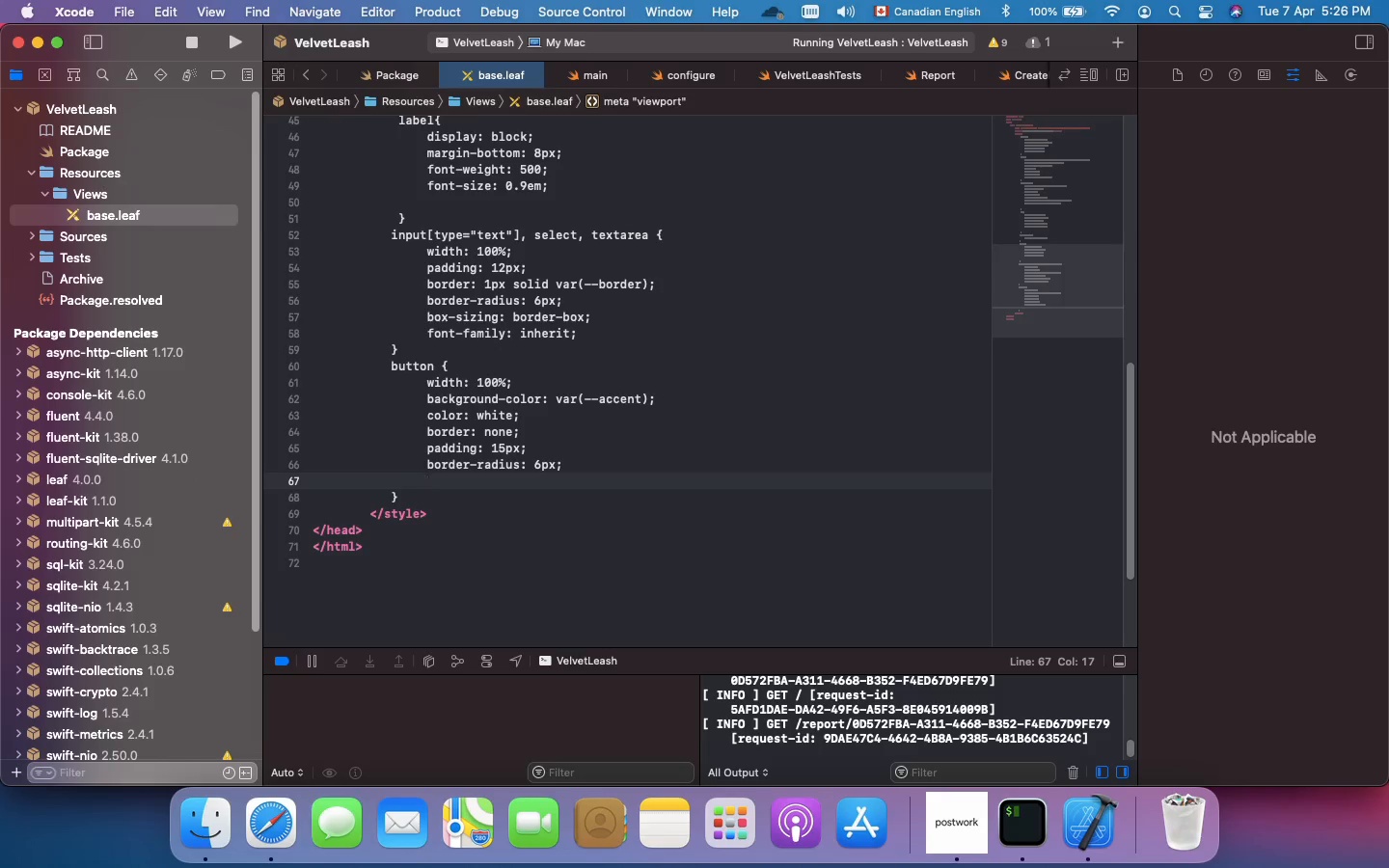 
type(font-size: 1 )
key(Backspace)
type(em;)
 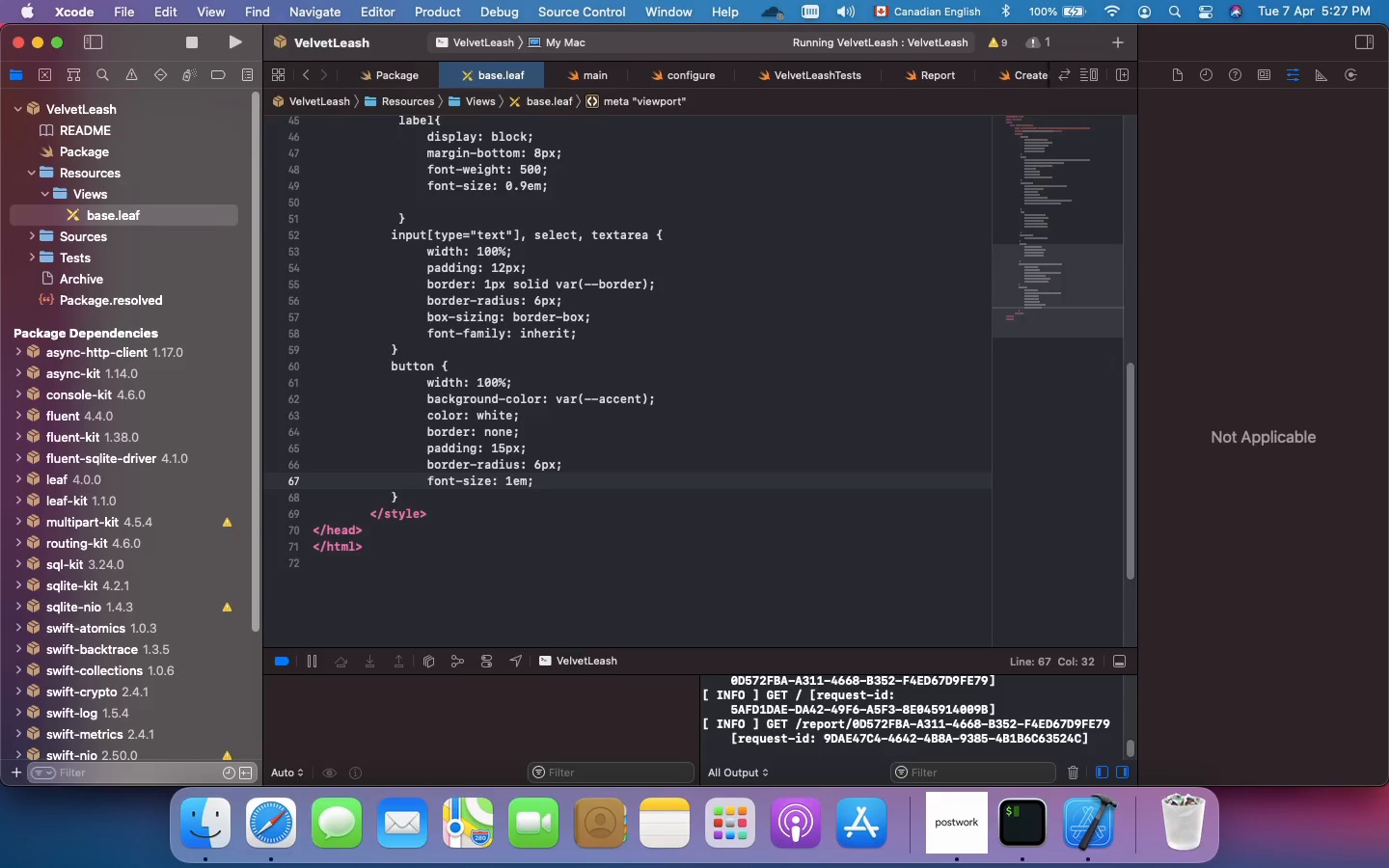 
key(Enter)
 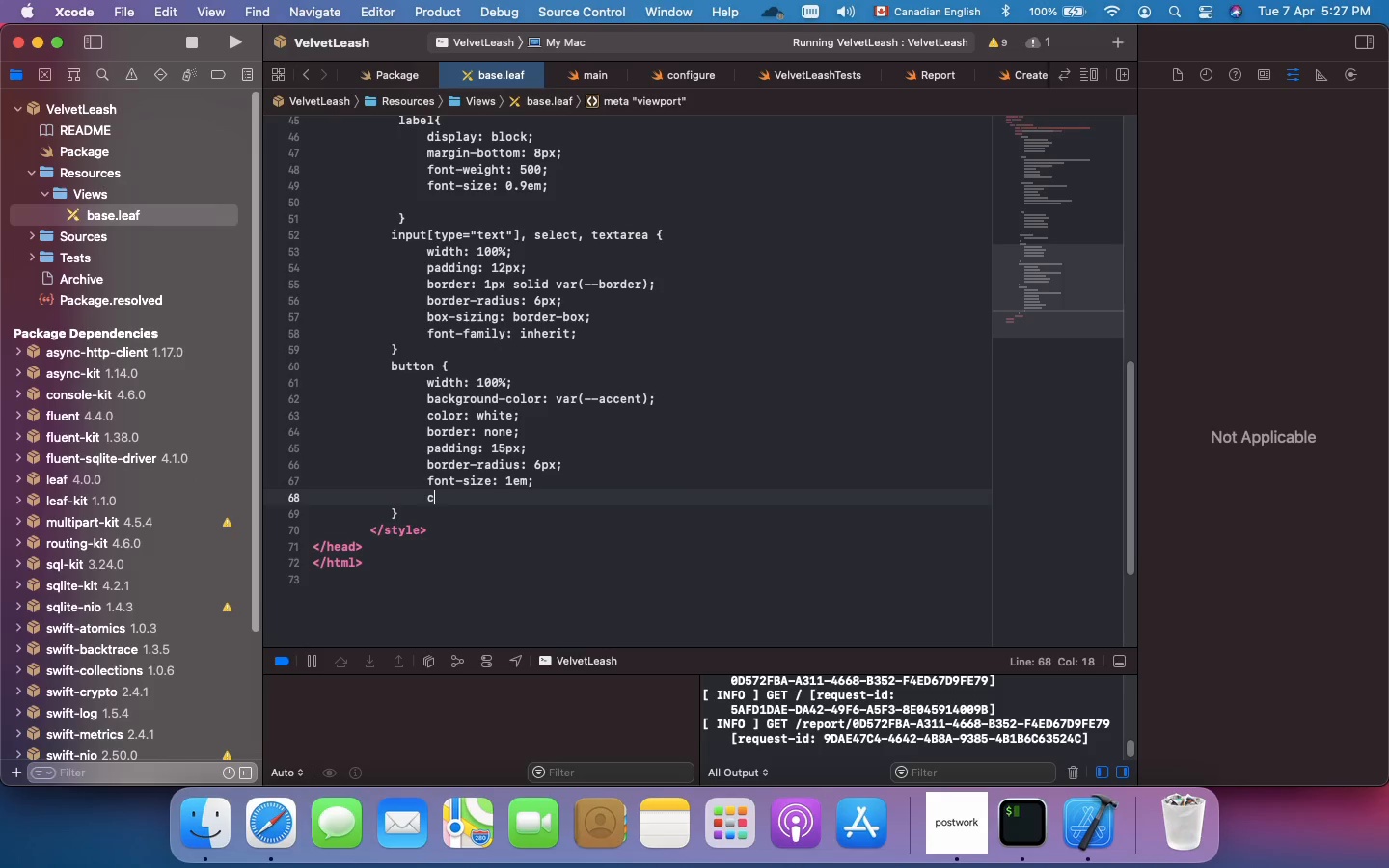 
type(curson)
key(Backspace)
type(r: pointer;)
 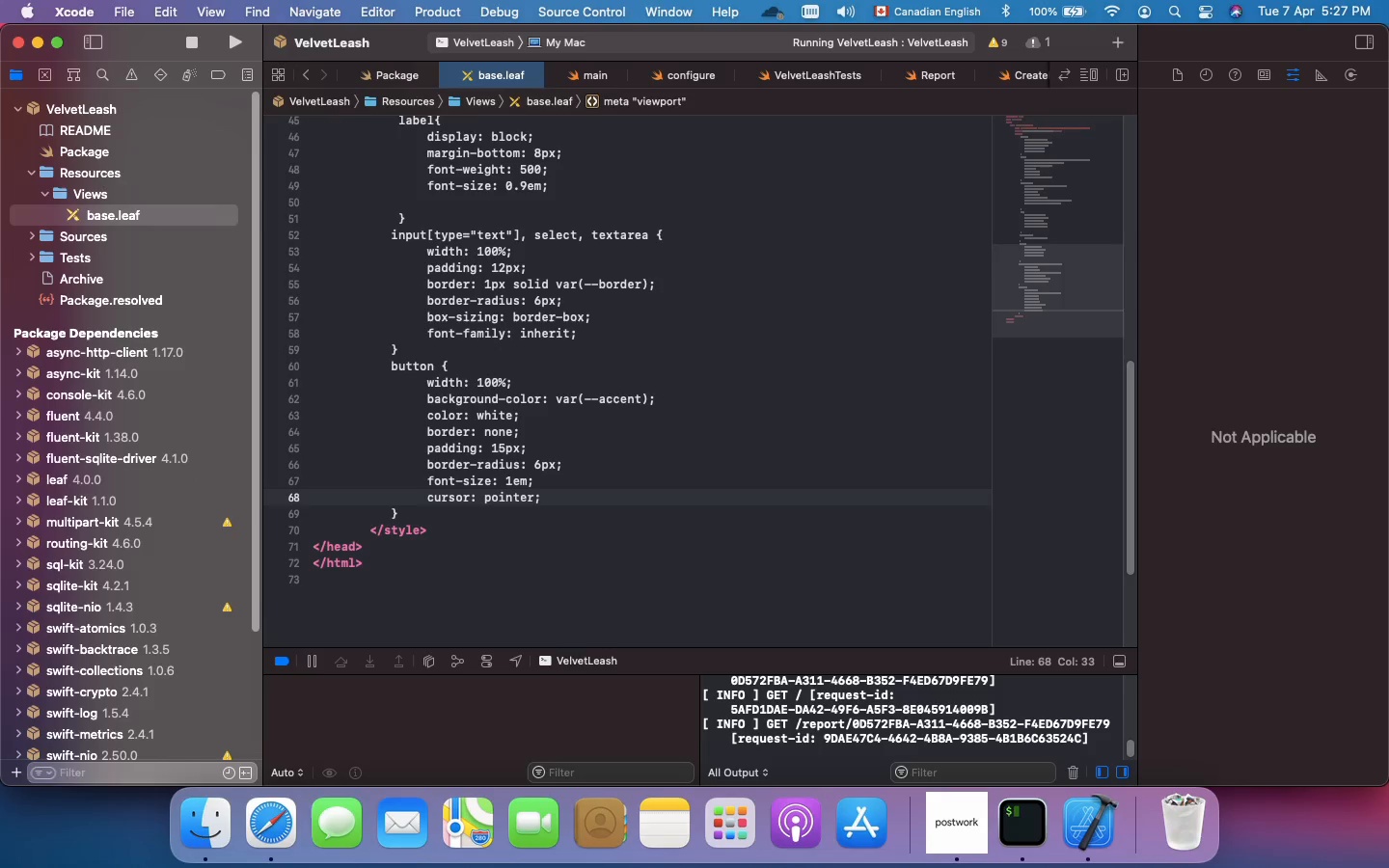 
wait(5.37)
 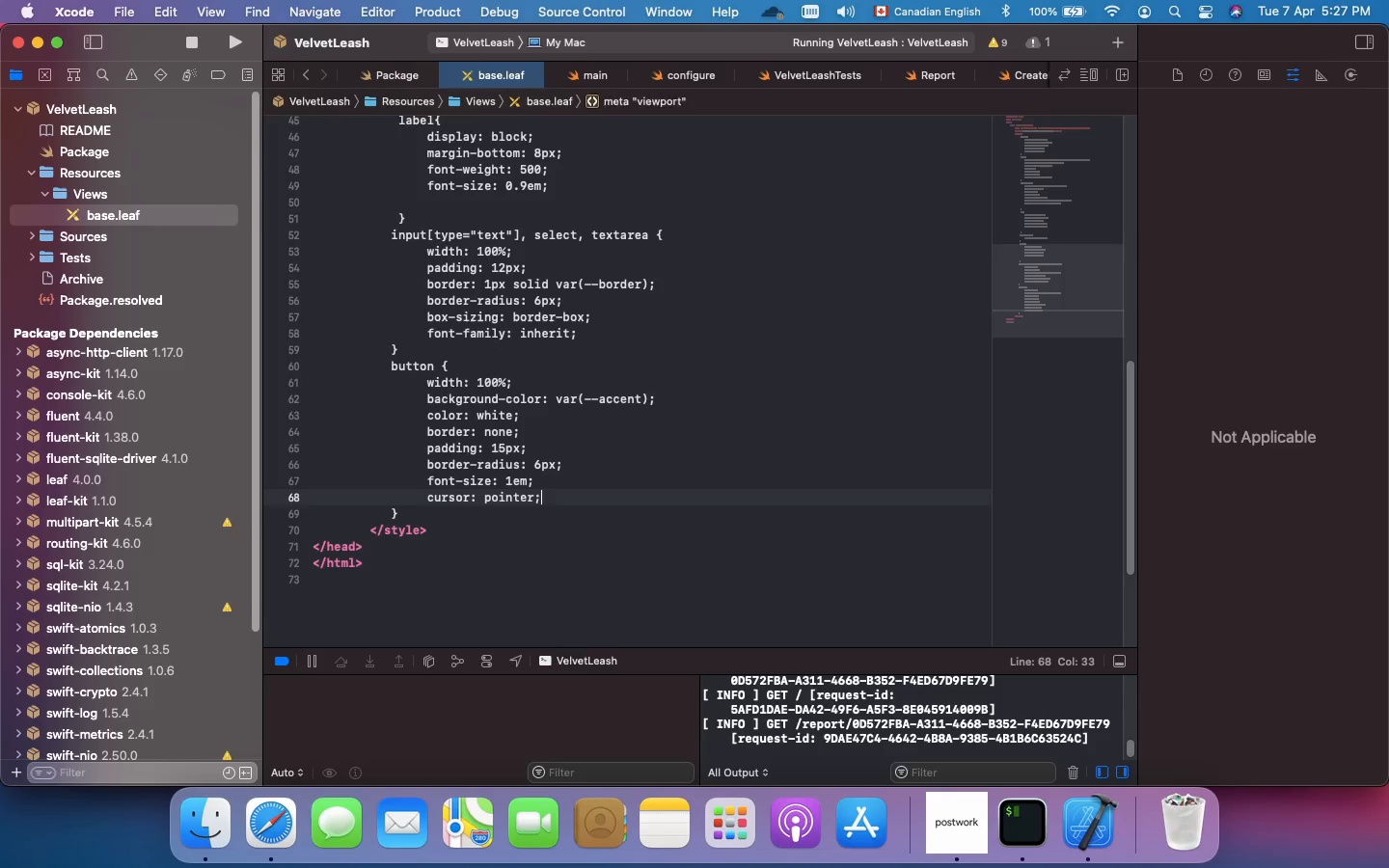 
key(ArrowDown)
 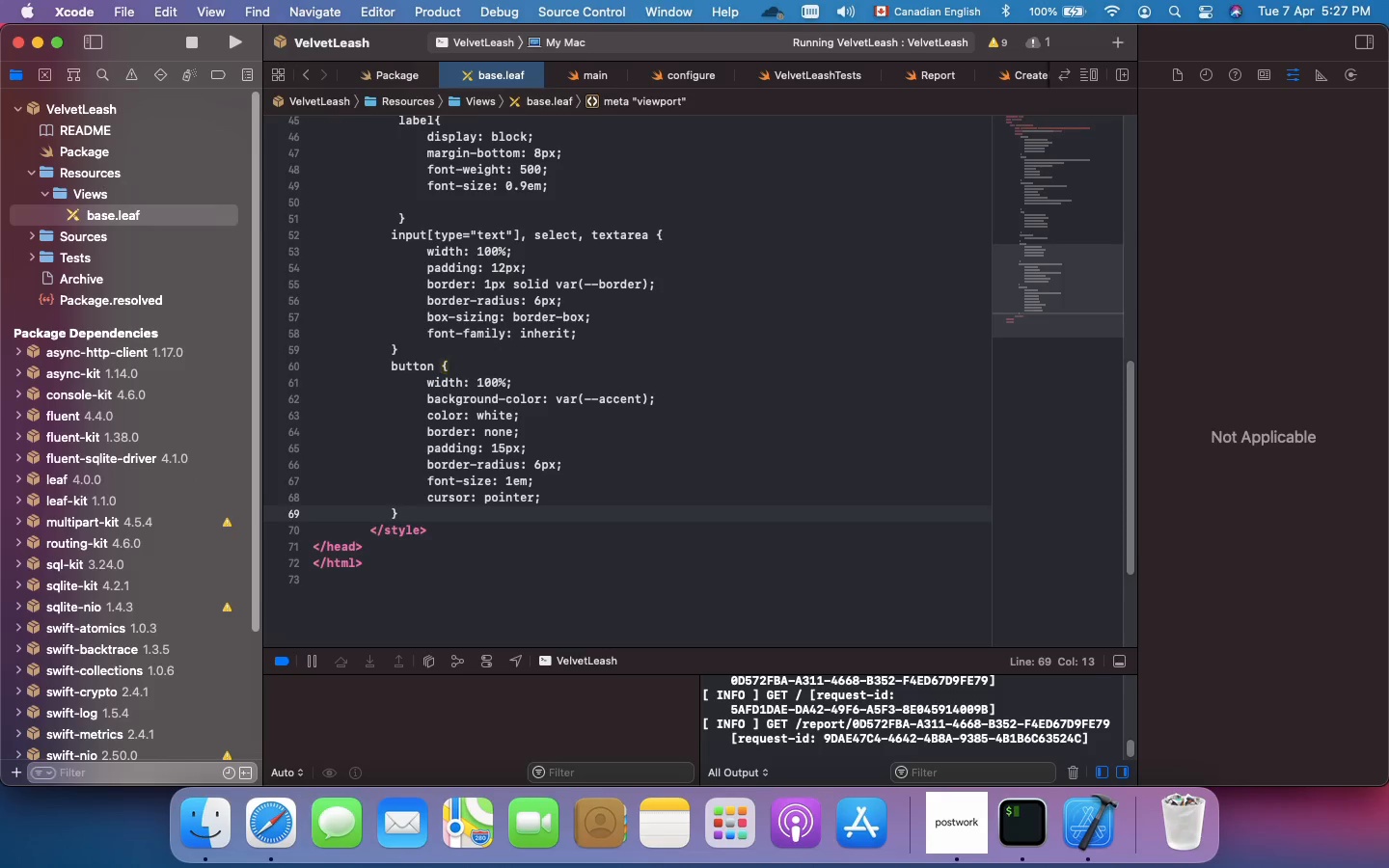 
key(Enter)
 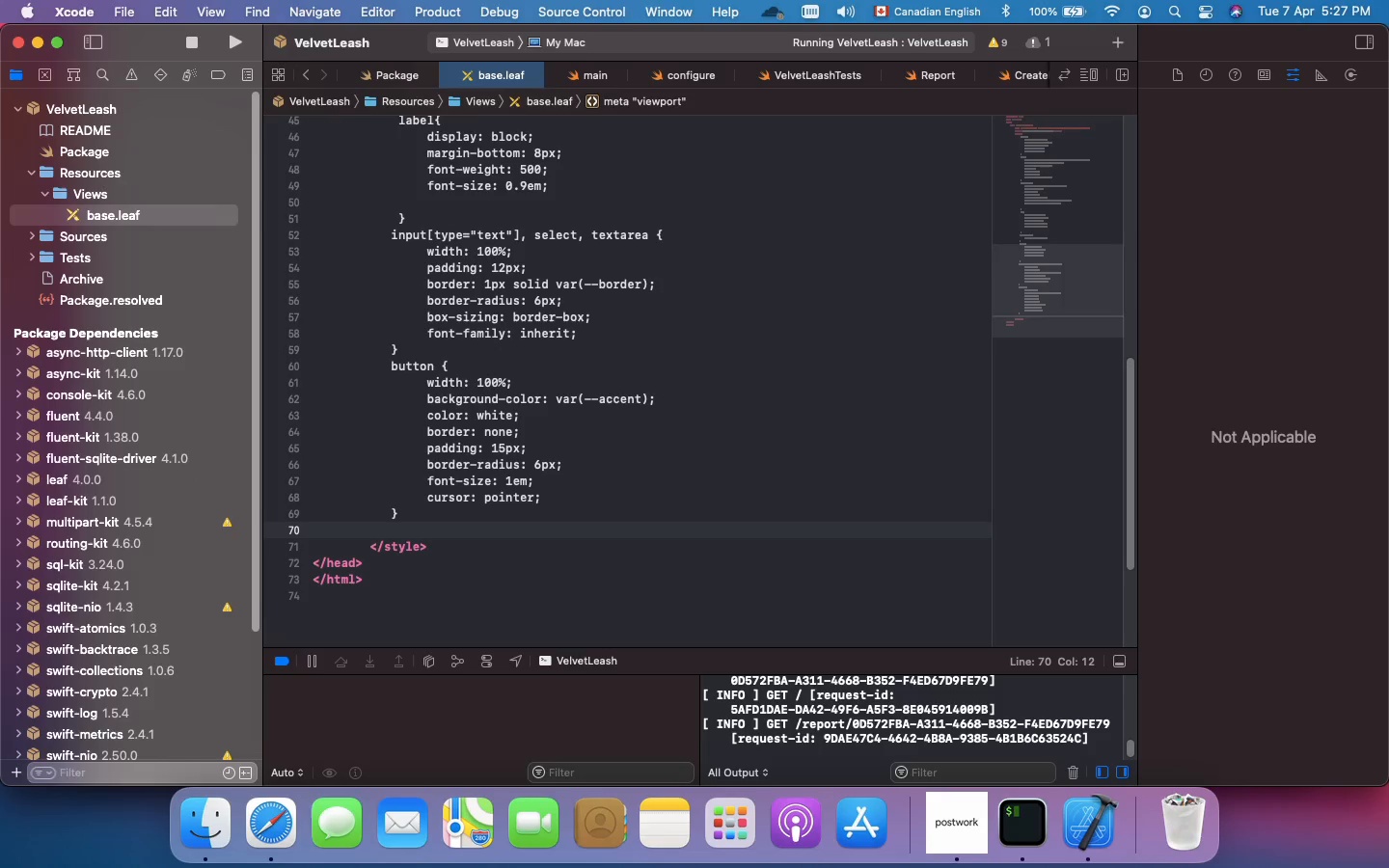 
key(Enter)
 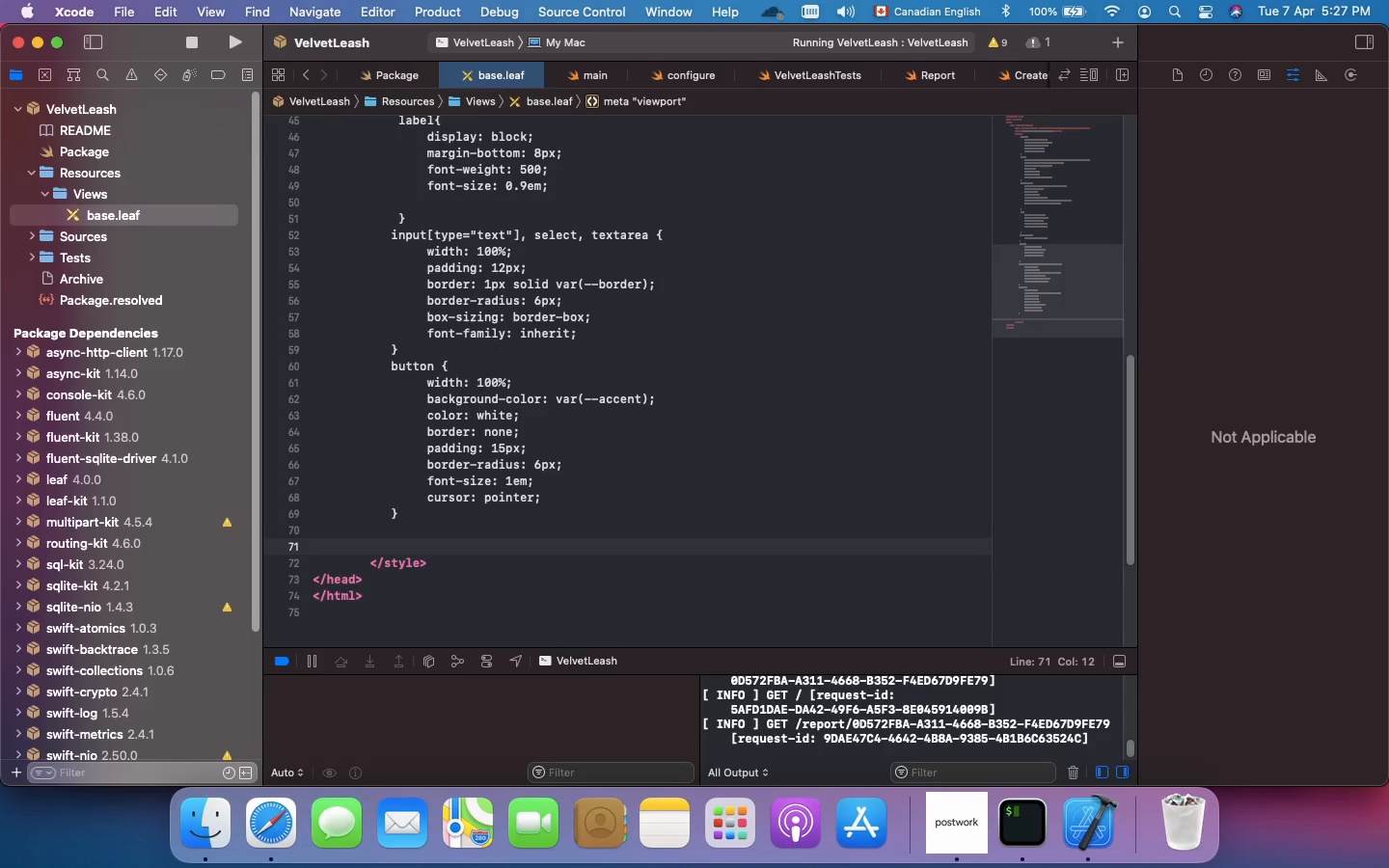 
type(.data-label {)
 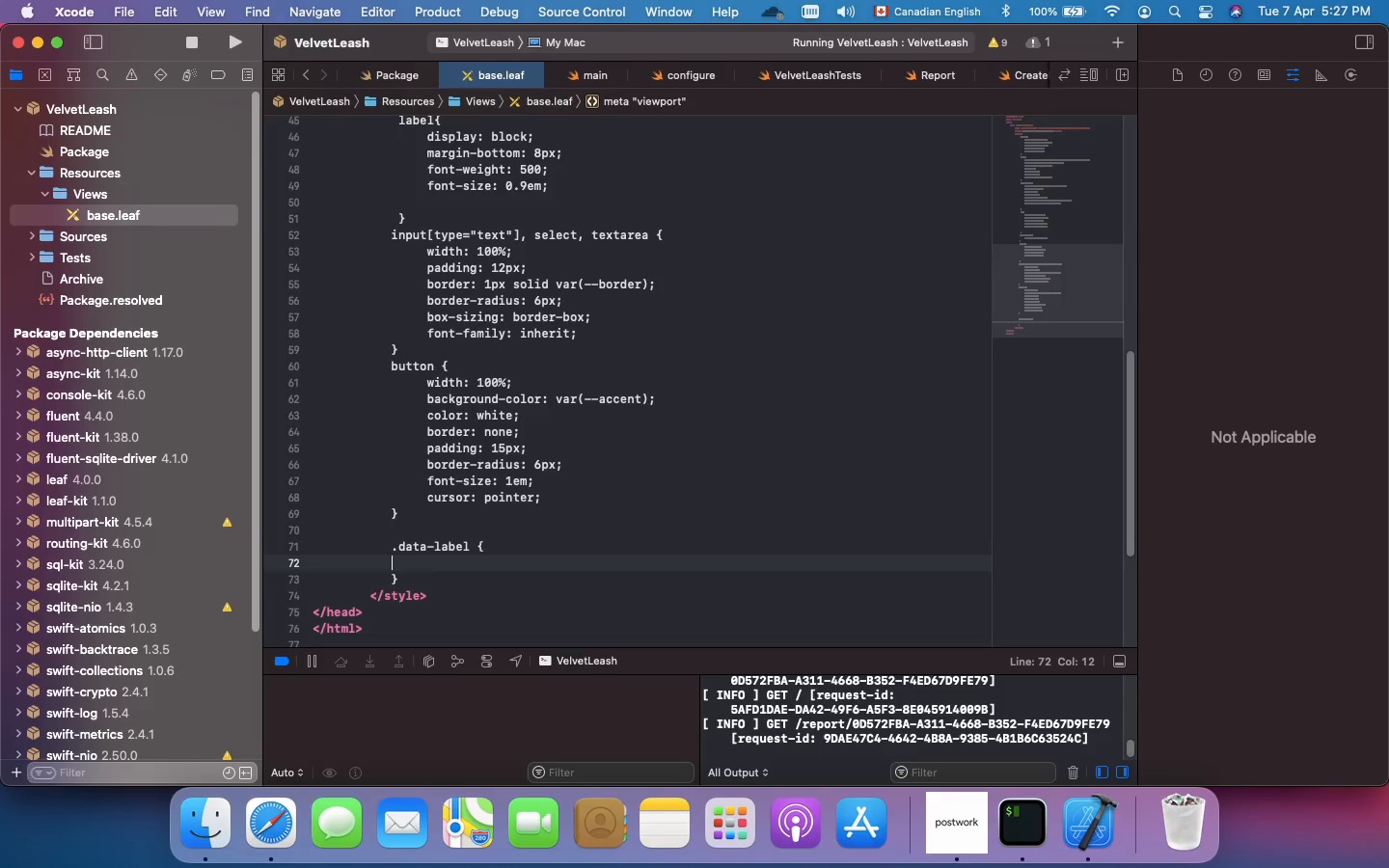 
 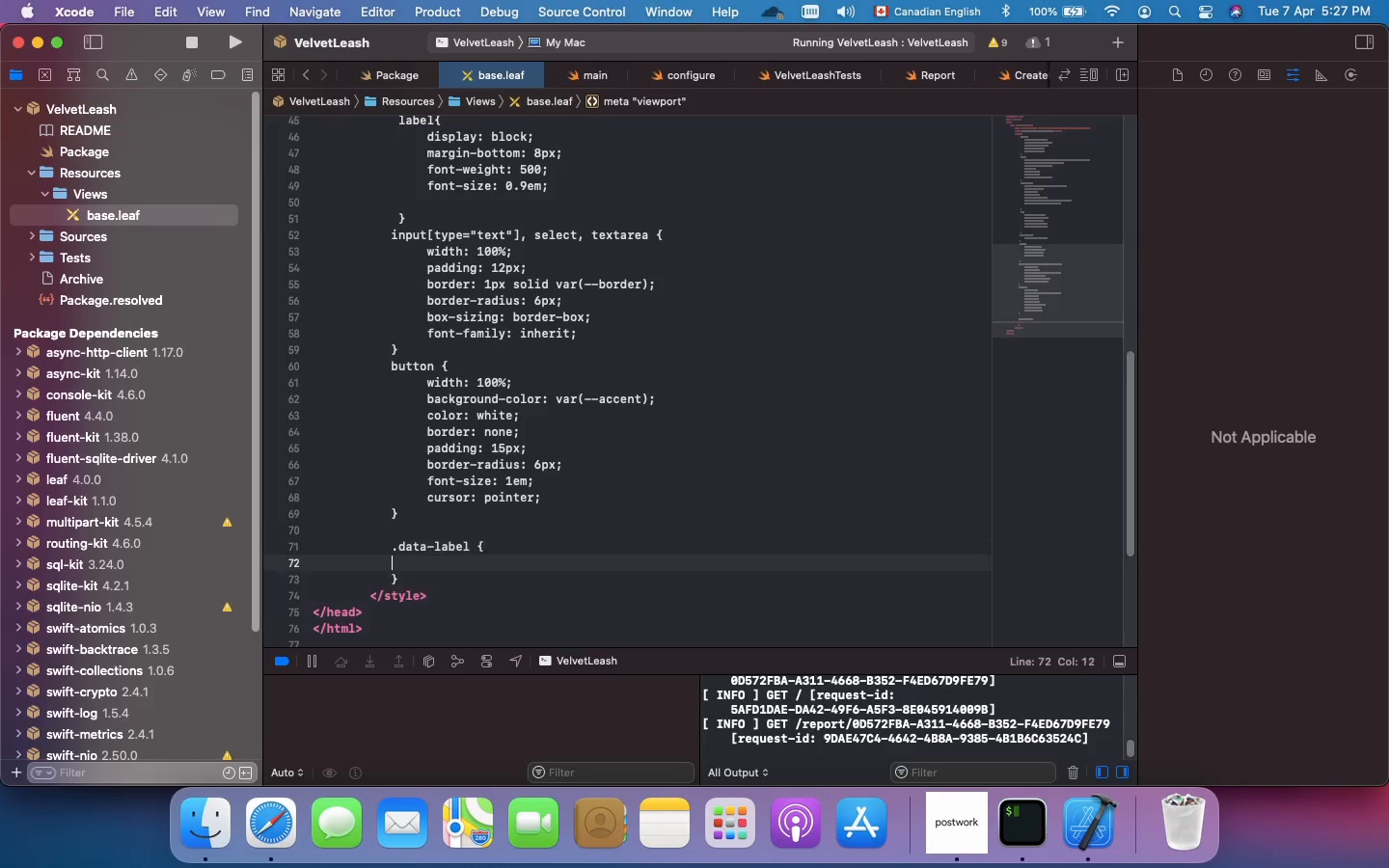 
key(Enter)
 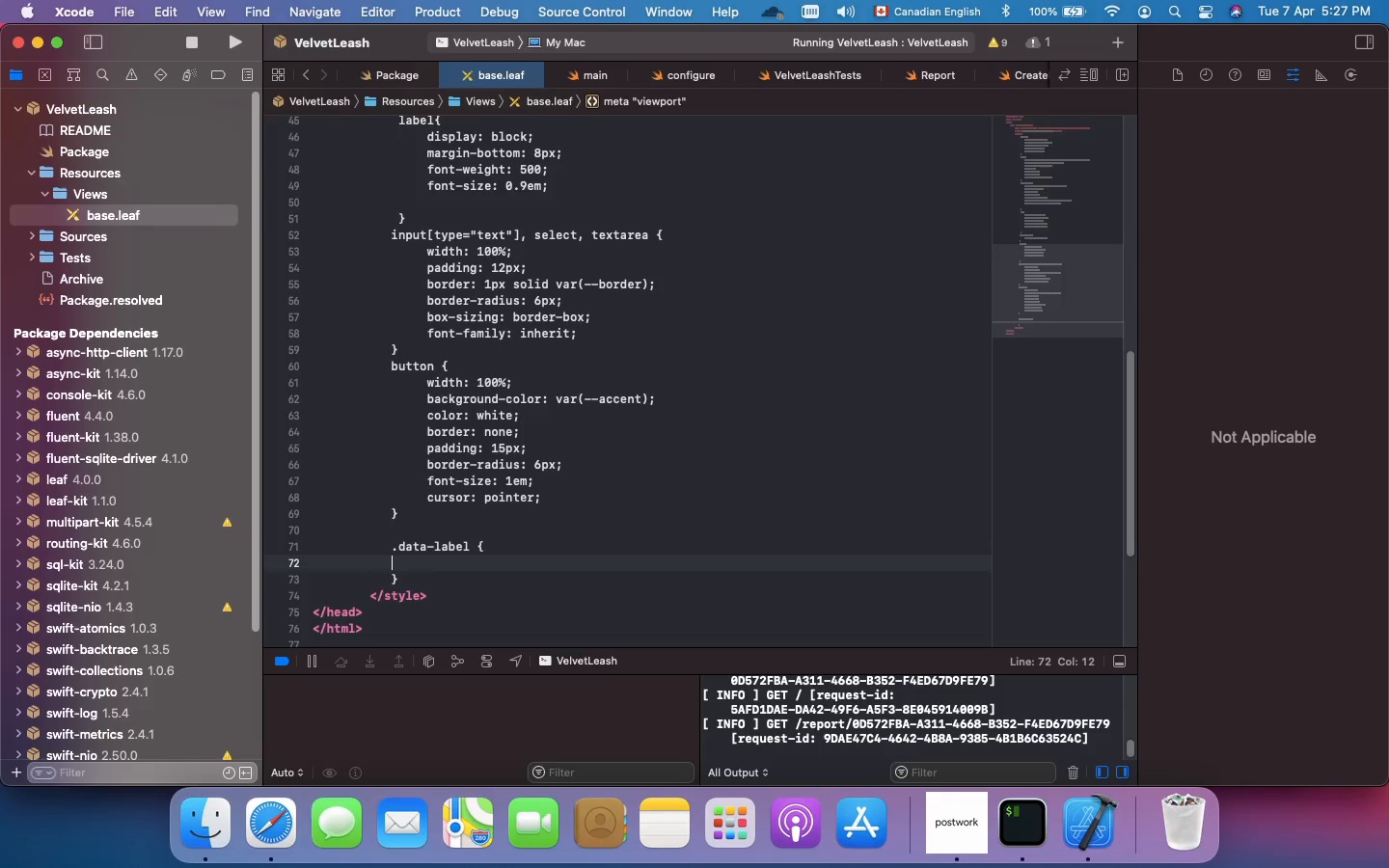 
key(Tab)
 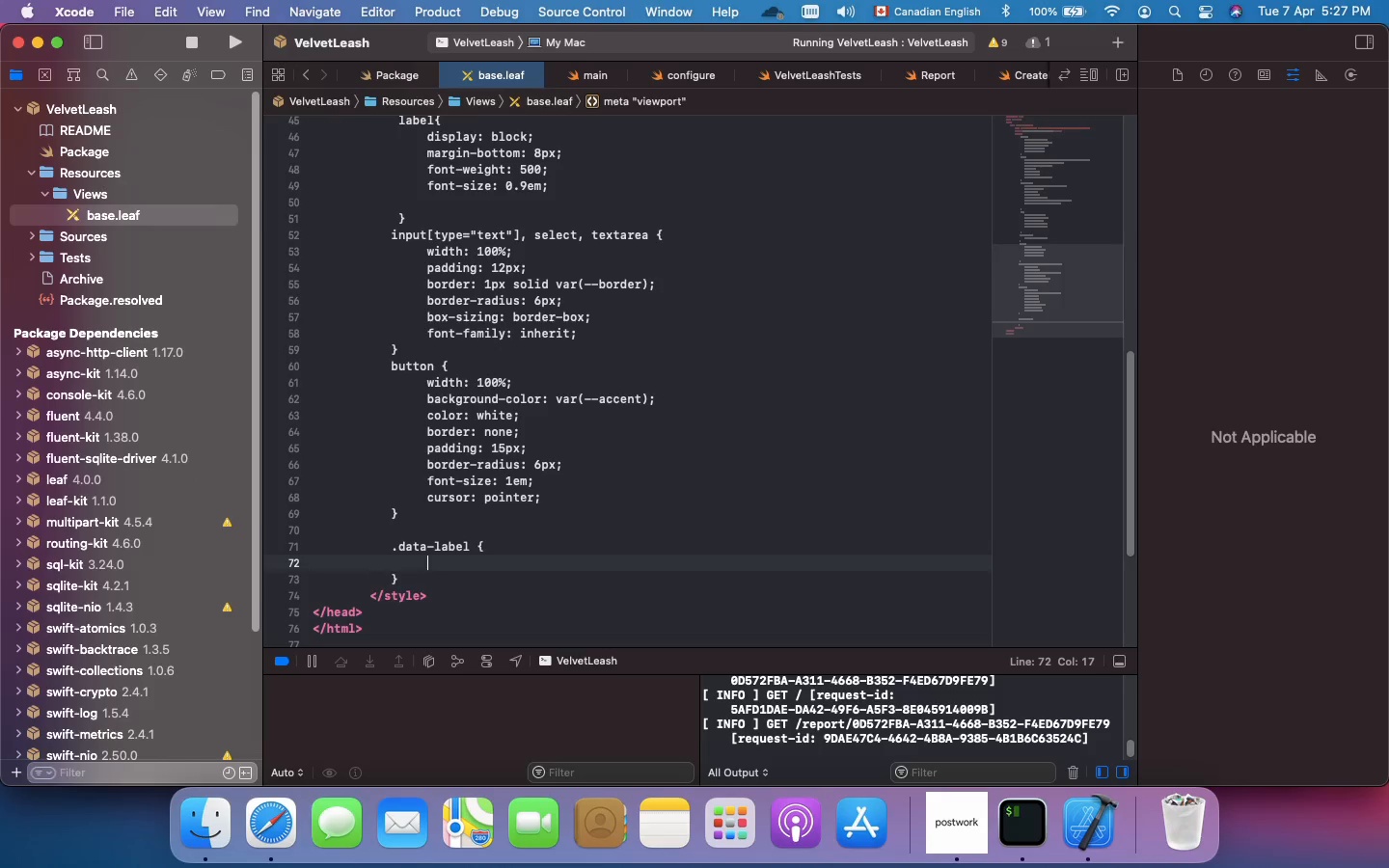 
key(Tab)
 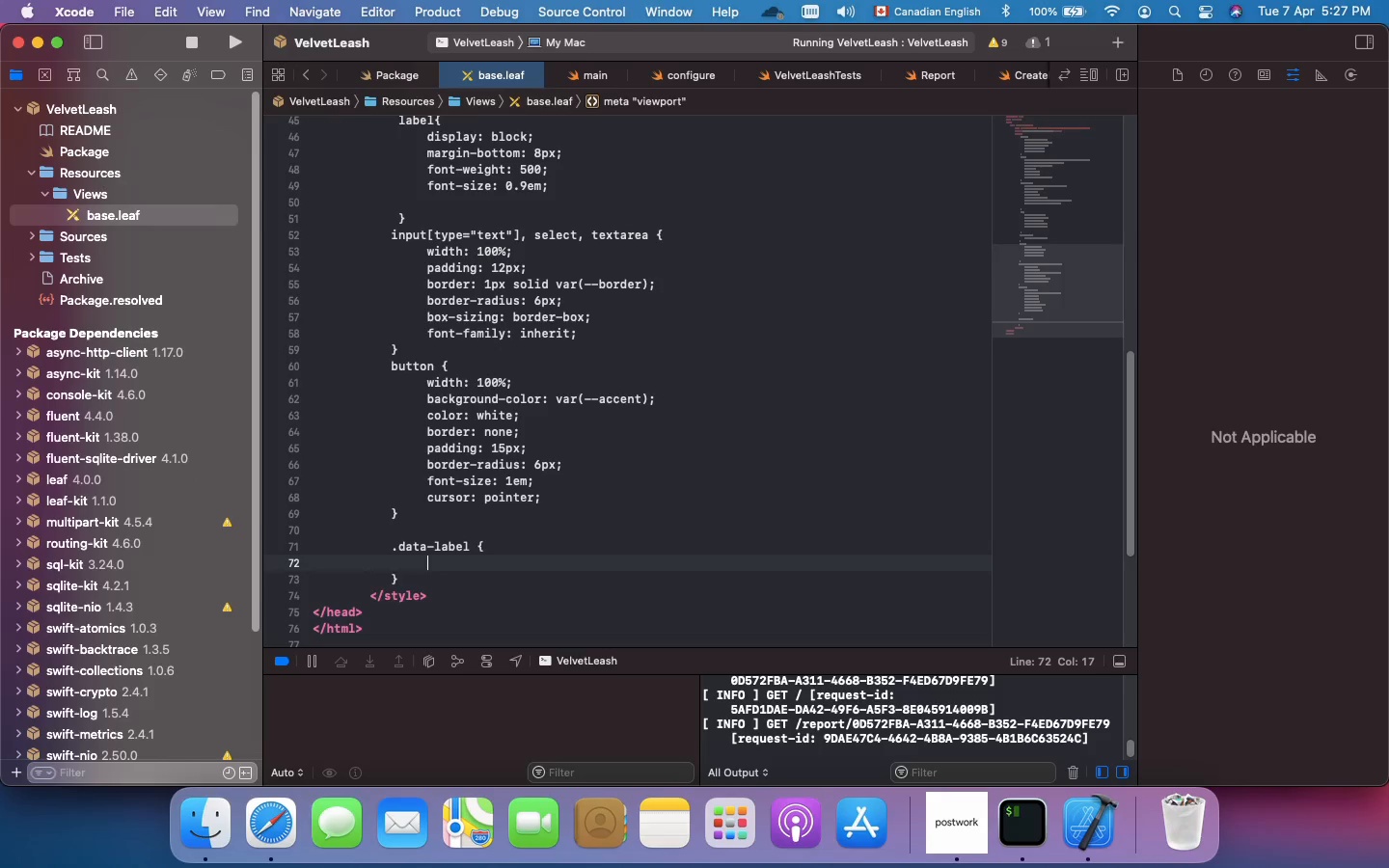 
type(font-size:)
 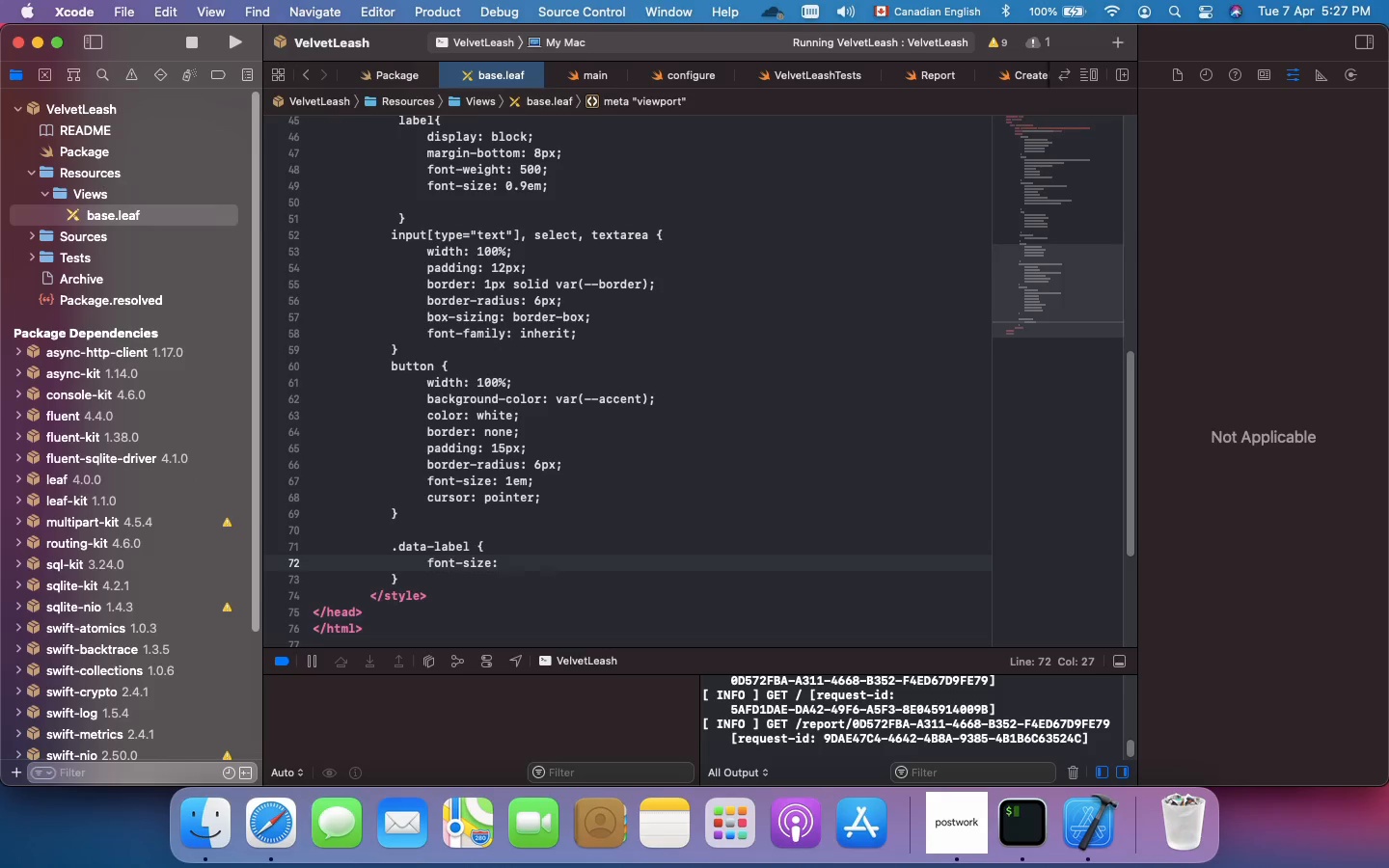 
type( 0.8em;)
 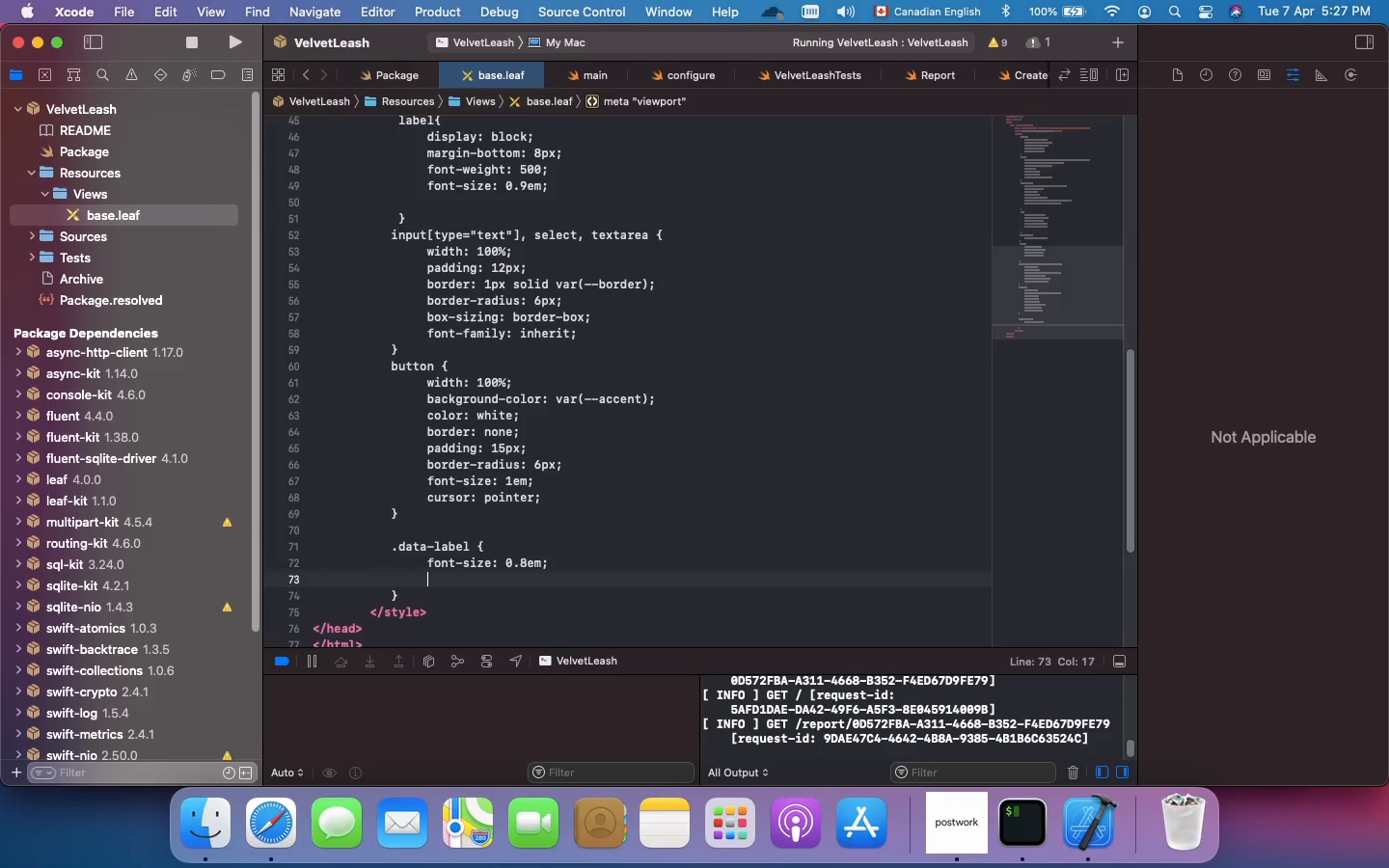 
key(Enter)
 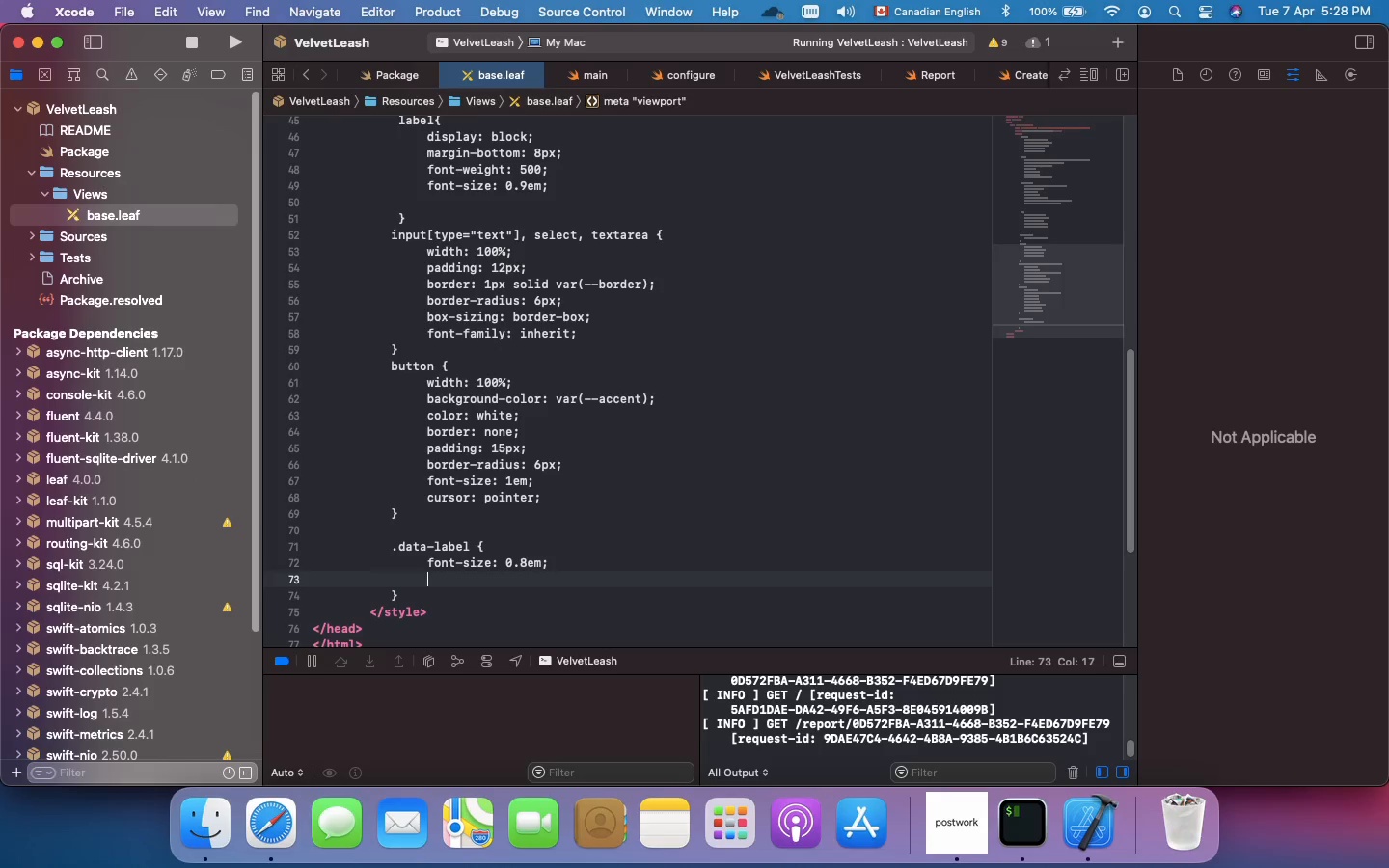 
type(text-transform: uppercase)
 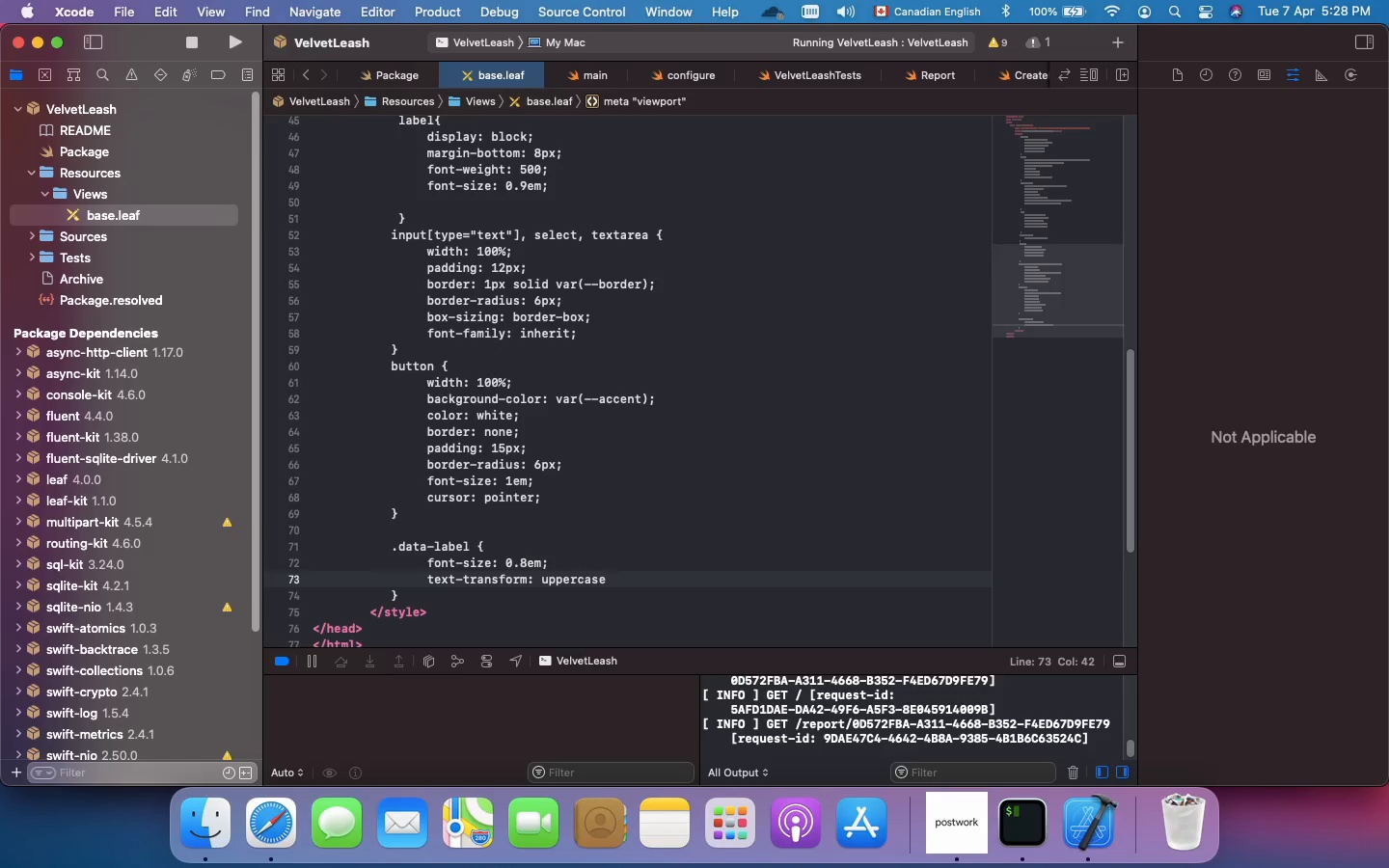 
wait(6.06)
 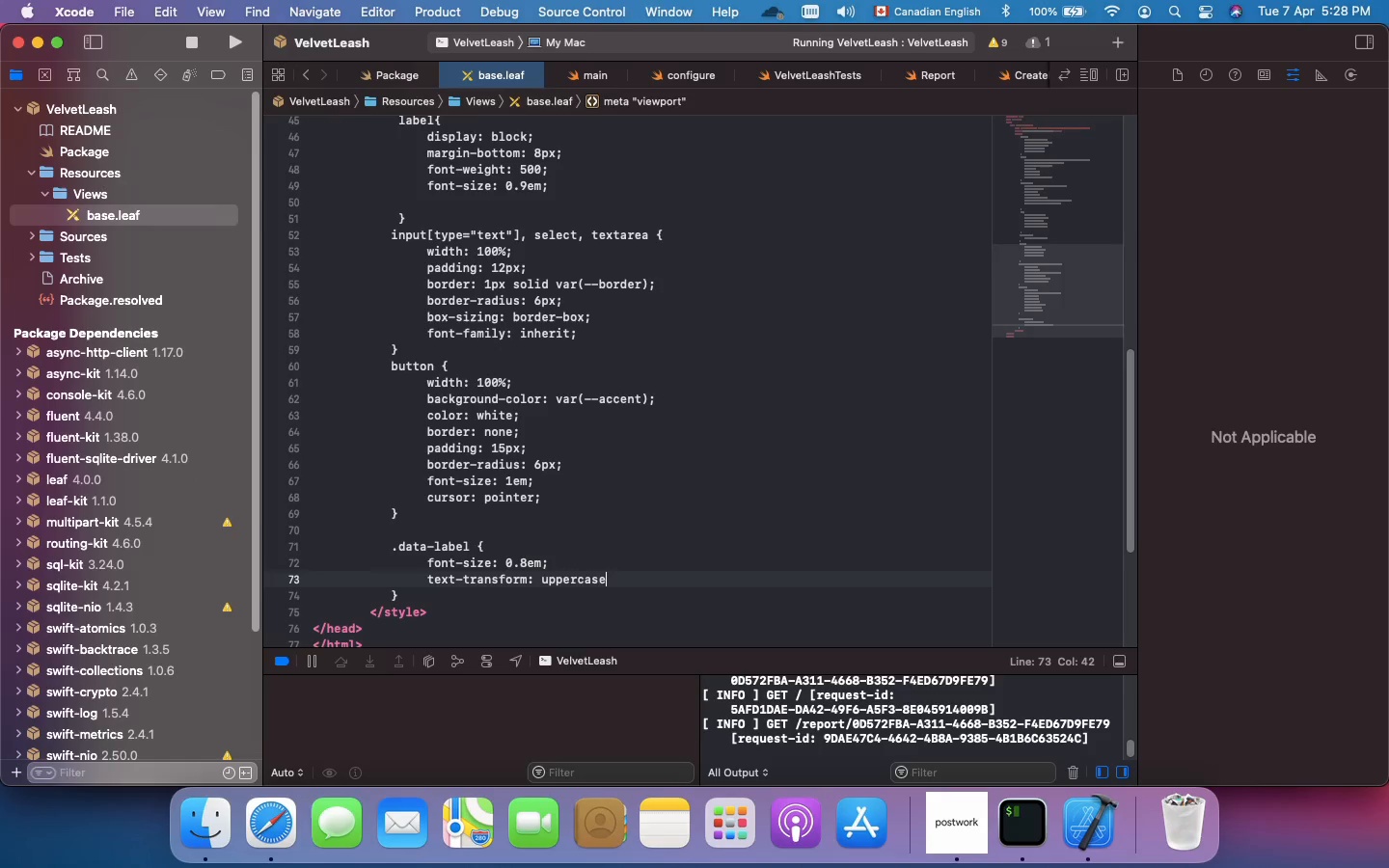 
key(Semicolon)
 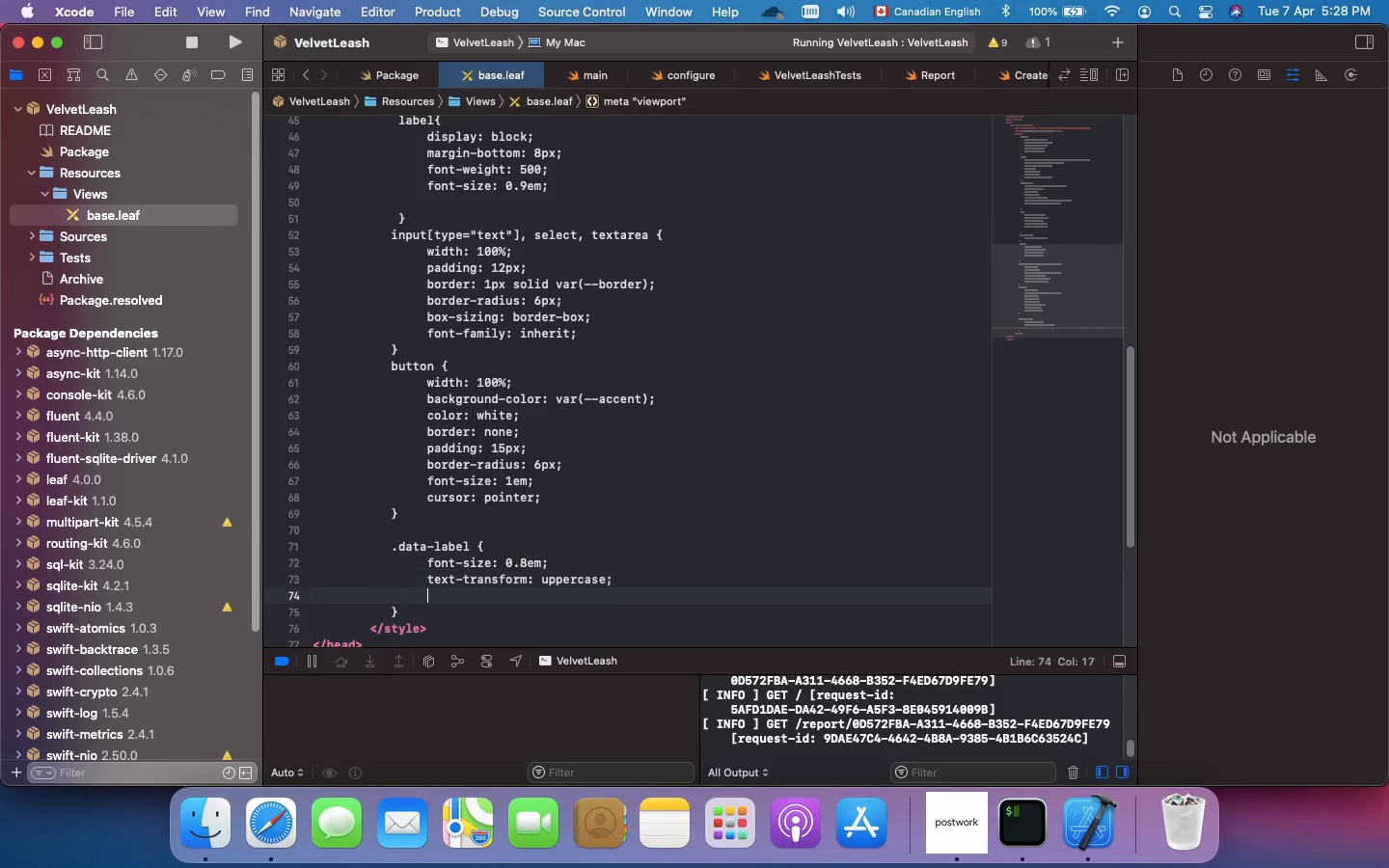 
key(Enter)
 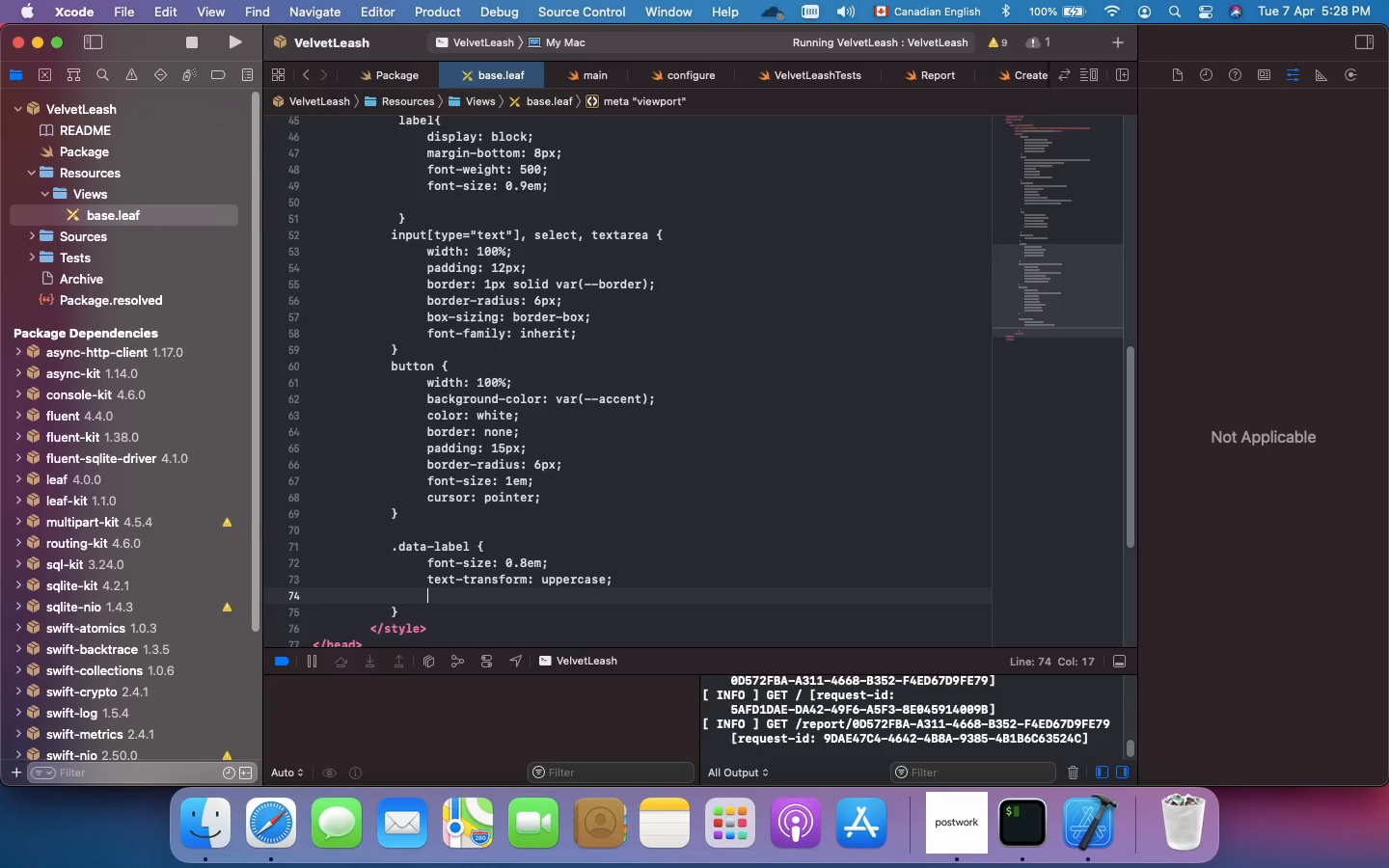 
wait(6.13)
 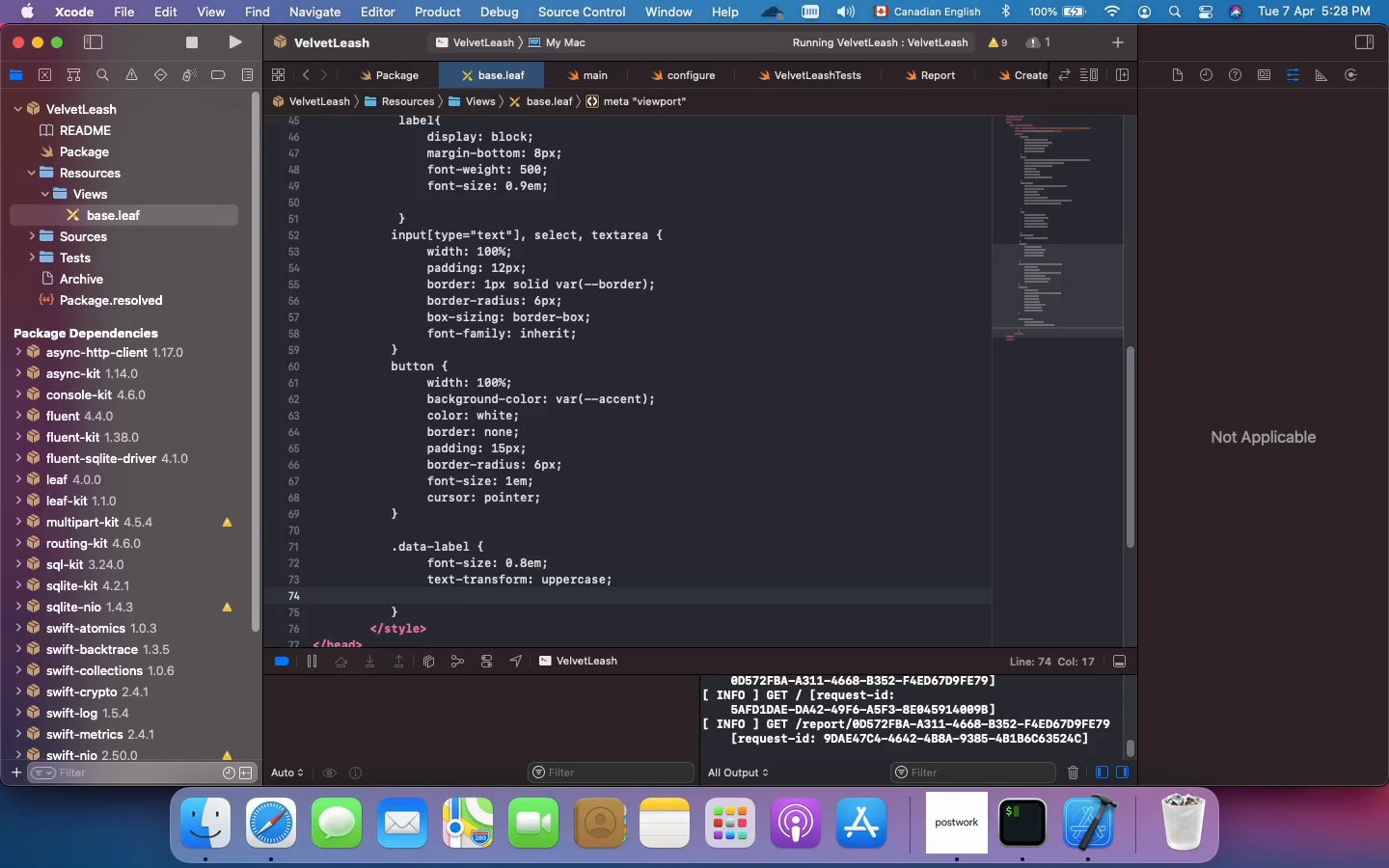 
type(color: #888;)
 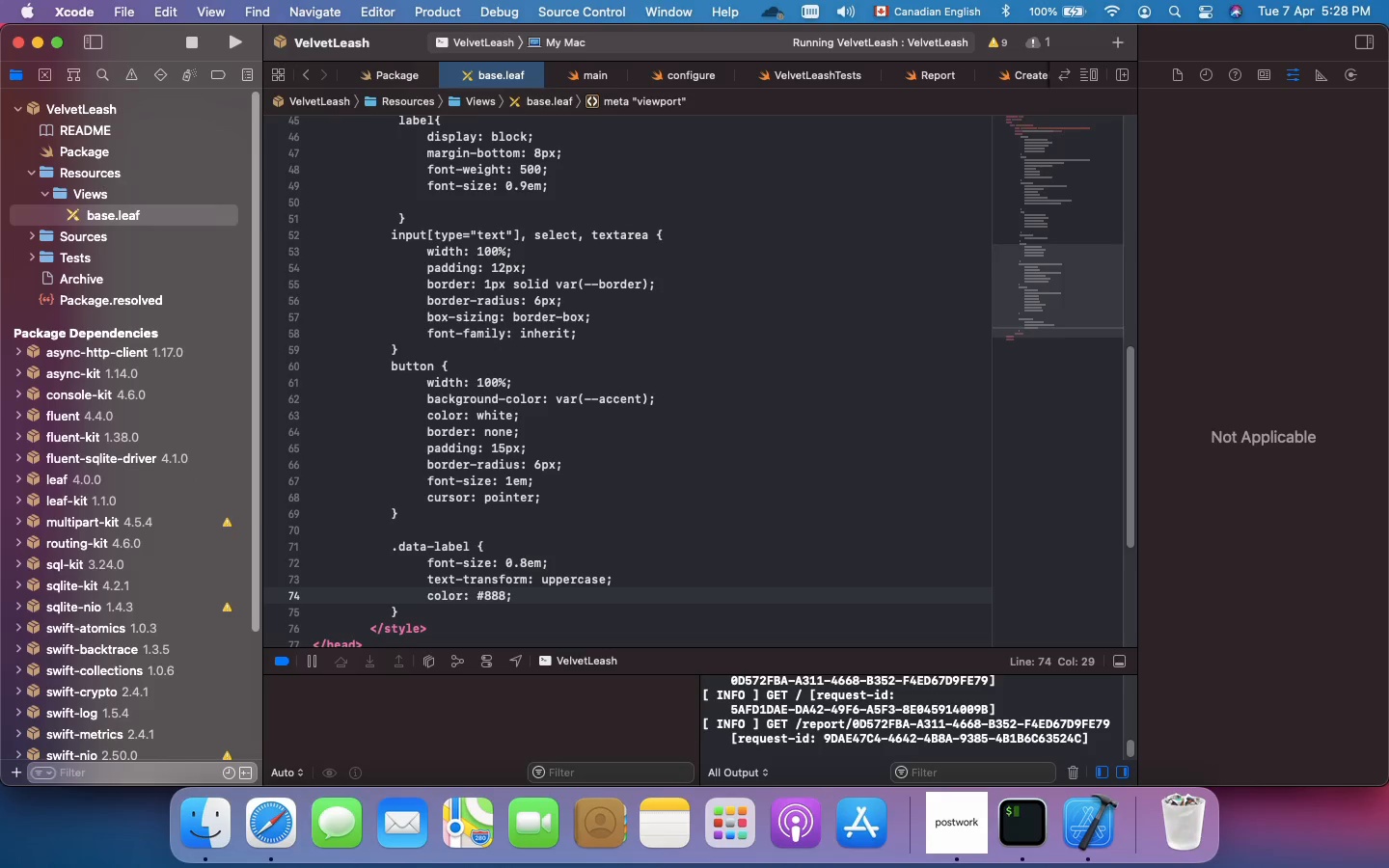 
wait(5.33)
 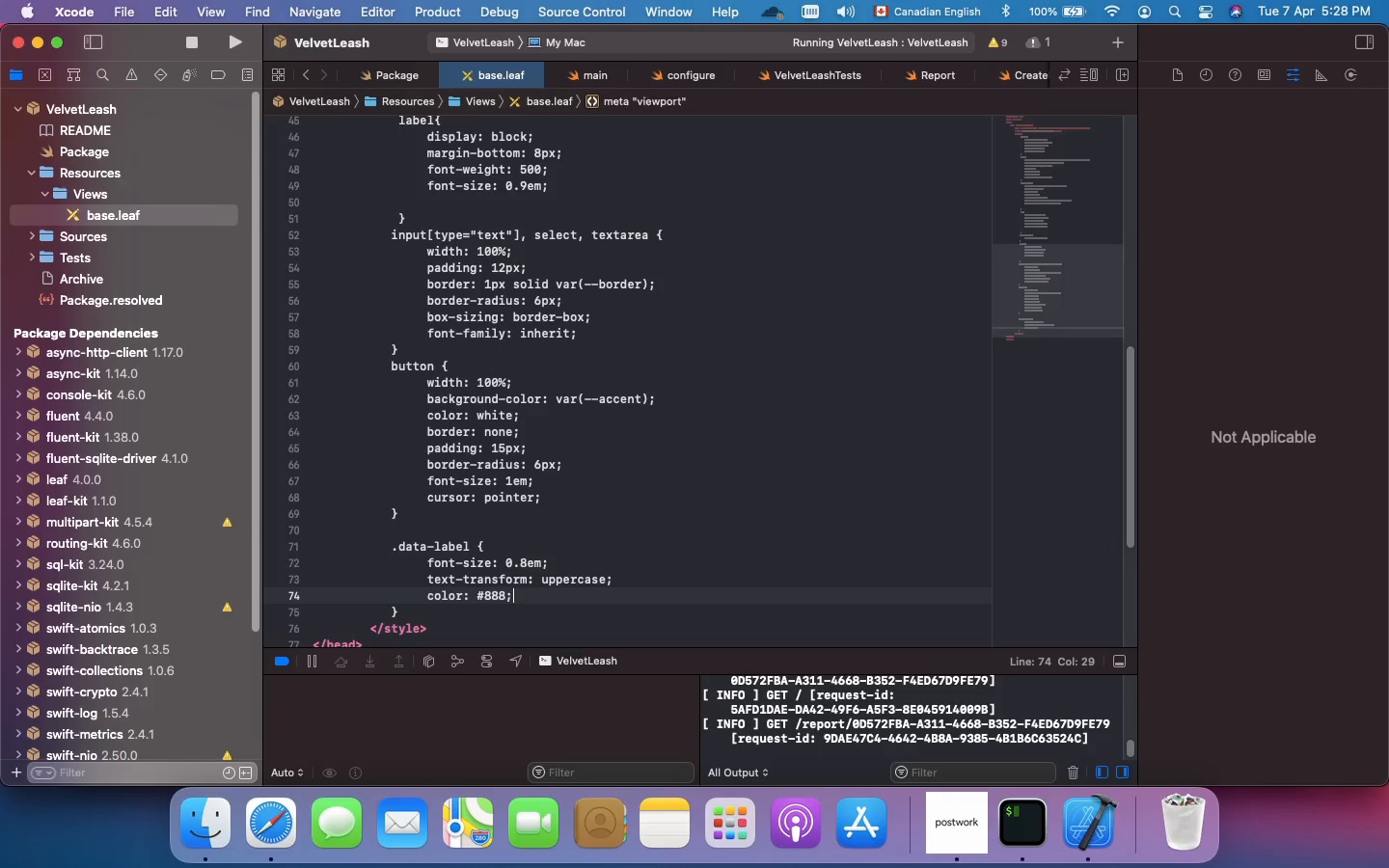 
key(ArrowDown)
 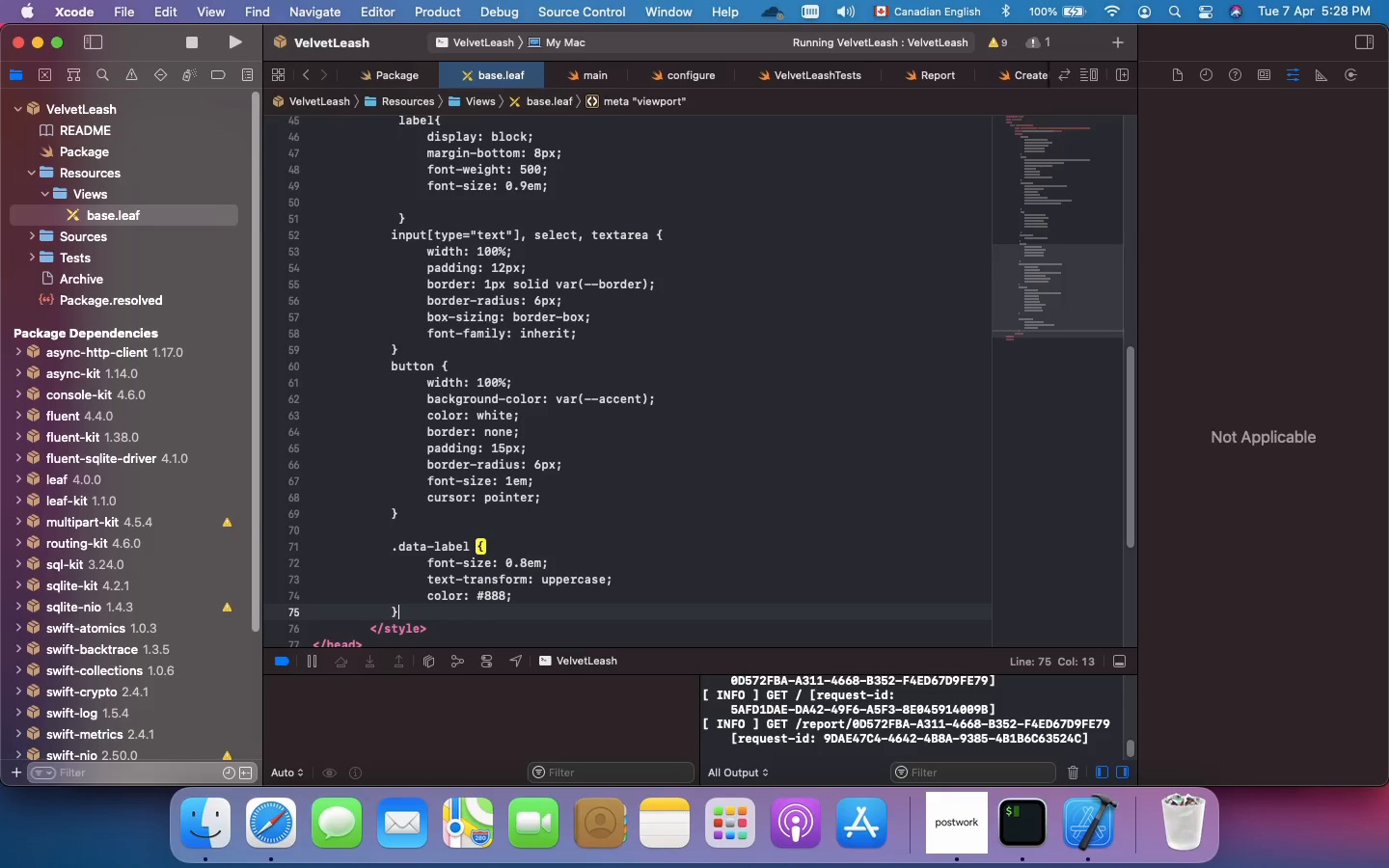 
key(Enter)
 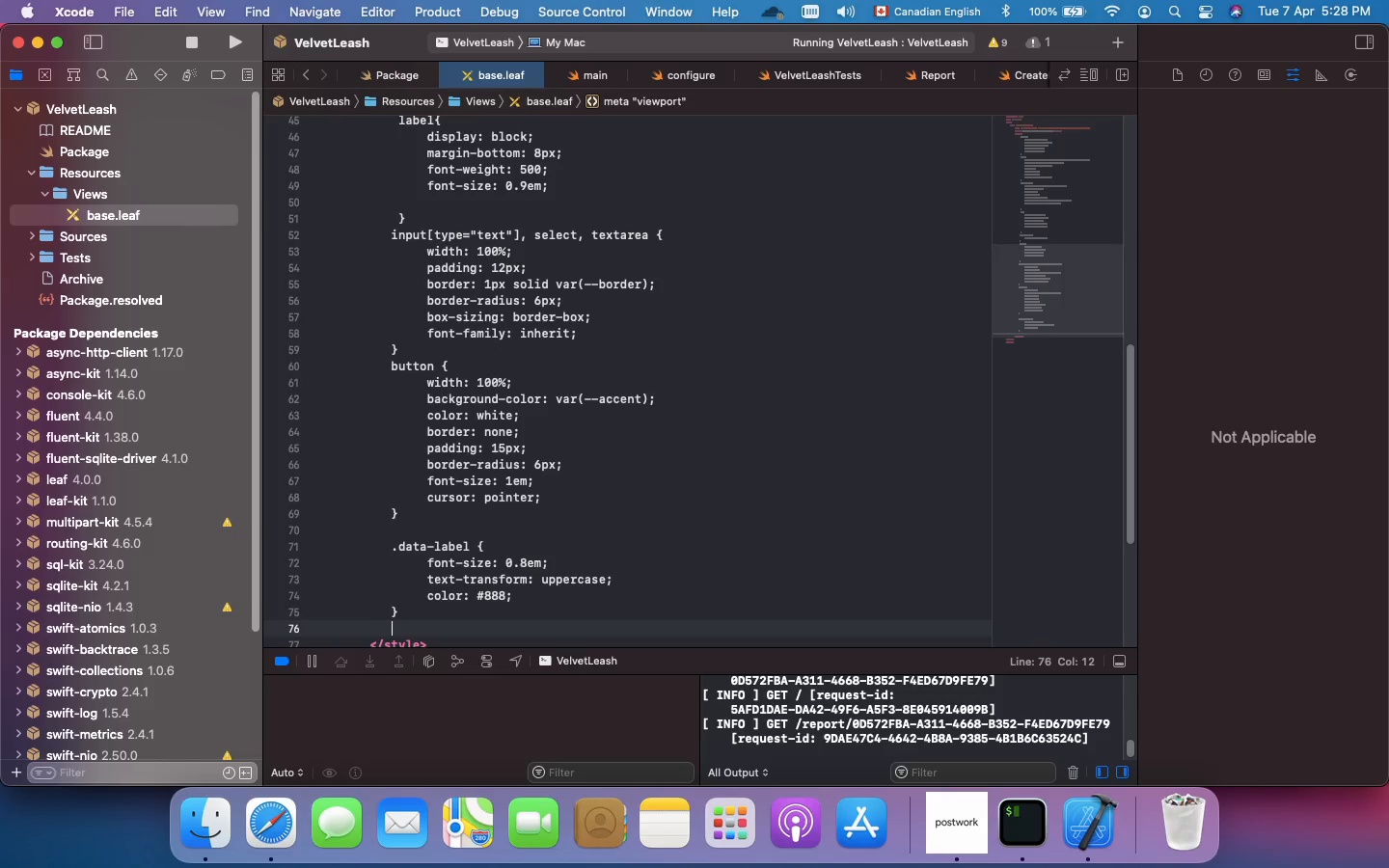 
type(.data-value {)
 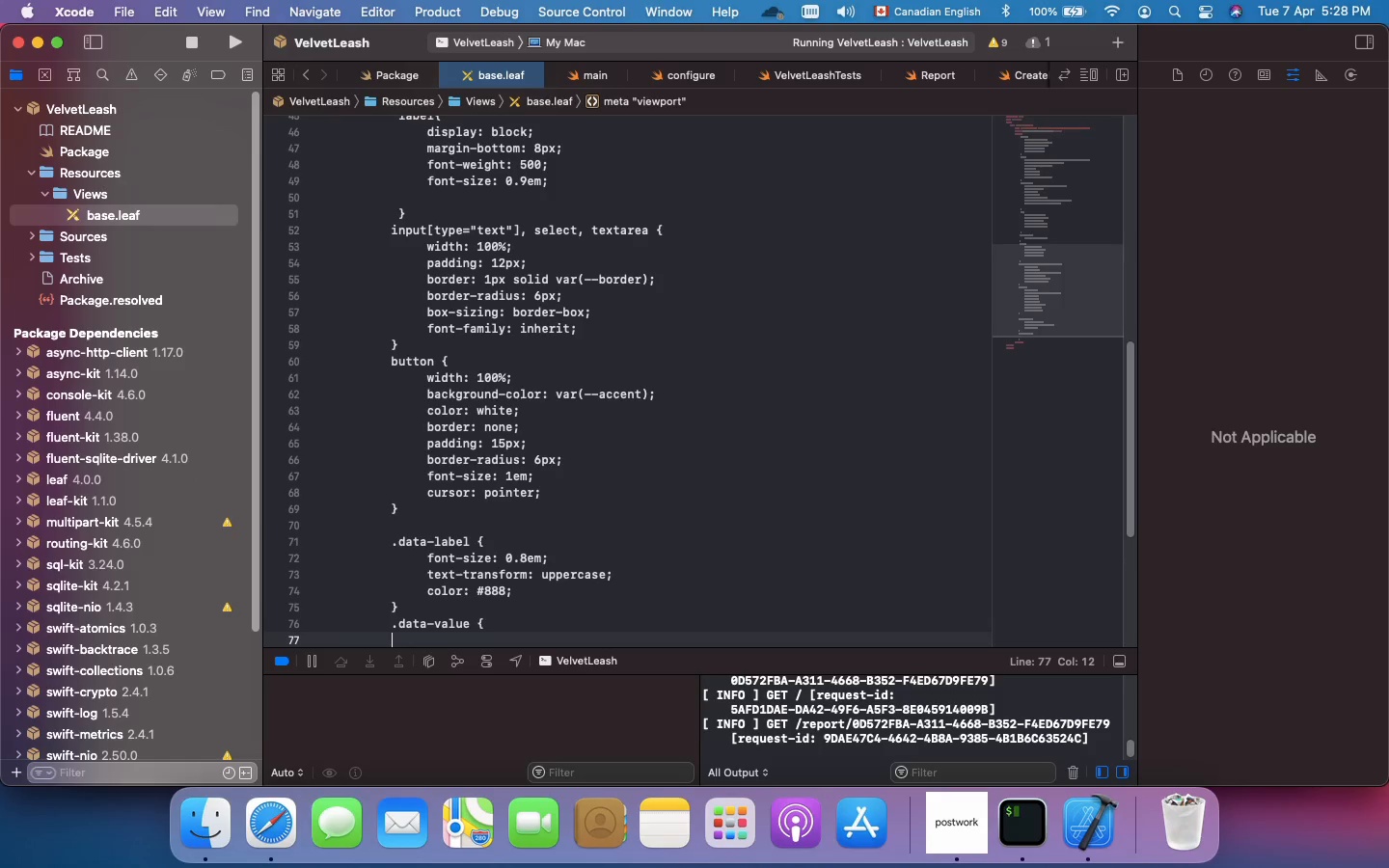 
 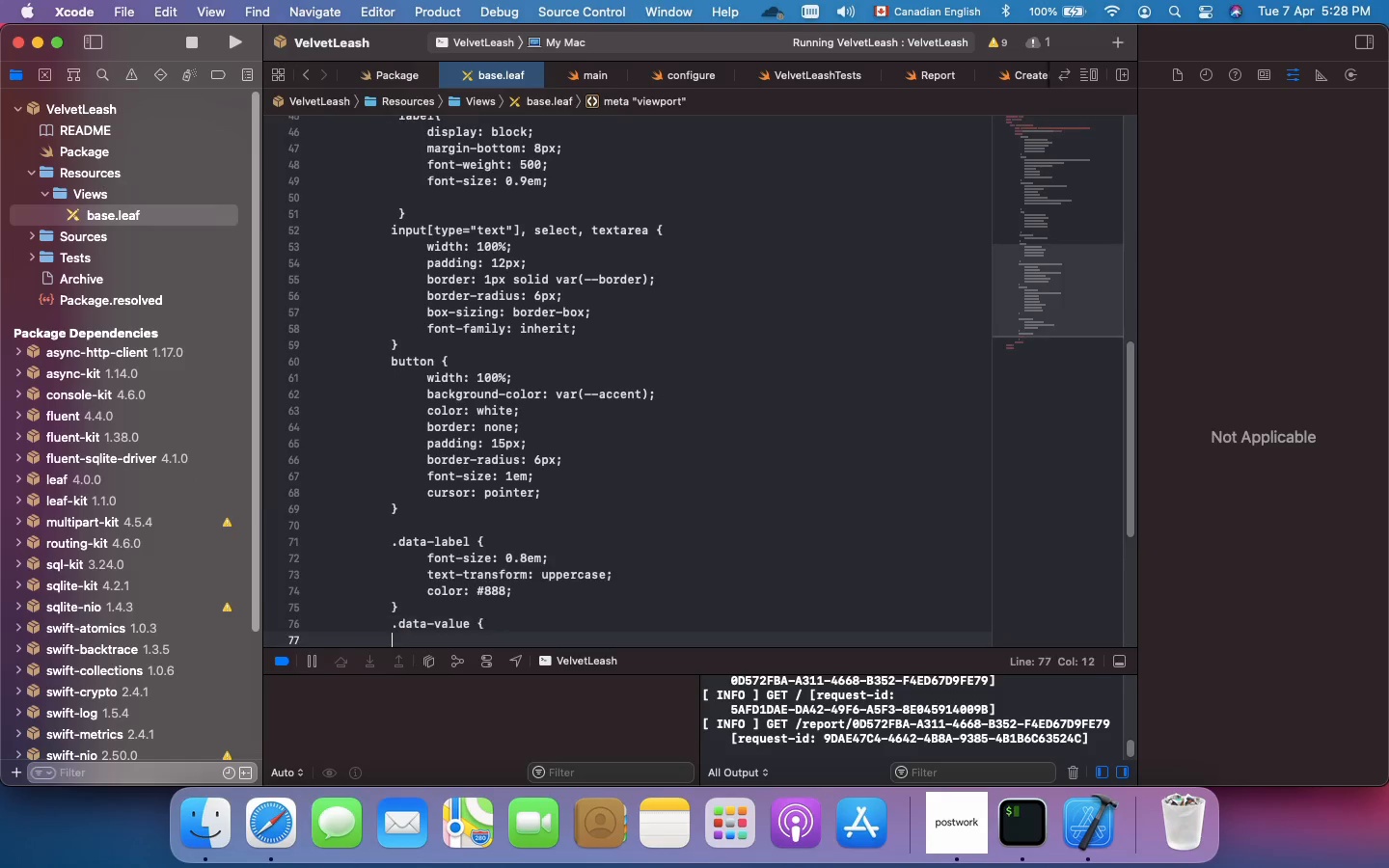 
key(Enter)
 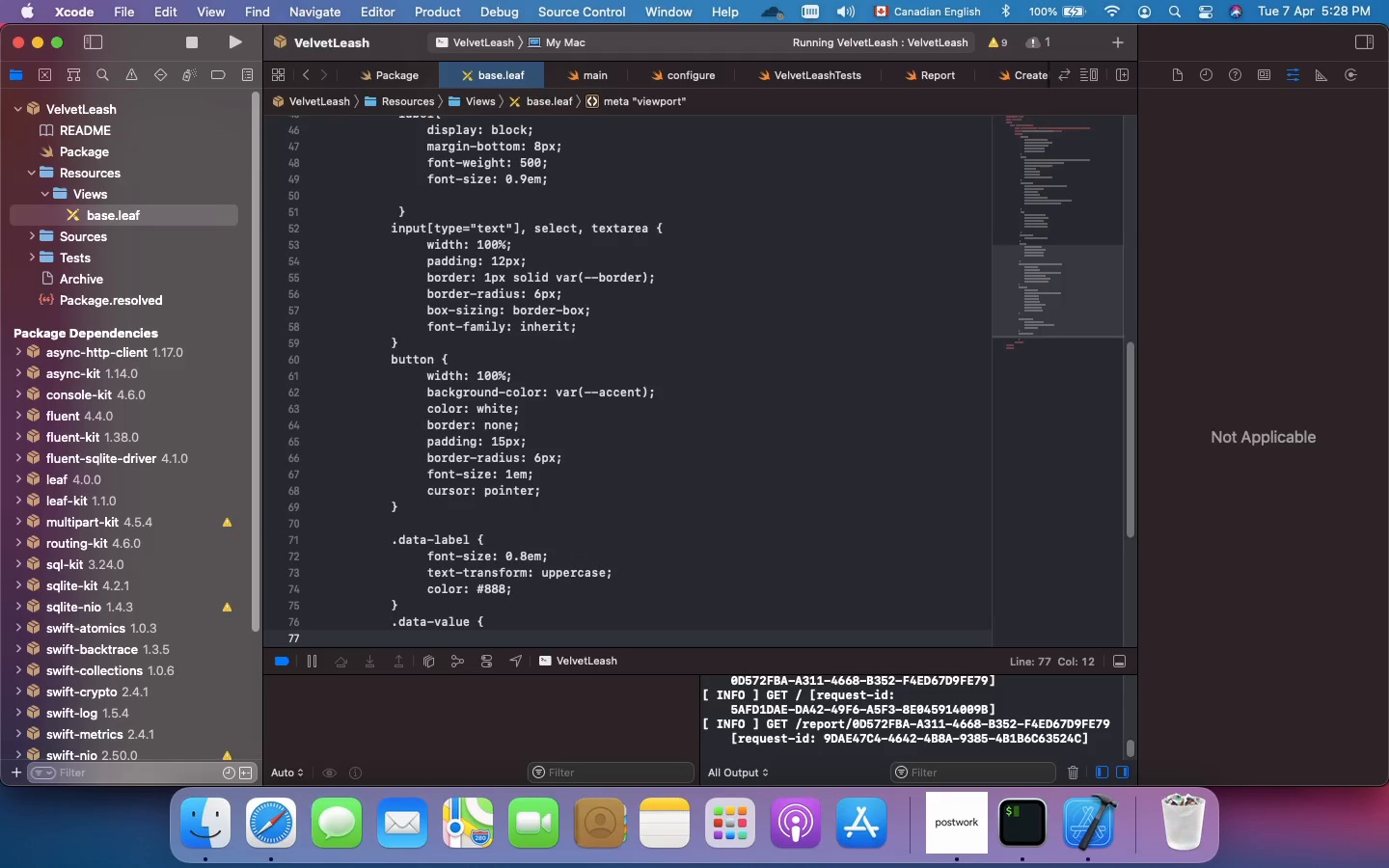 
scroll: coordinate [762, 504], scroll_direction: down, amount: 19.0
 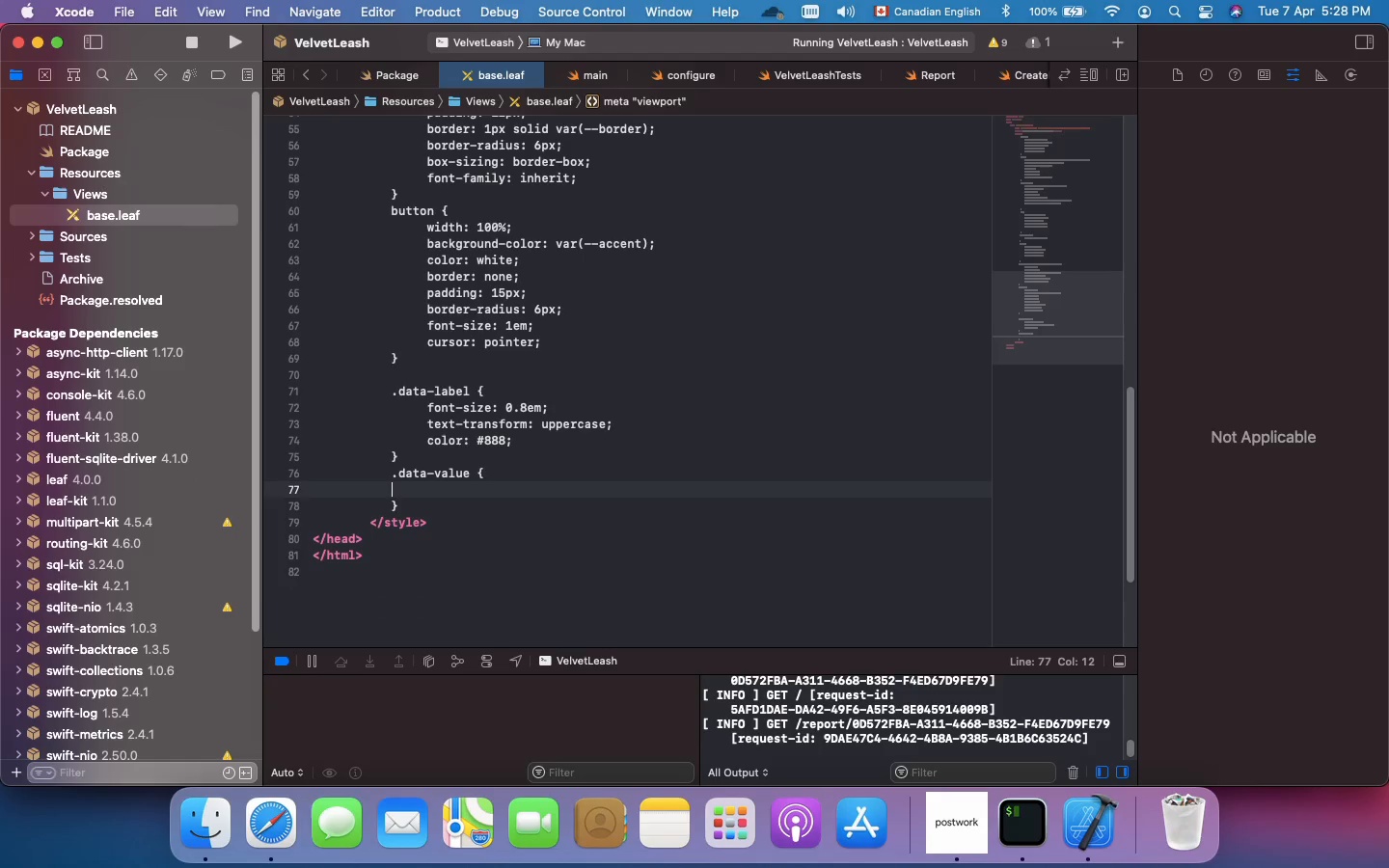 
key(Tab)
key(Tab)
type(font-size: 1.23)
key(Backspace)
type(em;)
 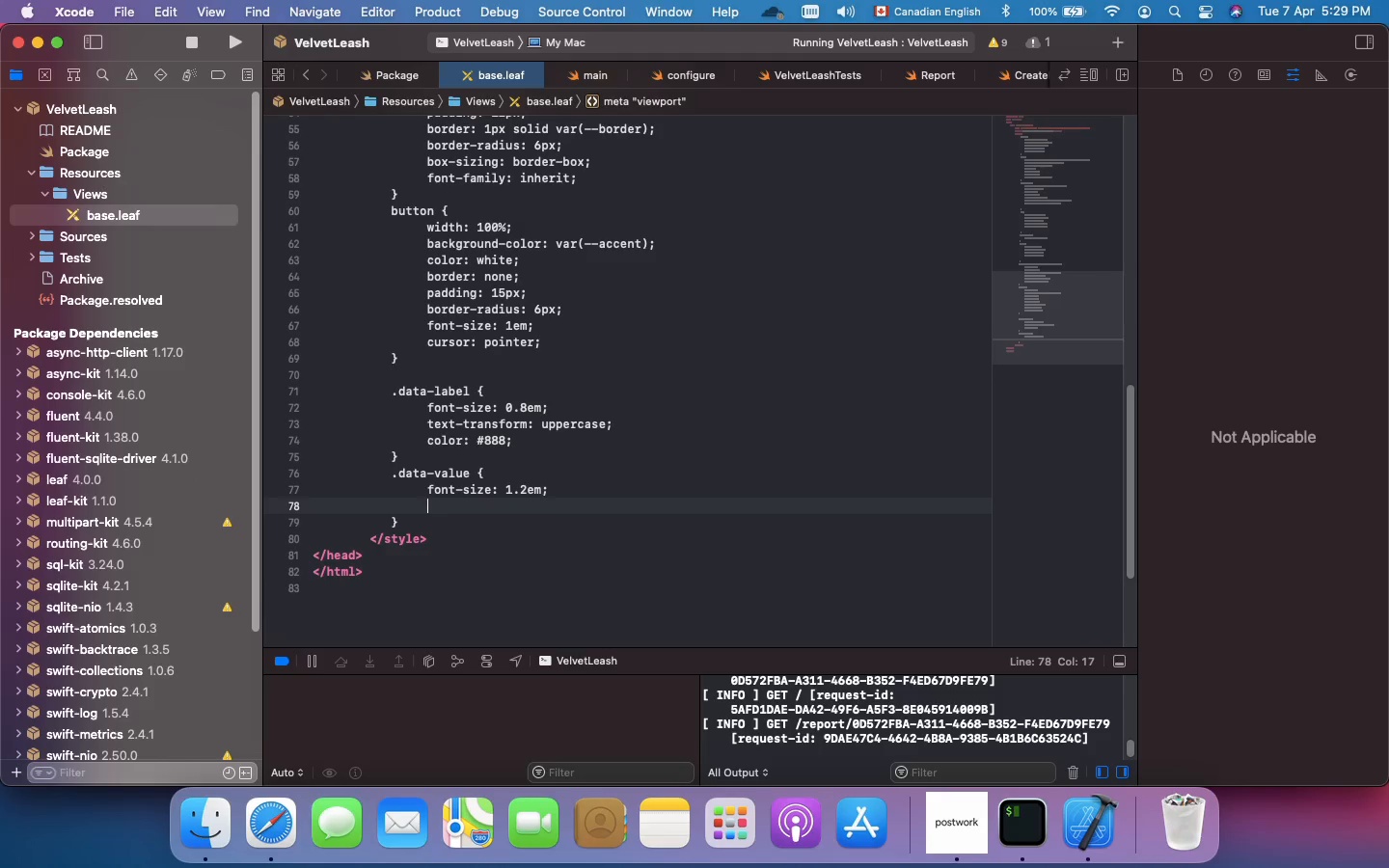 
 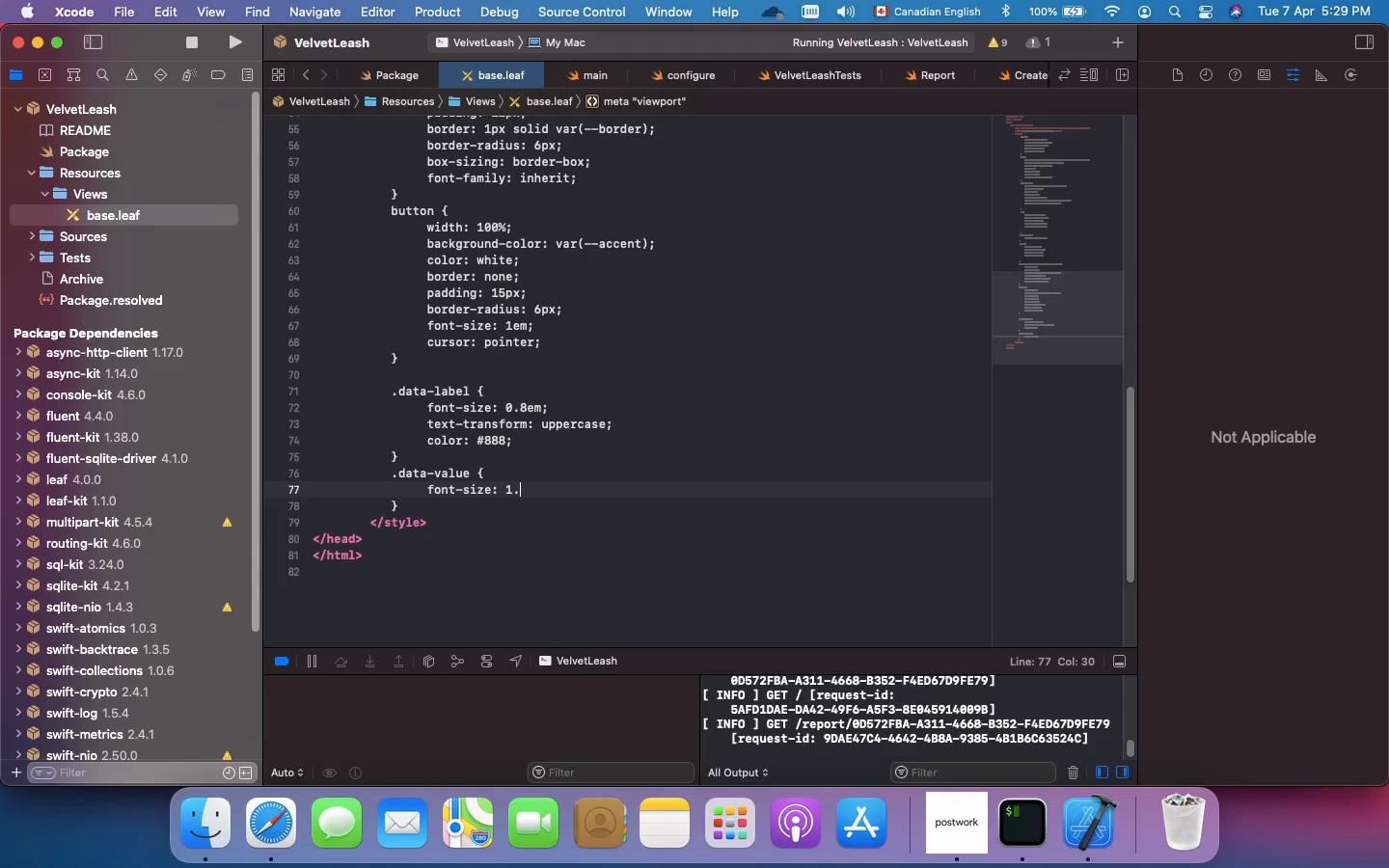 
key(Enter)
 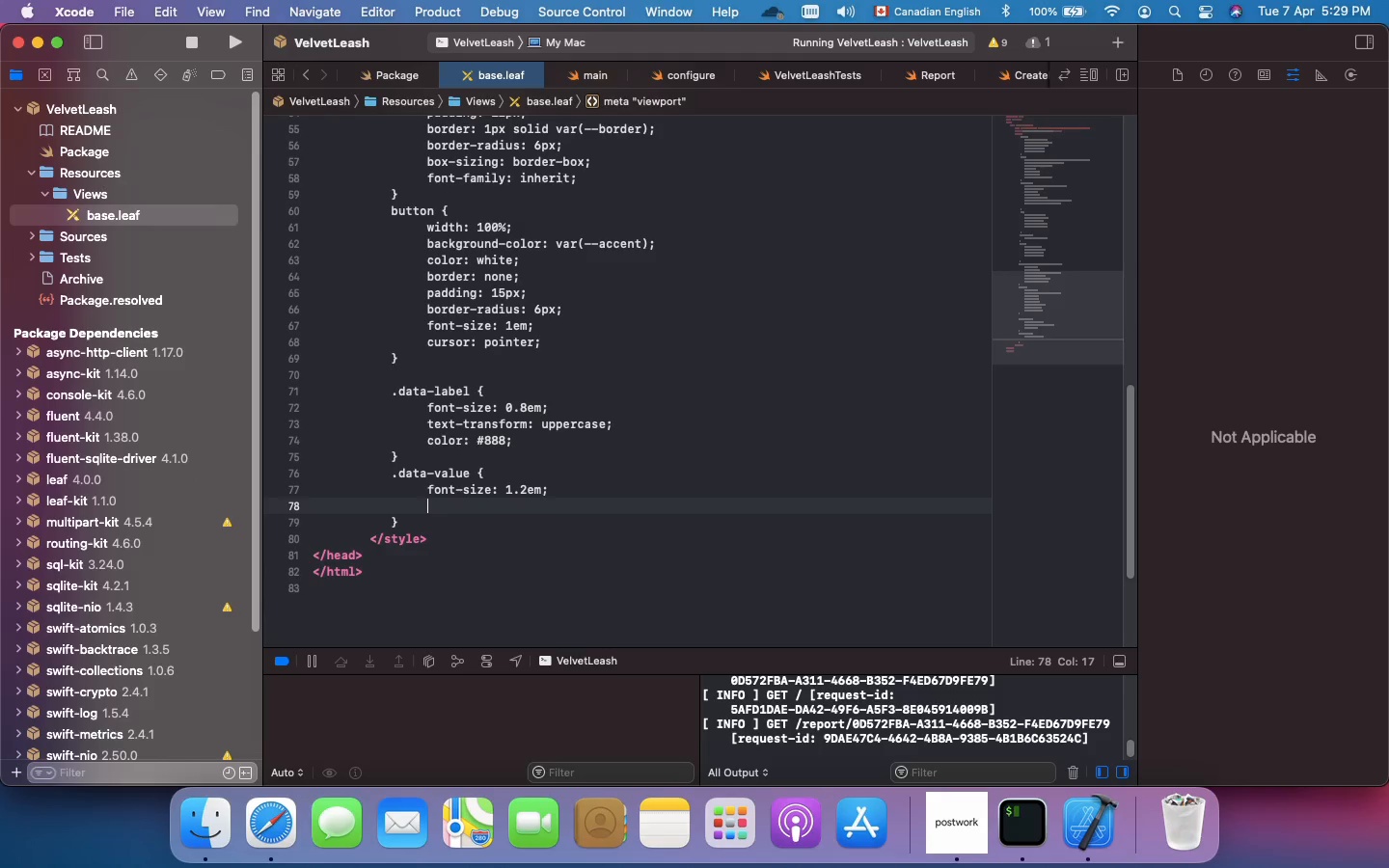 
type(margin-bottom: 15px;)
 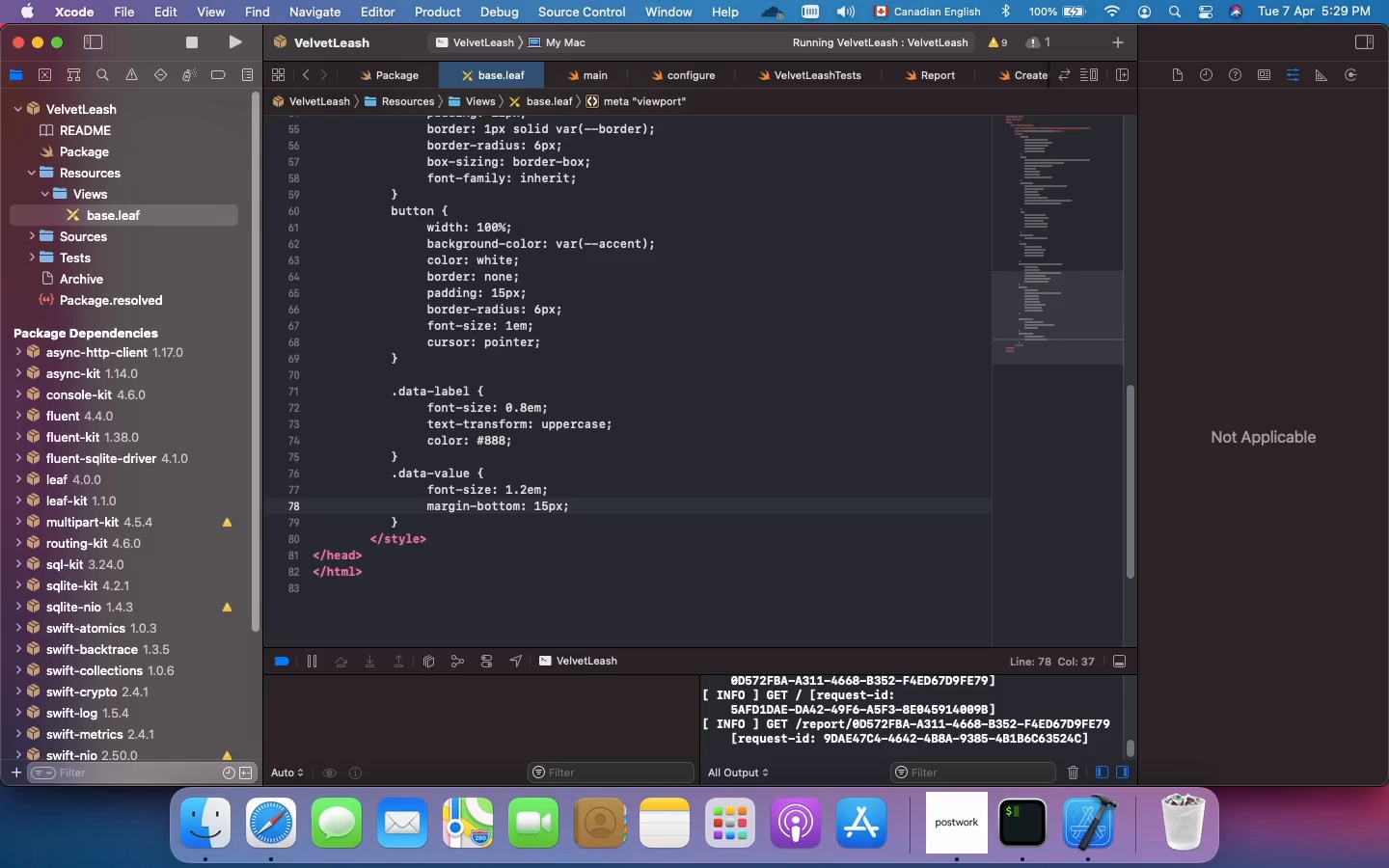 
key(Enter)
 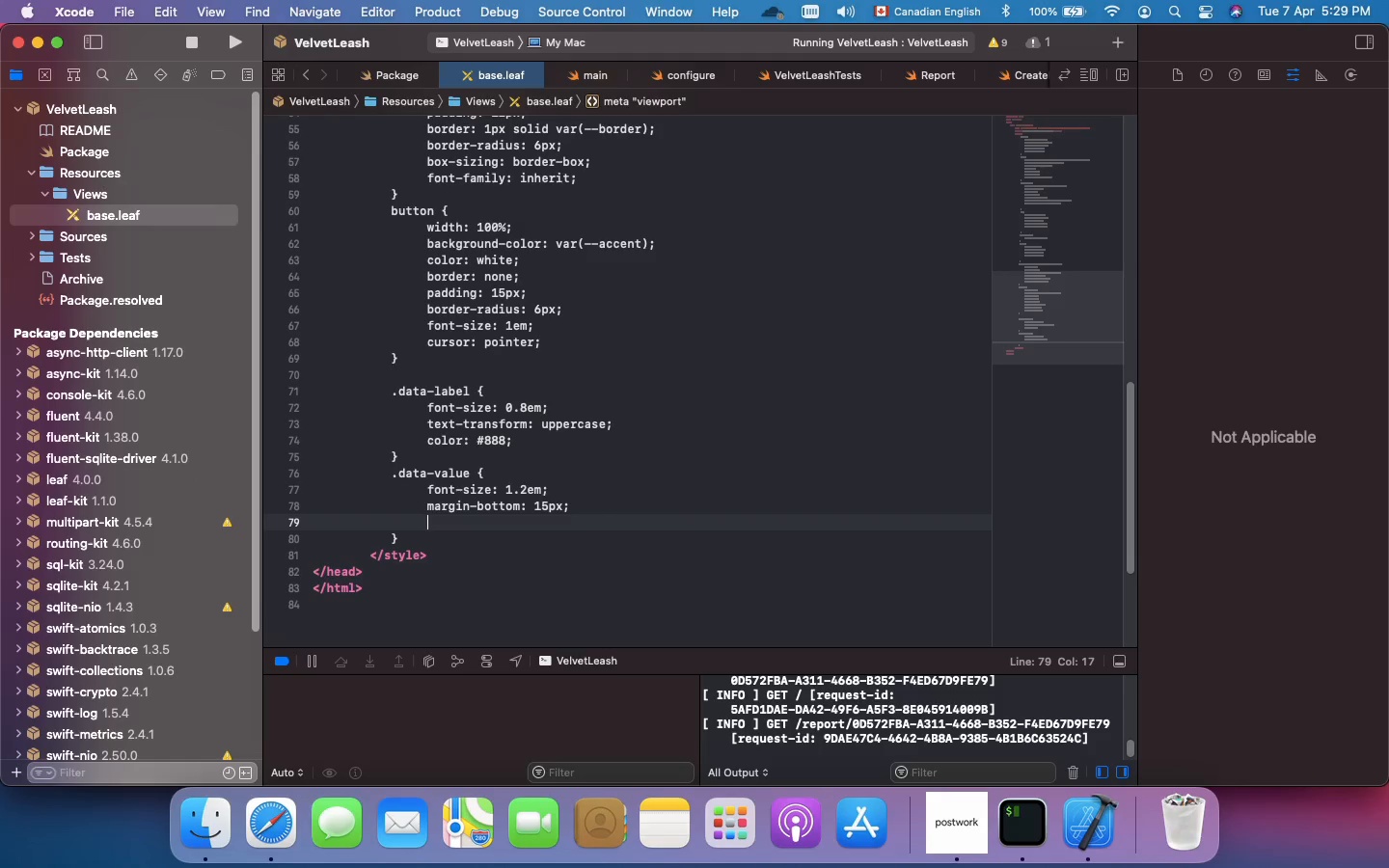 
key(ArrowDown)
 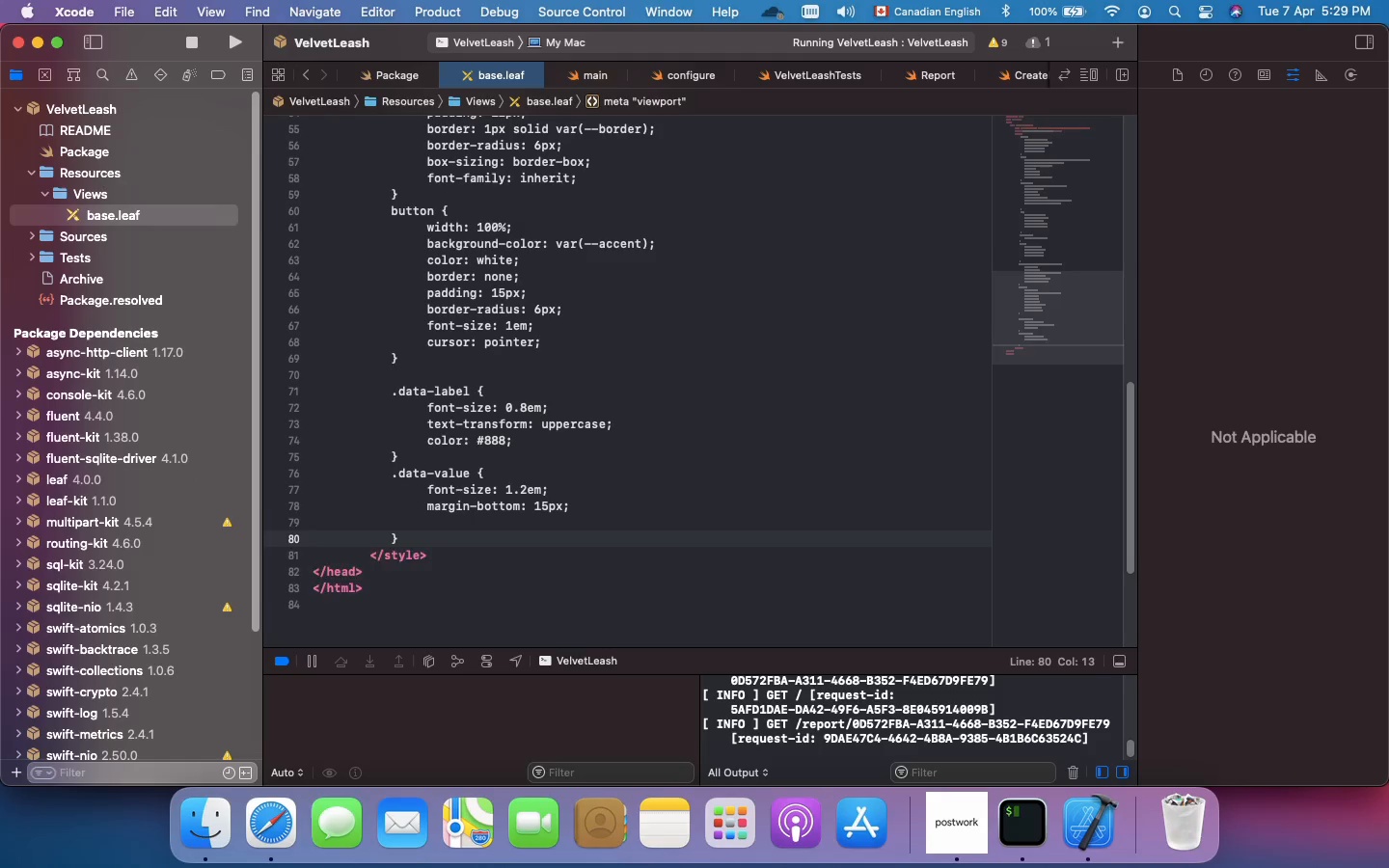 
key(Enter)
 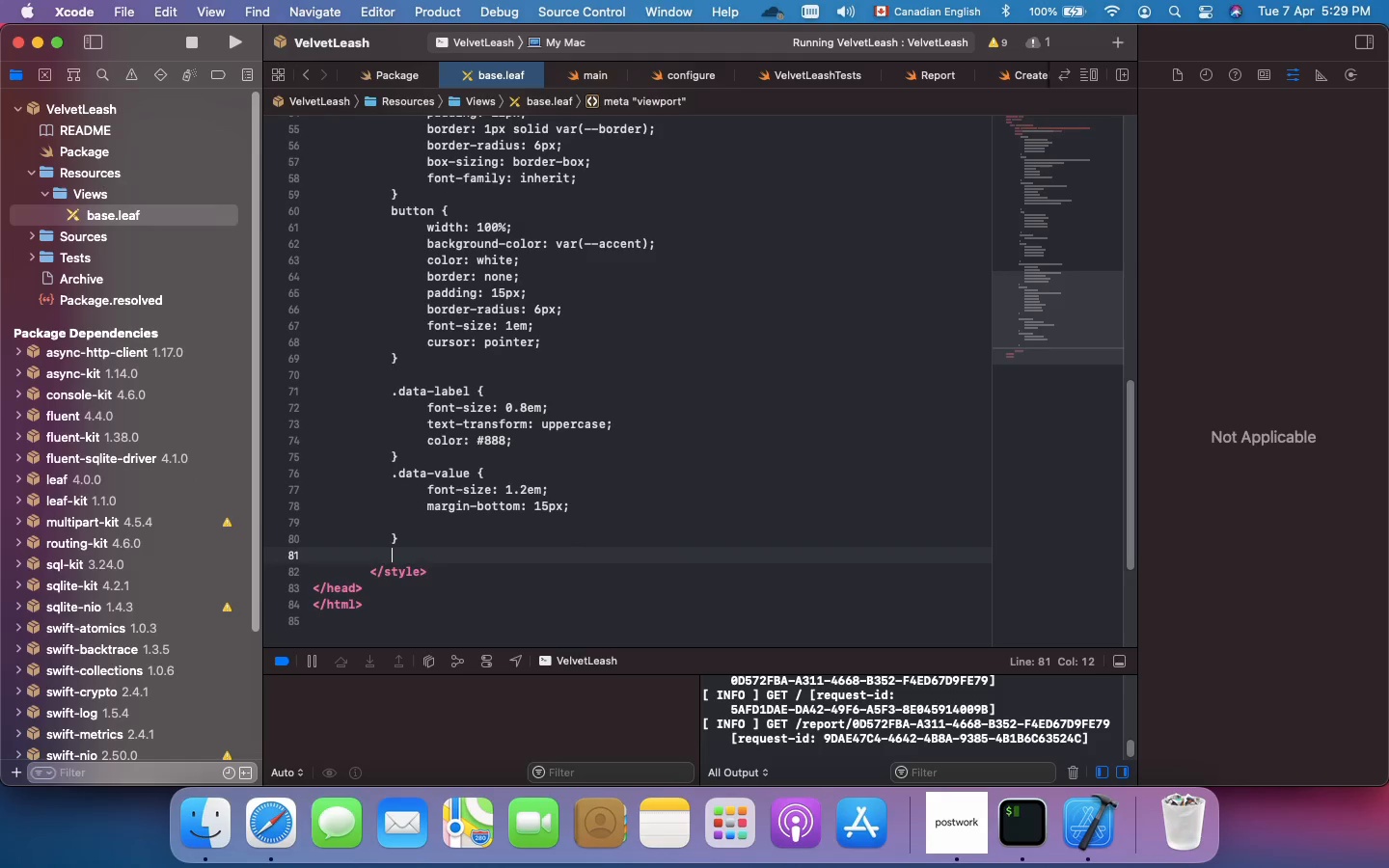 
type(.share-link {)
 